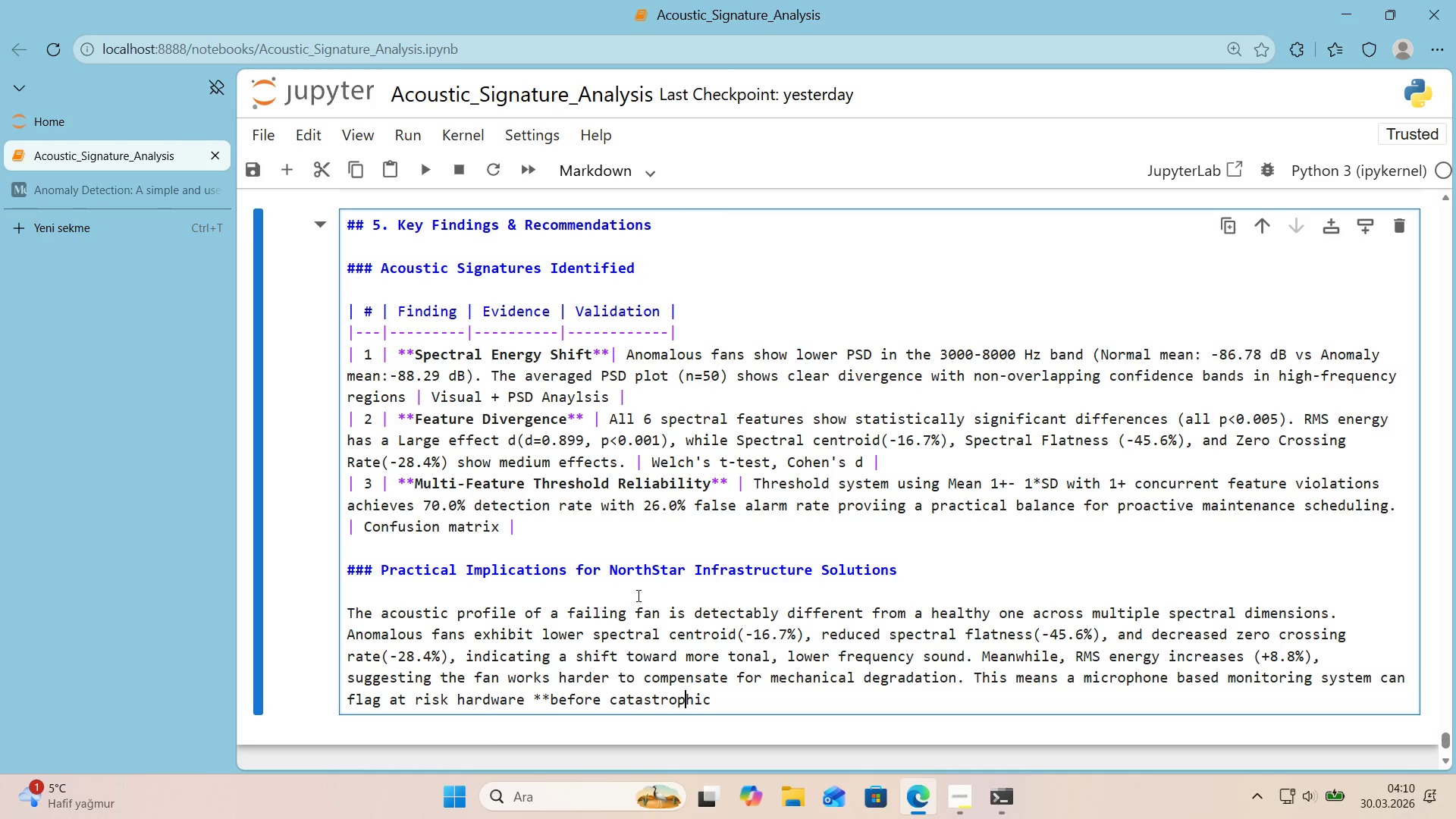 
key(ArrowRight)
 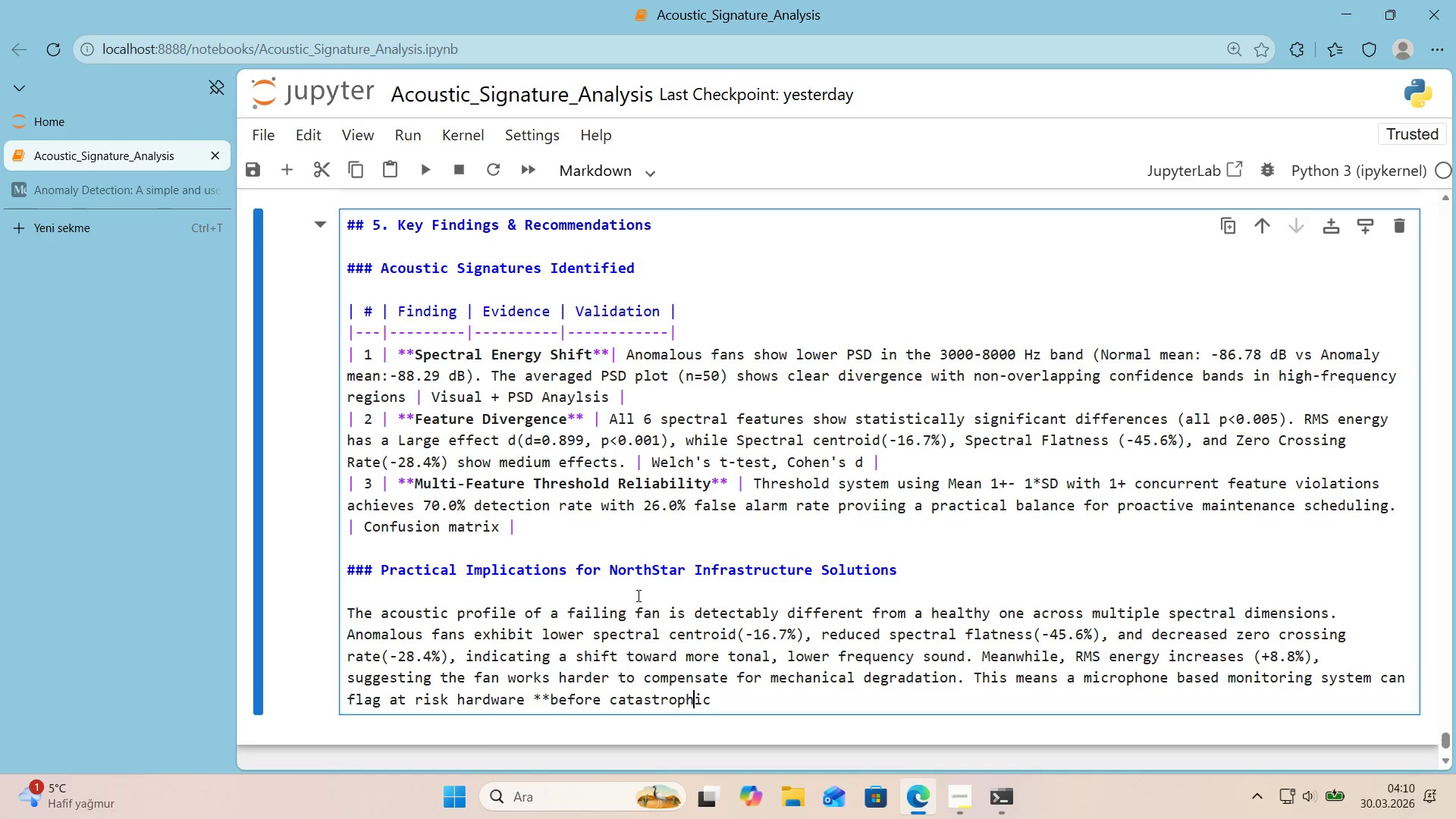 
key(ArrowRight)
 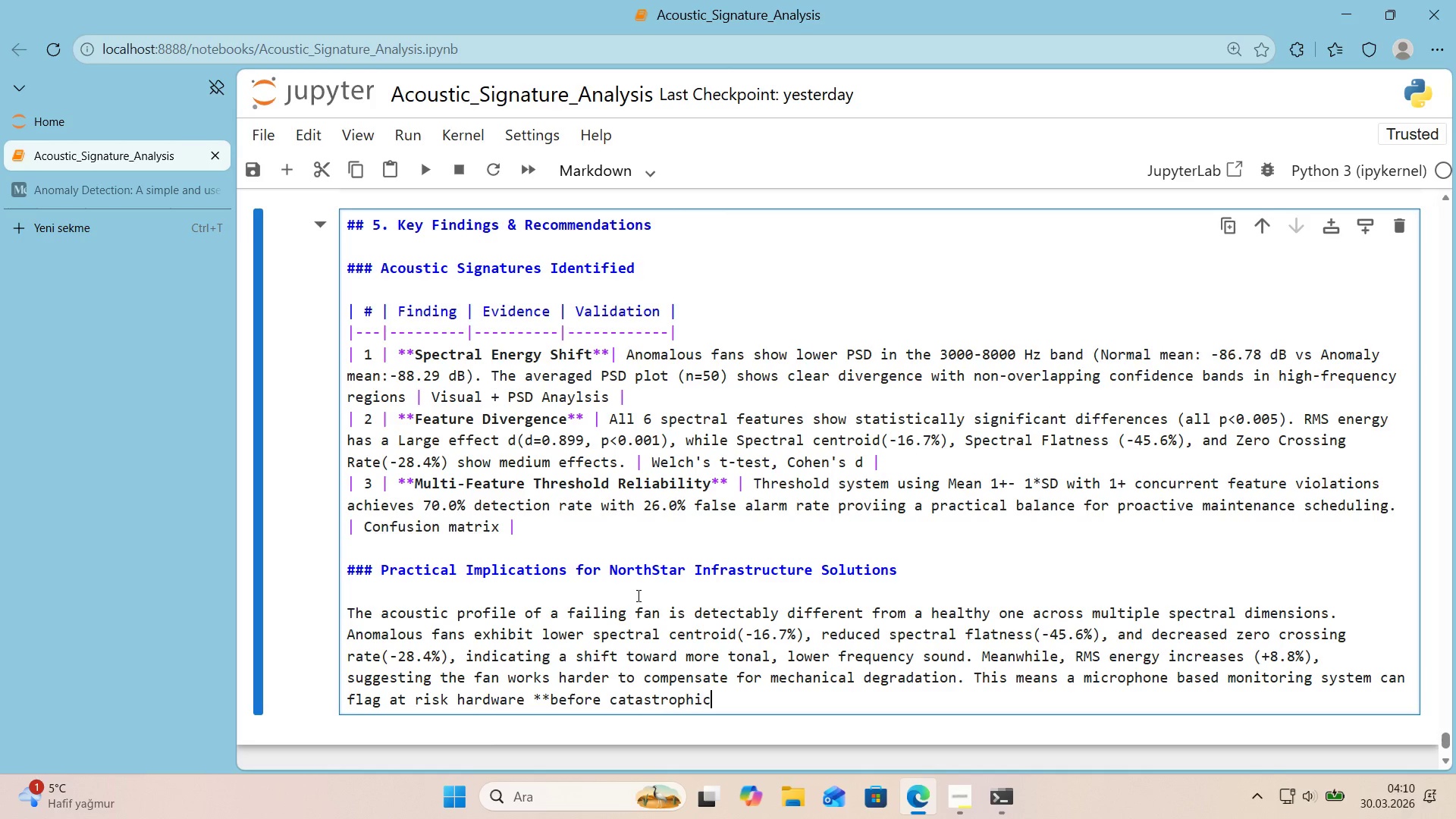 
key(ArrowRight)
 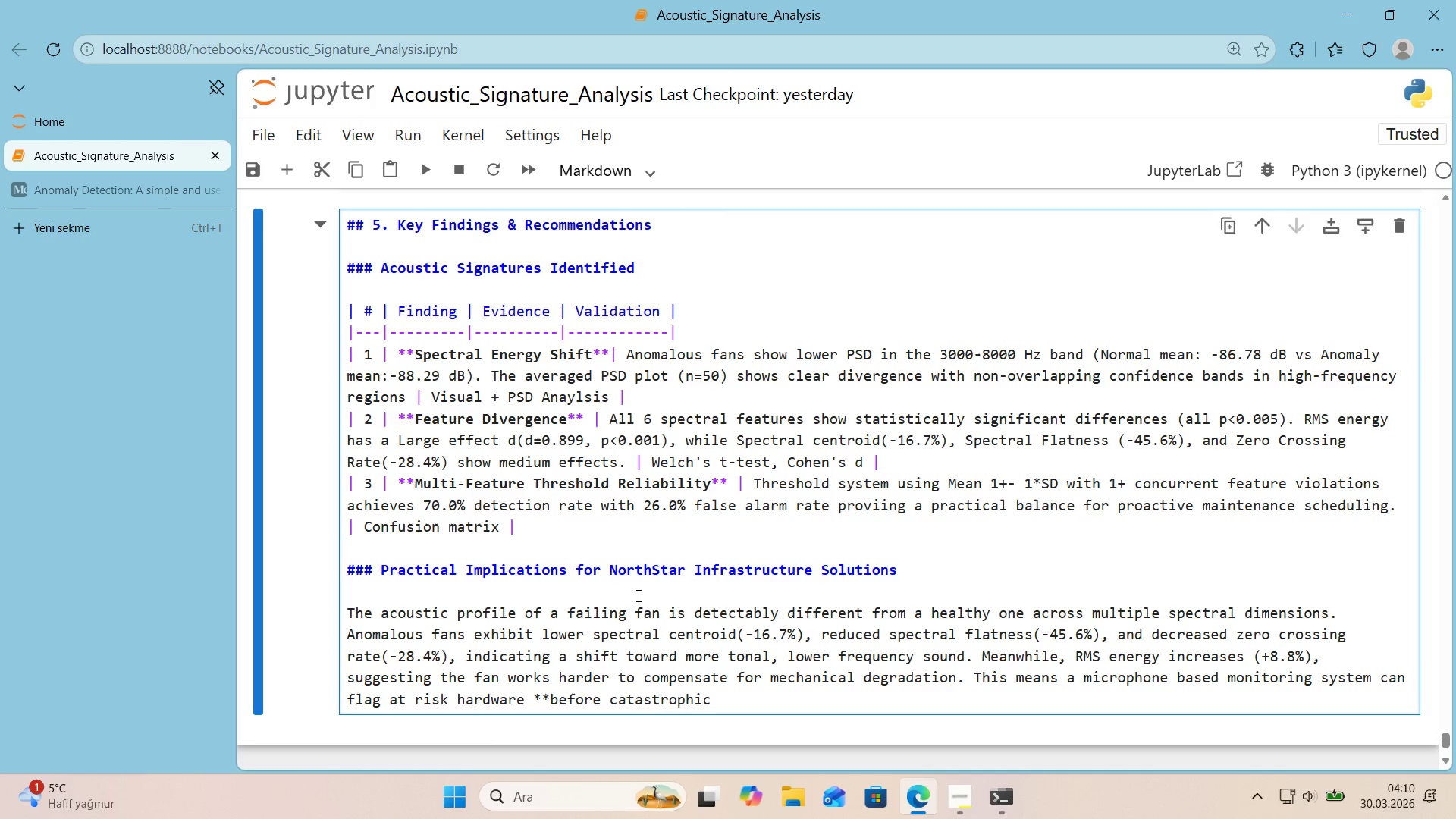 
type( fa'lure** enabl'ng proact've replacement dur'ng )
 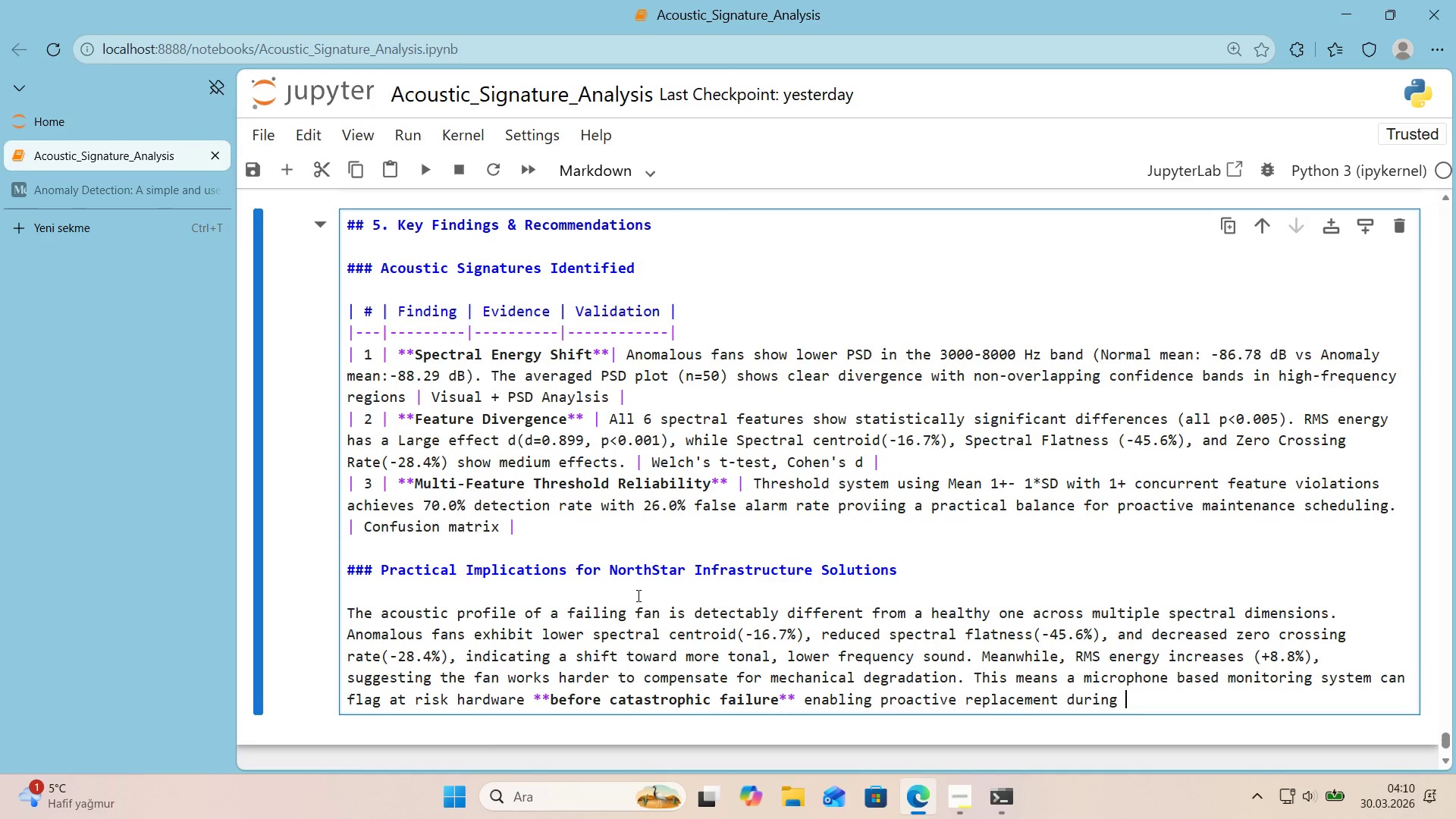 
type(scheduled)
 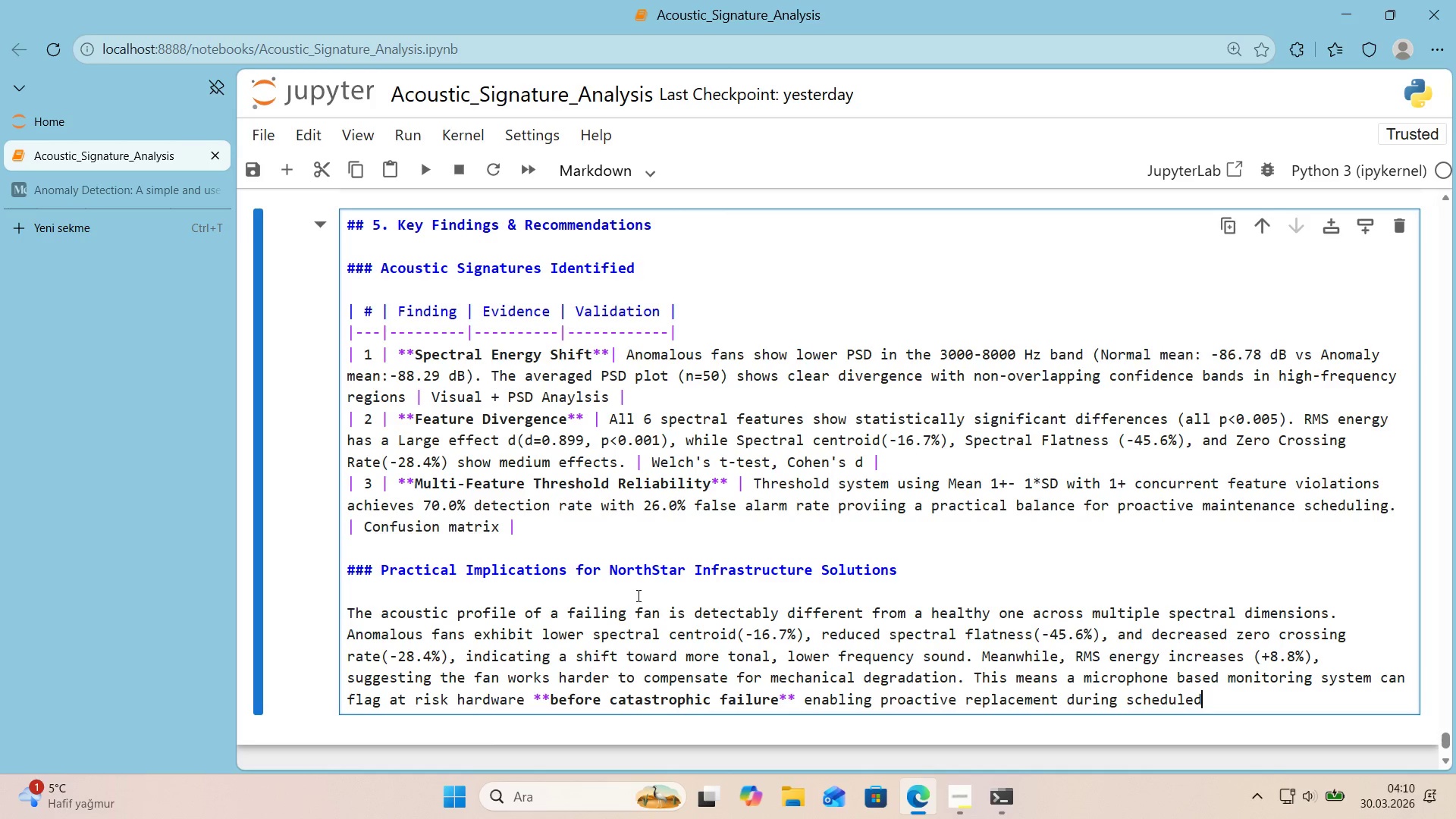 
type( ma'ntenance w'ndows rather em)
key(Backspace)
type(mergency 'nv)
key(Backspace)
type(ten)
key(Backspace)
type(rvent'on.)
 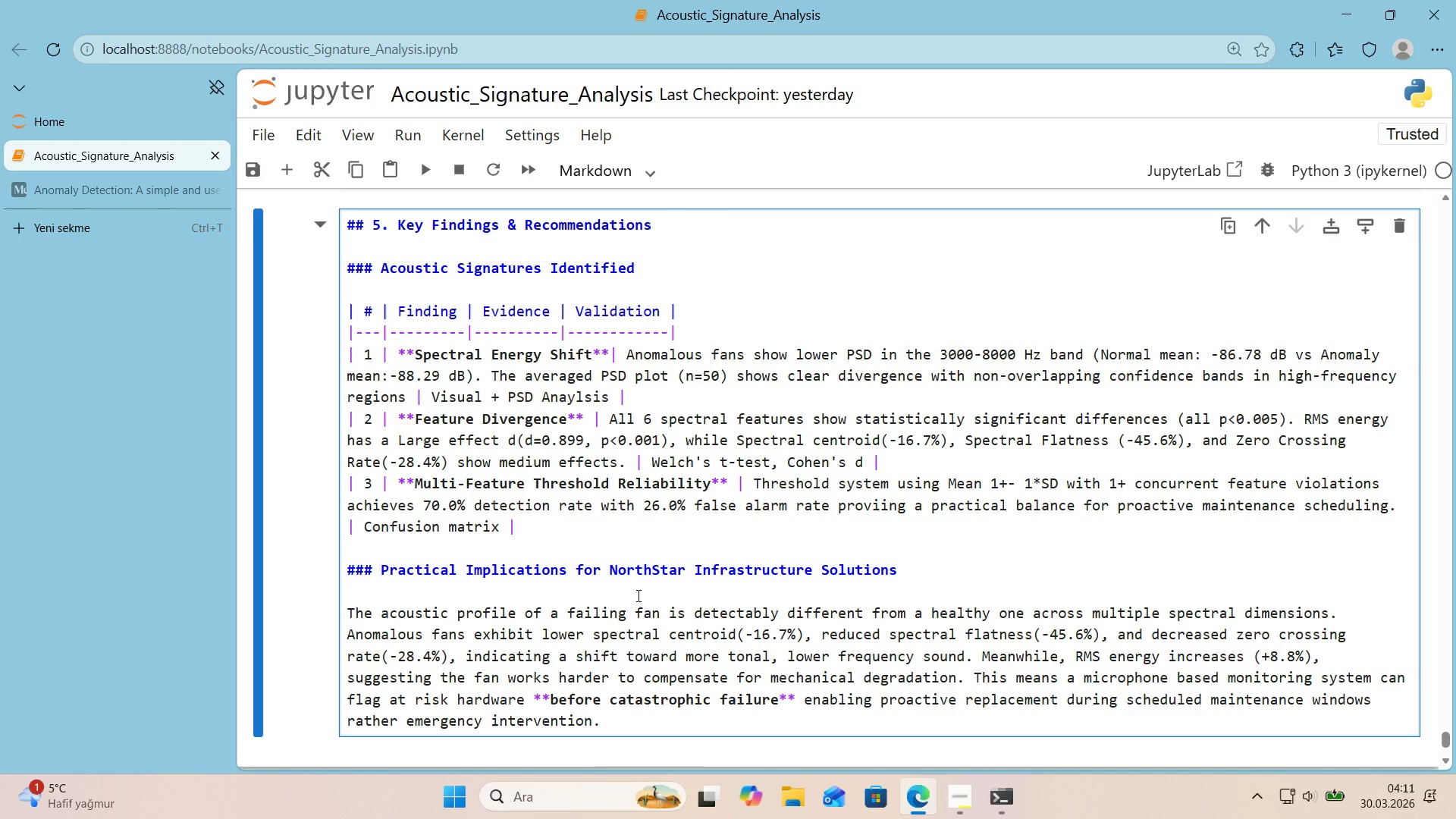 
wait(46.55)
 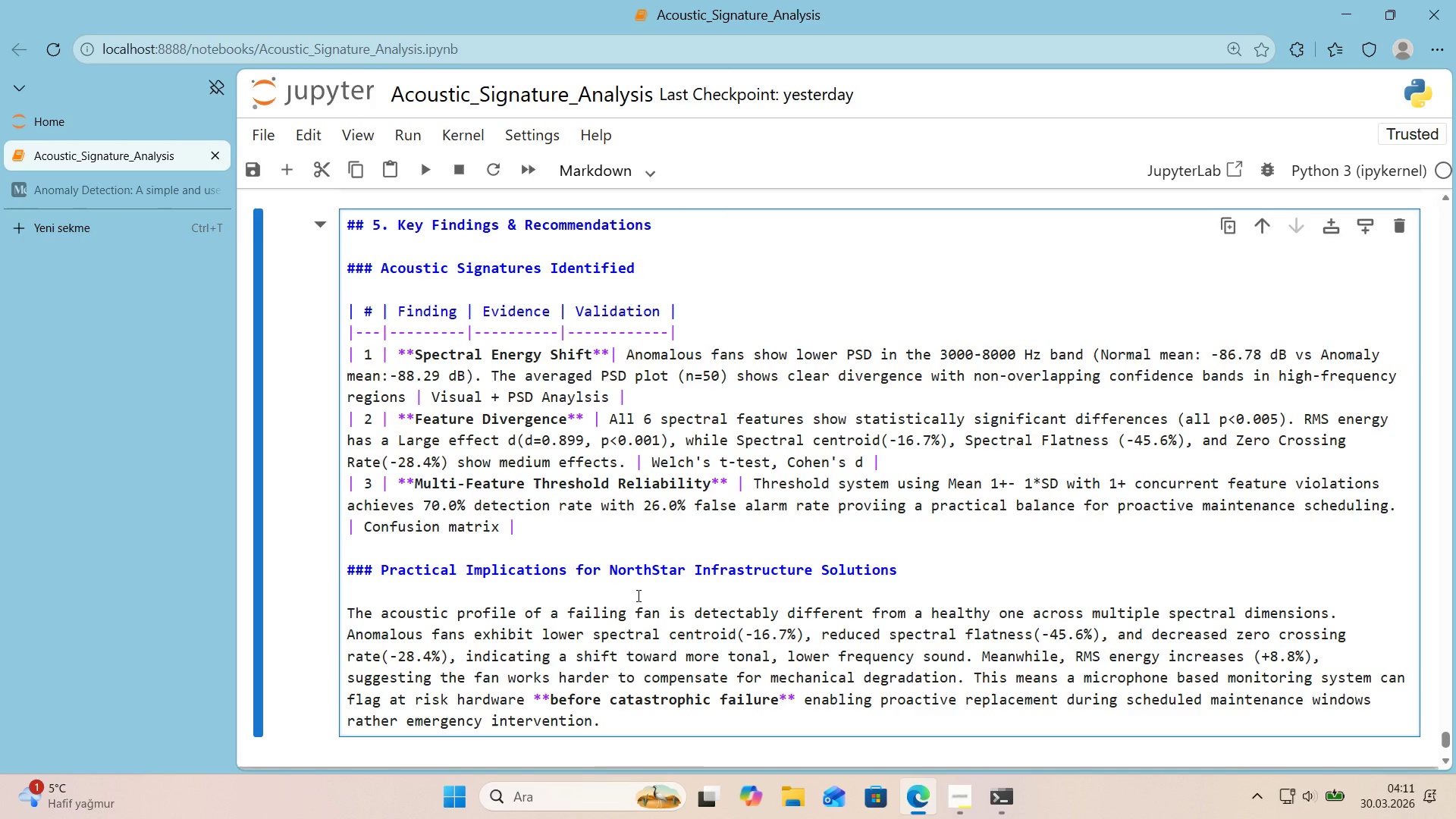 
scroll: coordinate [631, 592], scroll_direction: down, amount: 1.0
 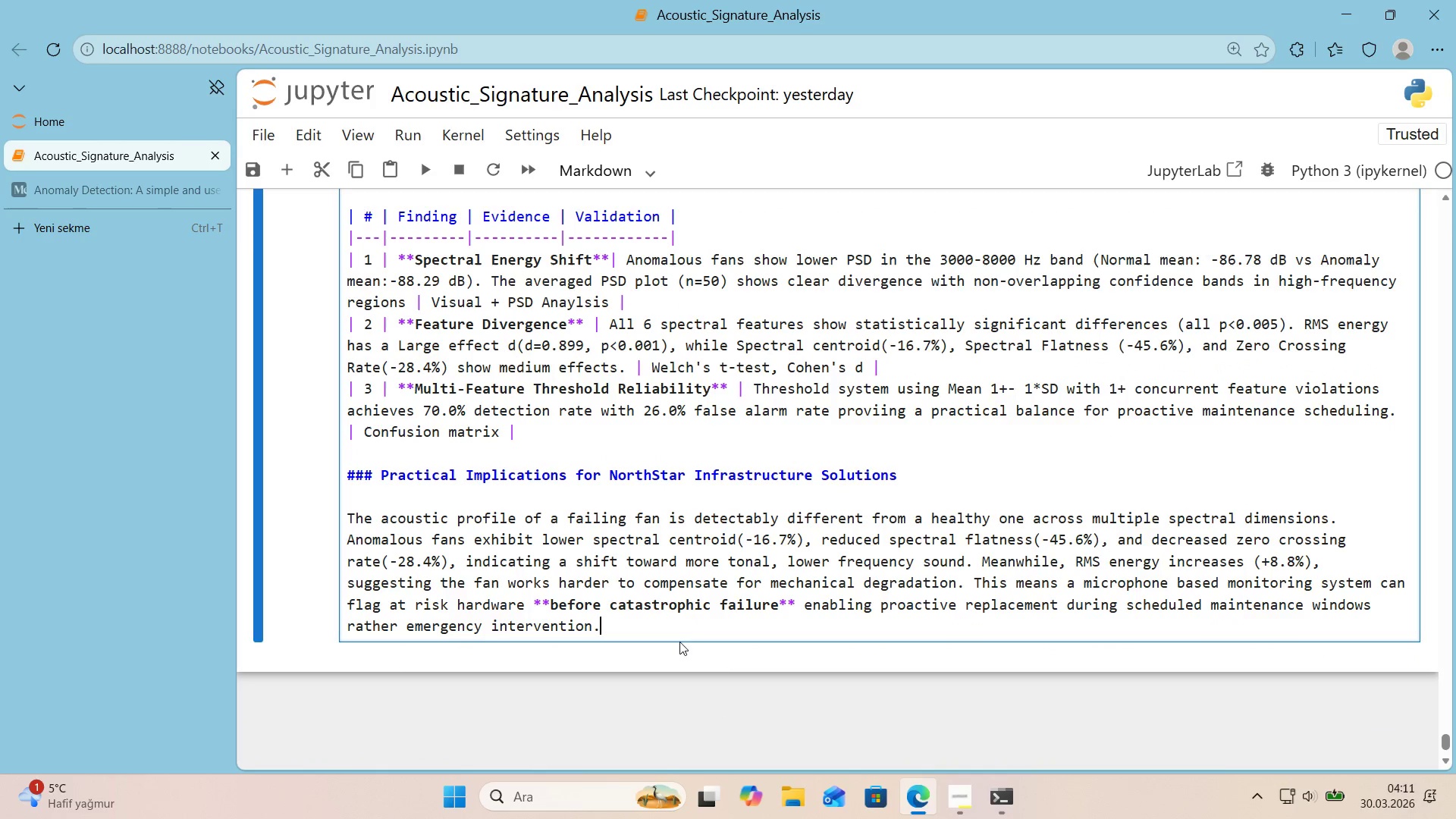 
key(Shift+Enter)
 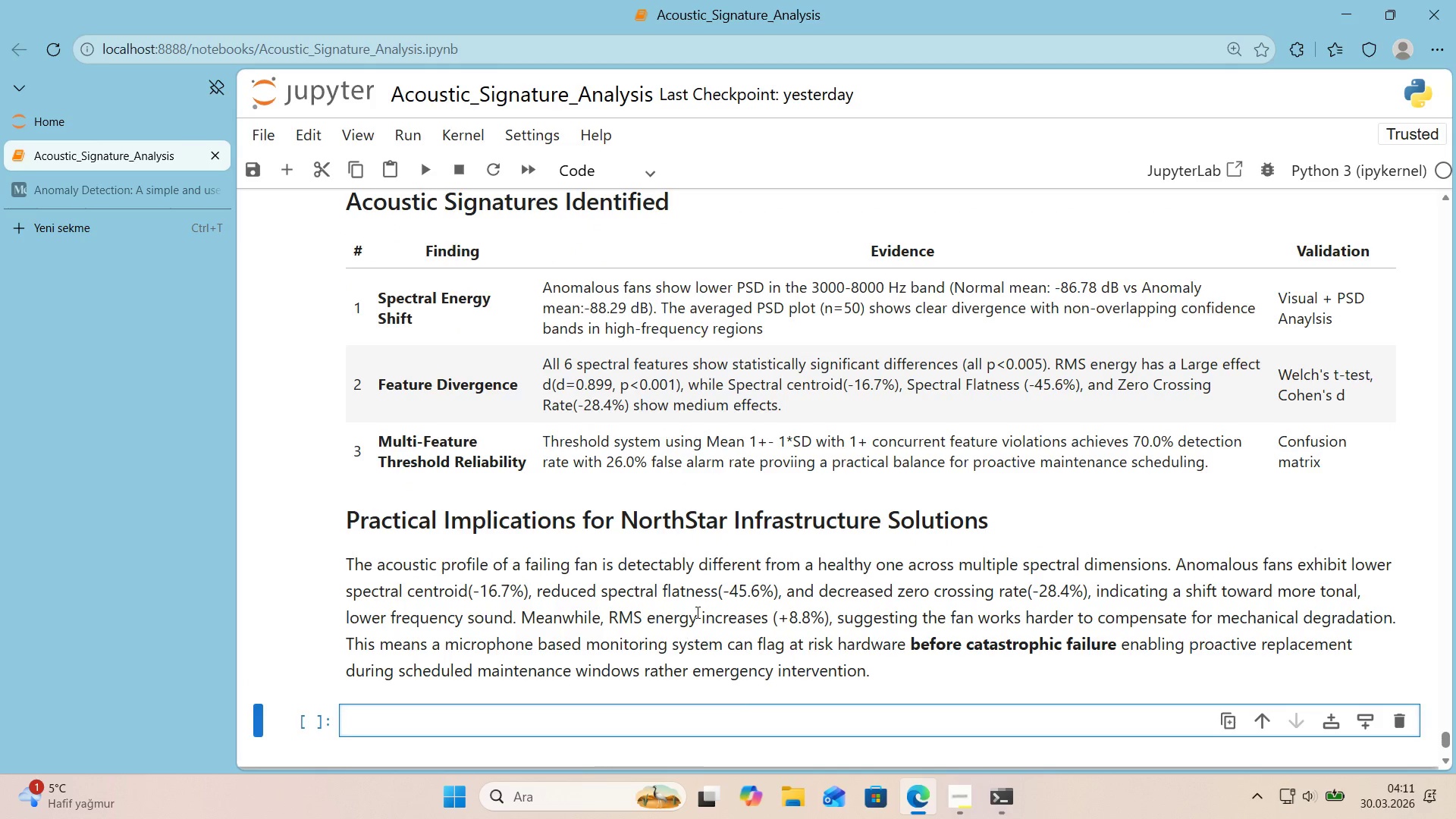 
double_click([699, 601])
 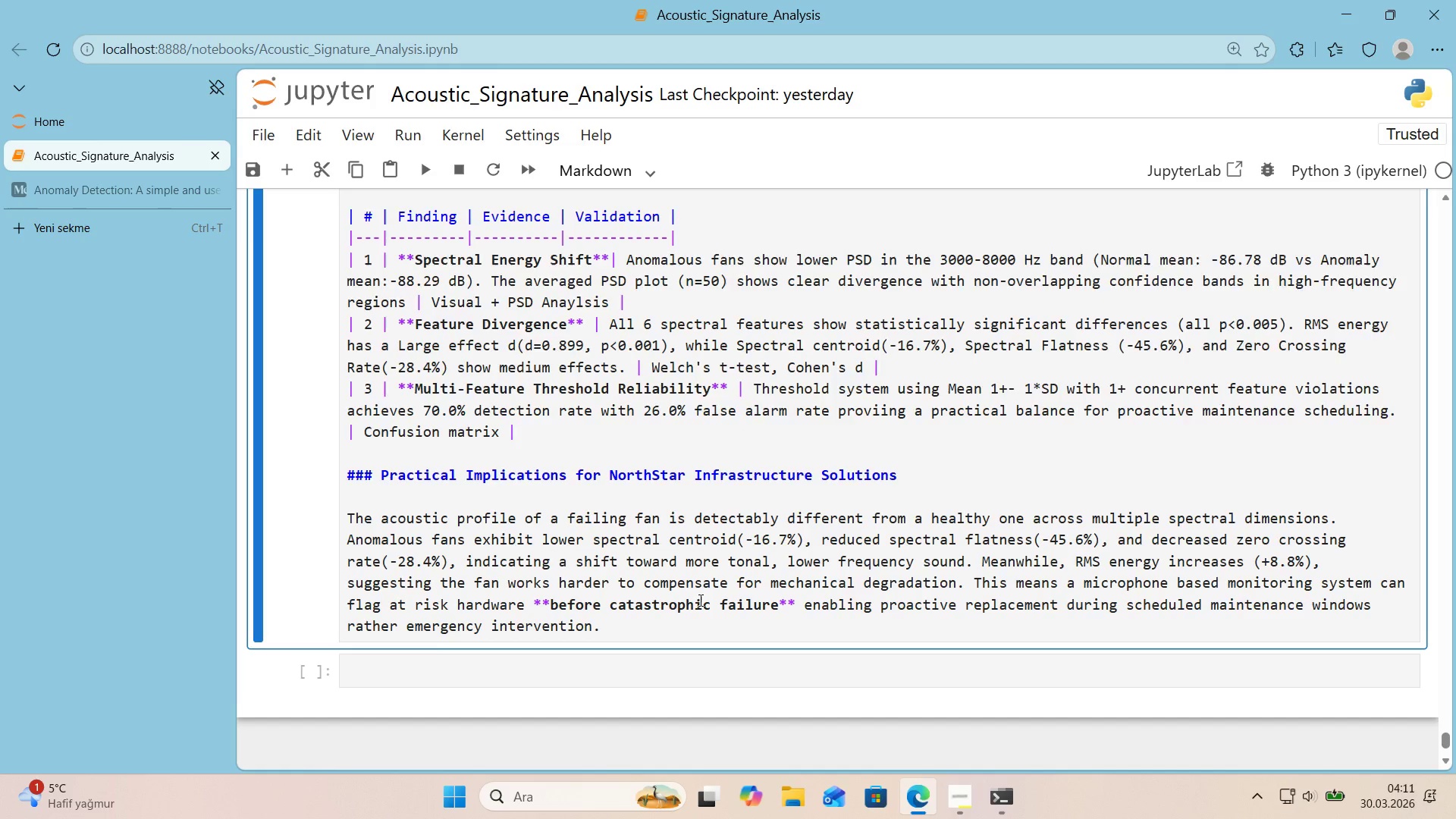 
left_click([632, 525])
 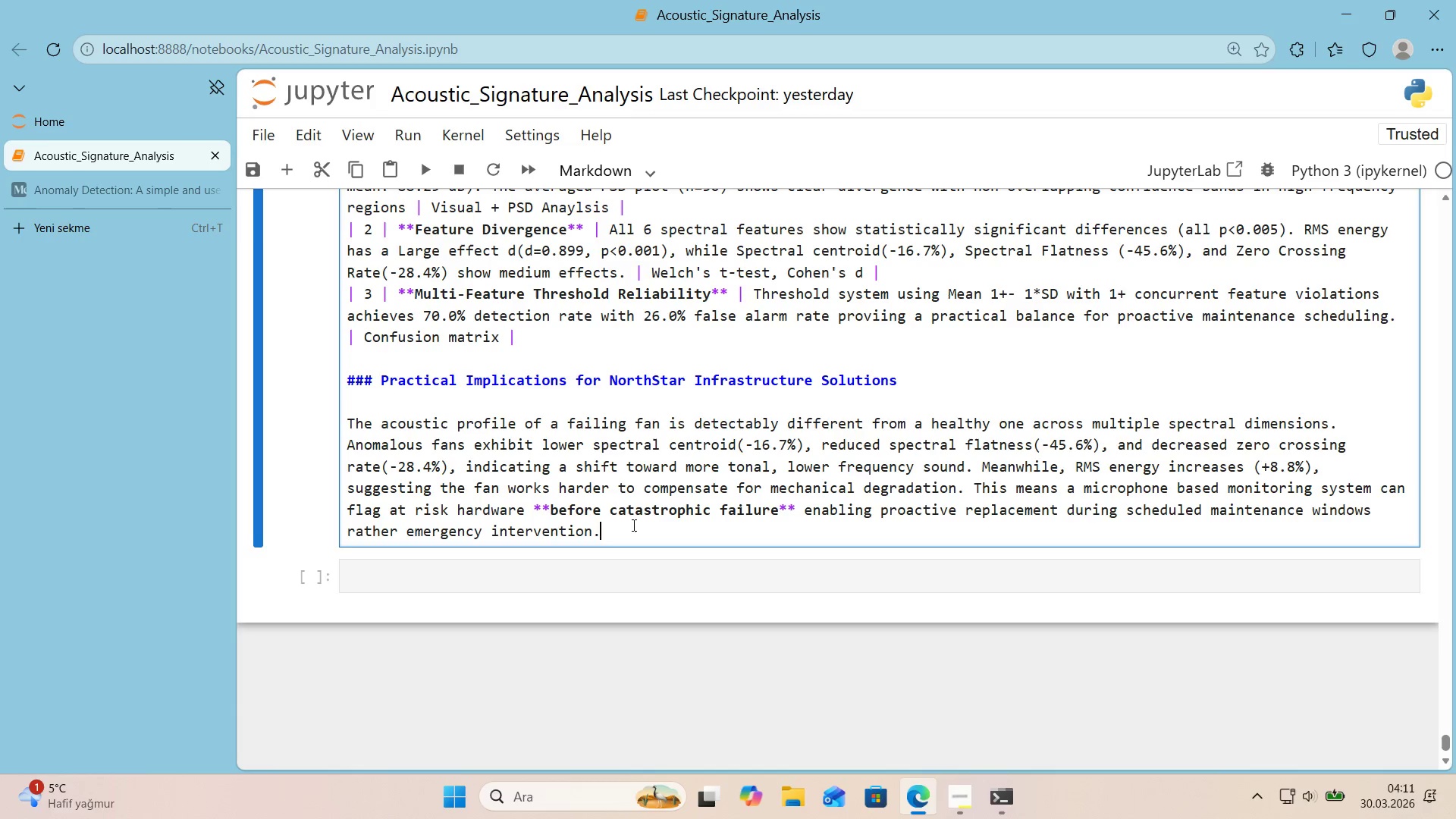 
scroll: coordinate [699, 600], scroll_direction: down, amount: 1.0
 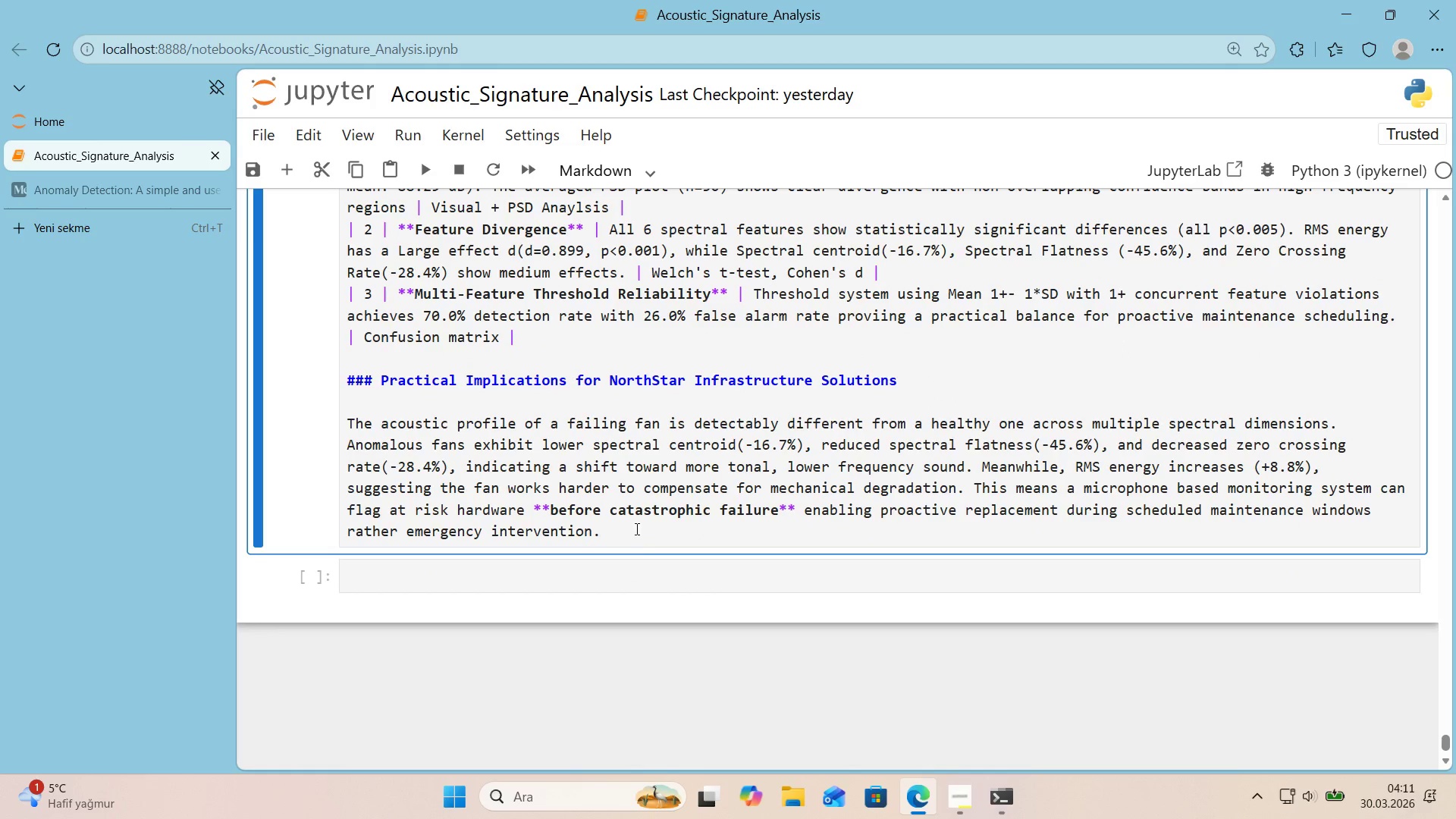 
key(Enter)
 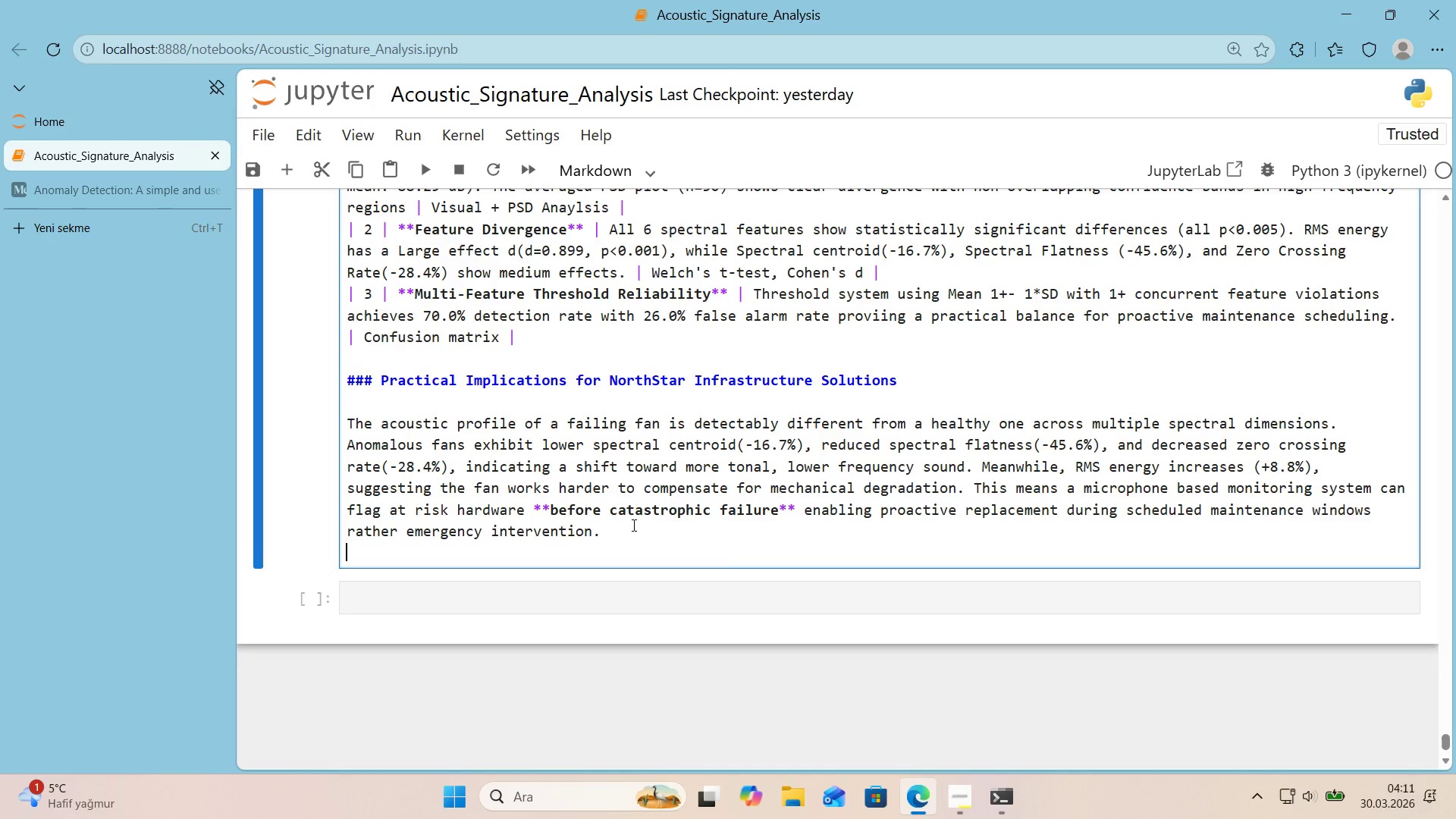 
key(Enter)
 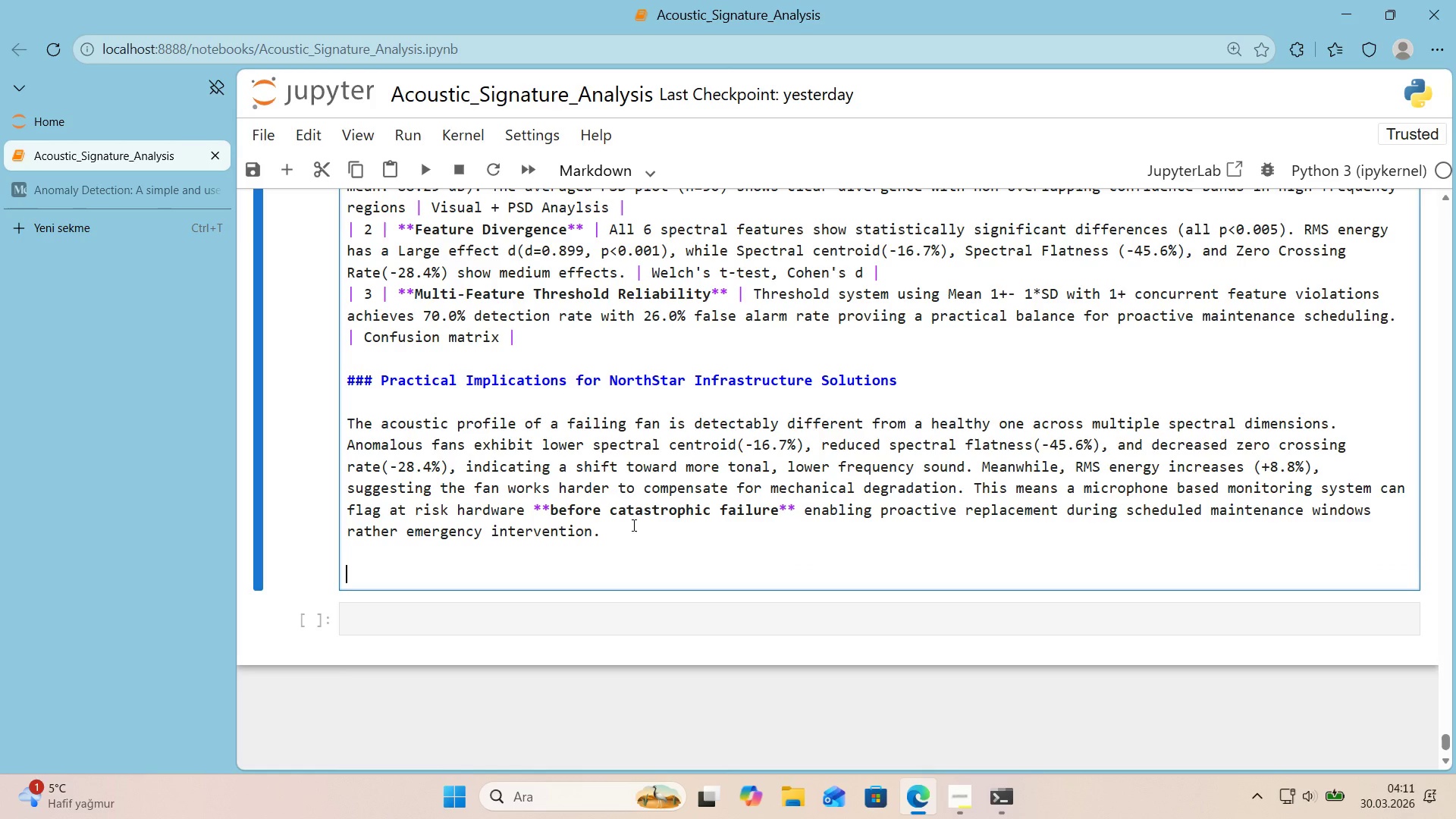 
key(Alt+Control+3)
 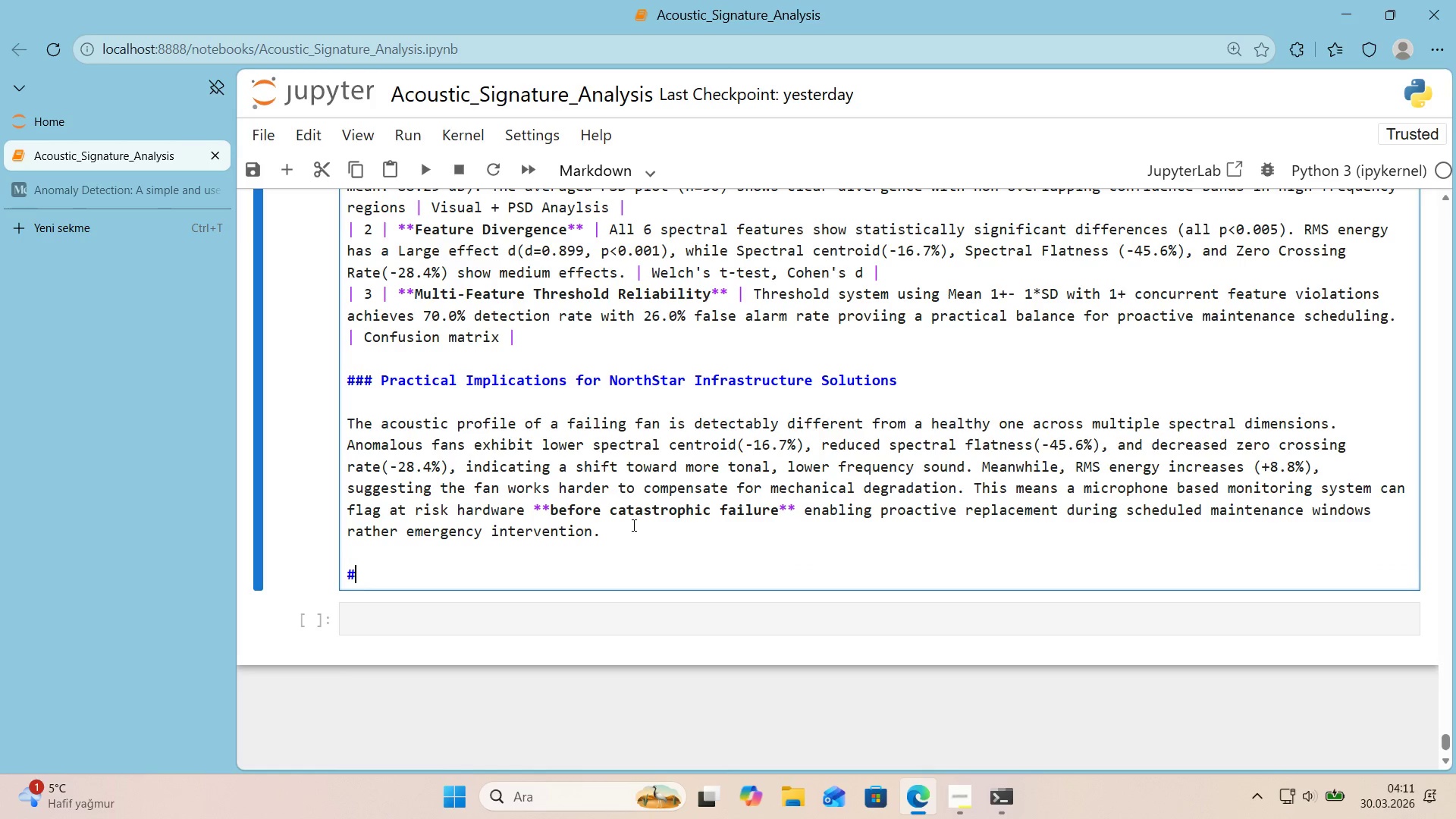 
key(Alt+Control+3)
 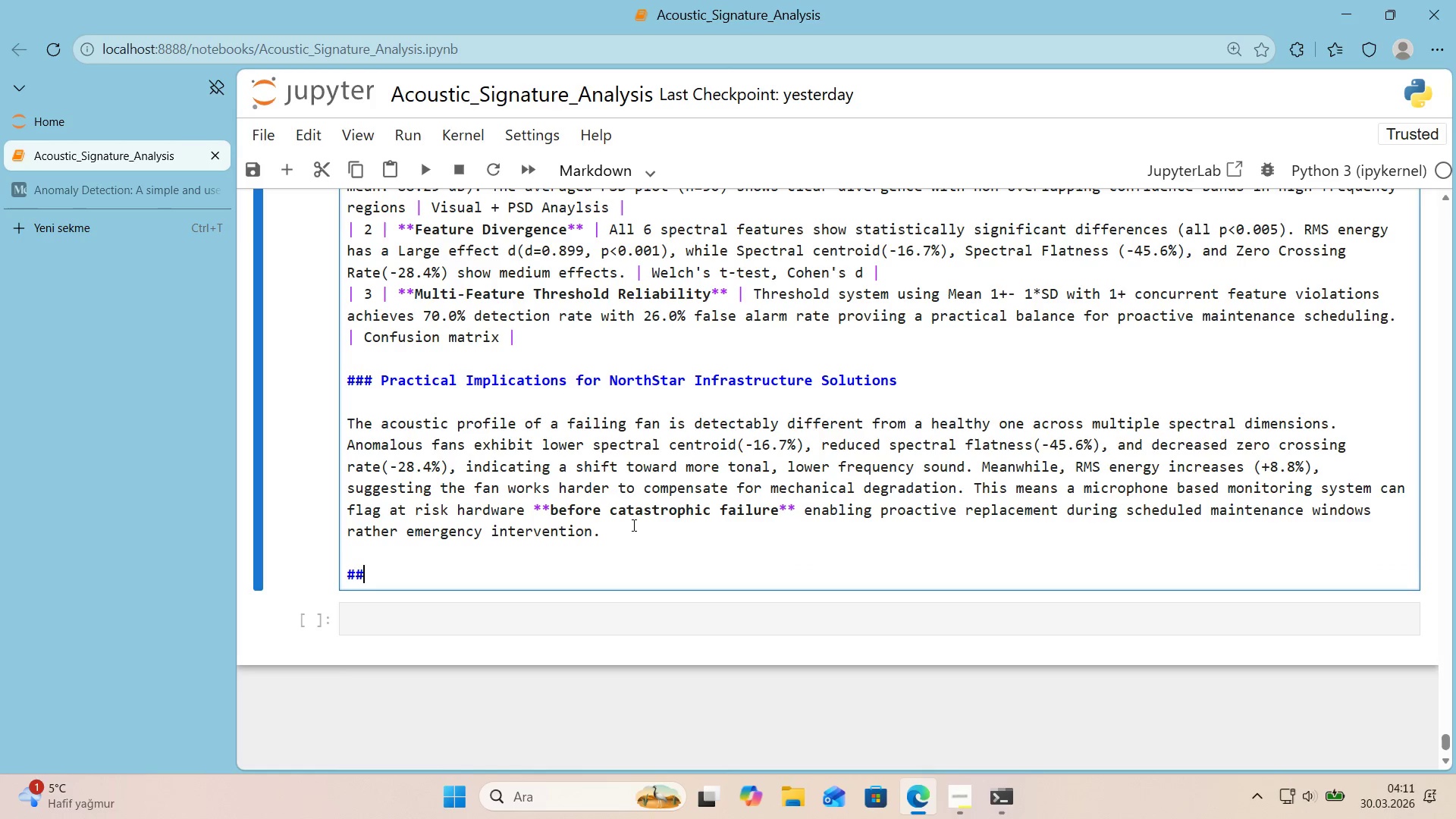 
key(Alt+Control+3)
 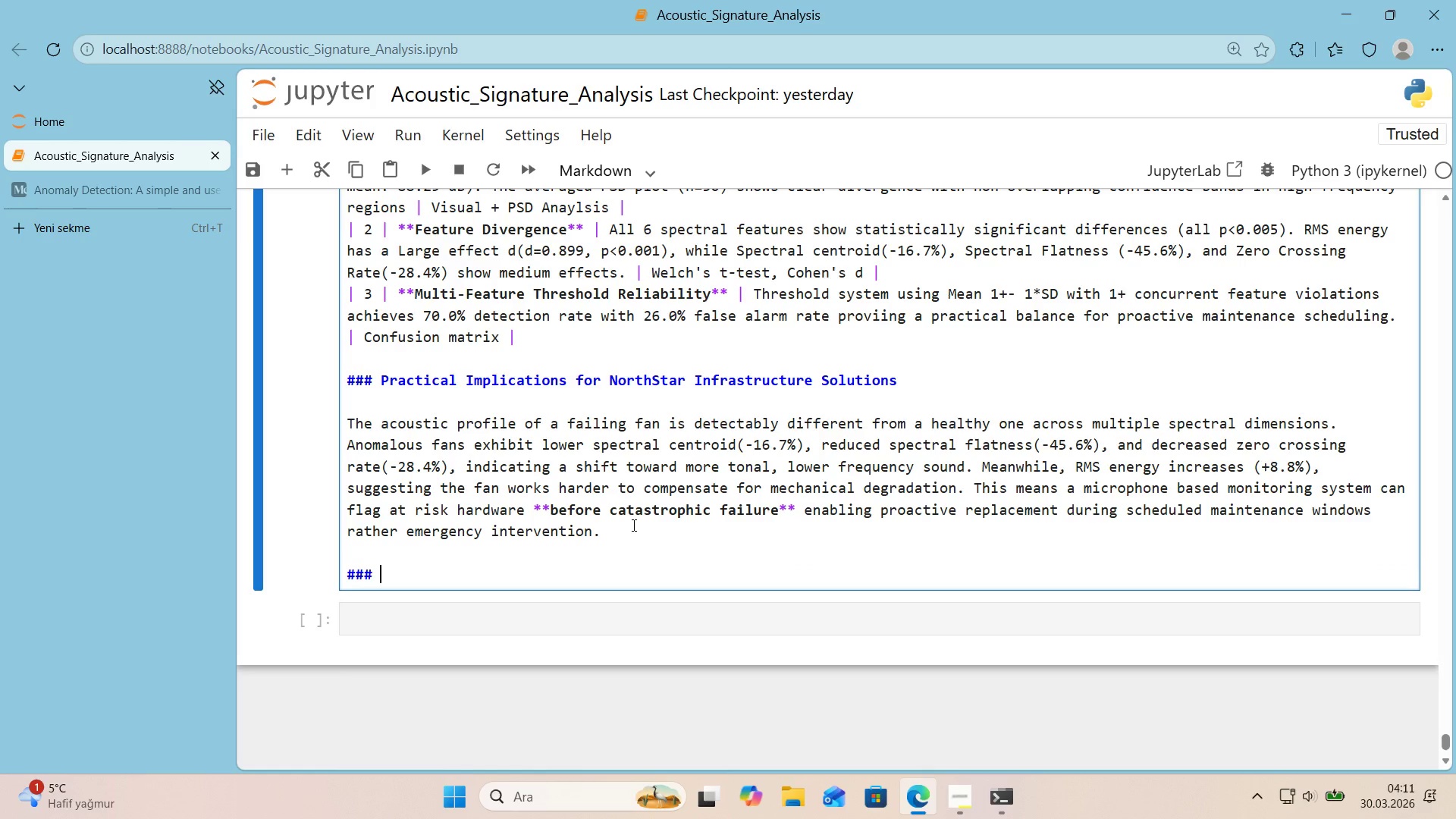 
type( Recommended )
 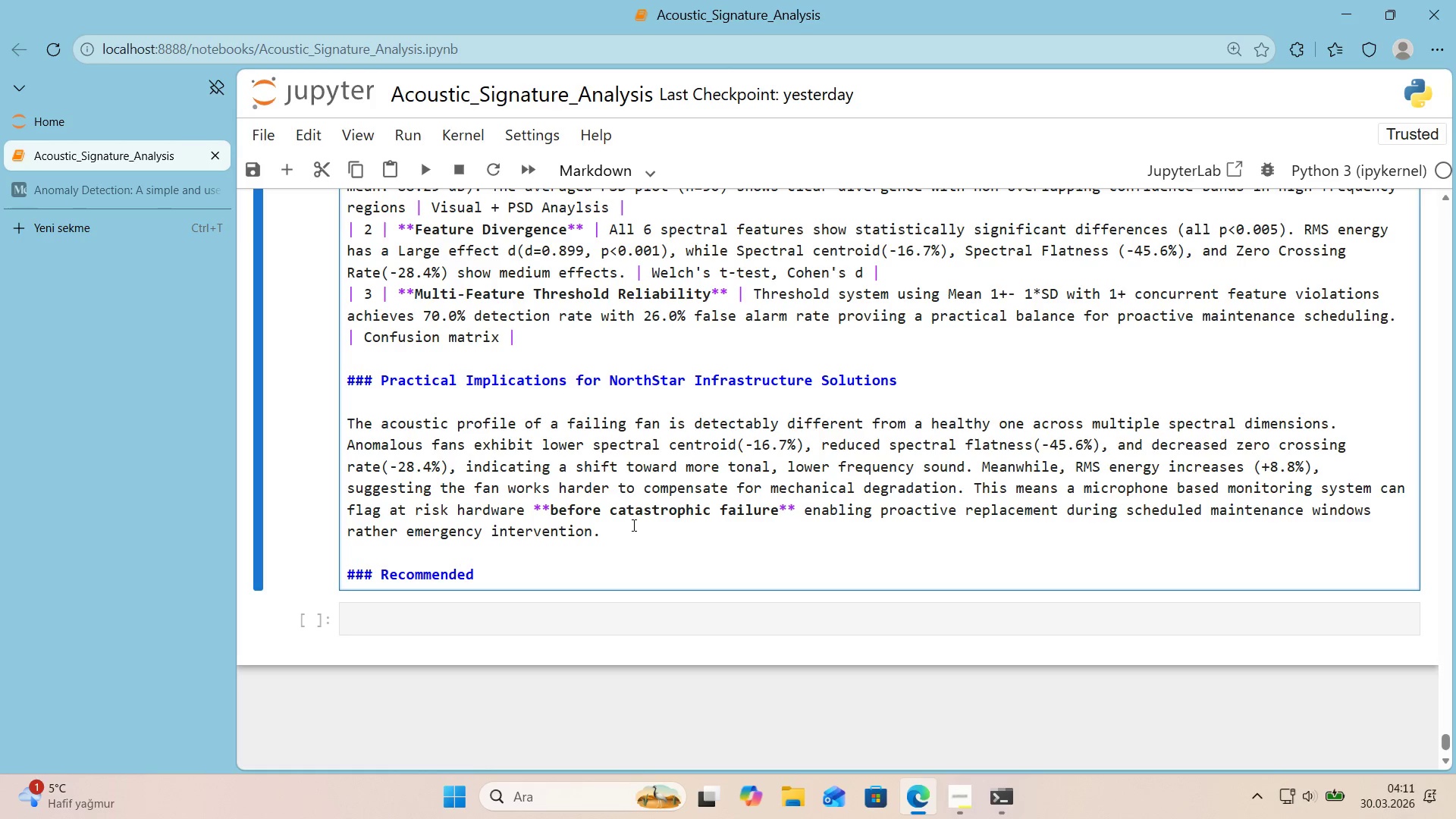 
wait(11.86)
 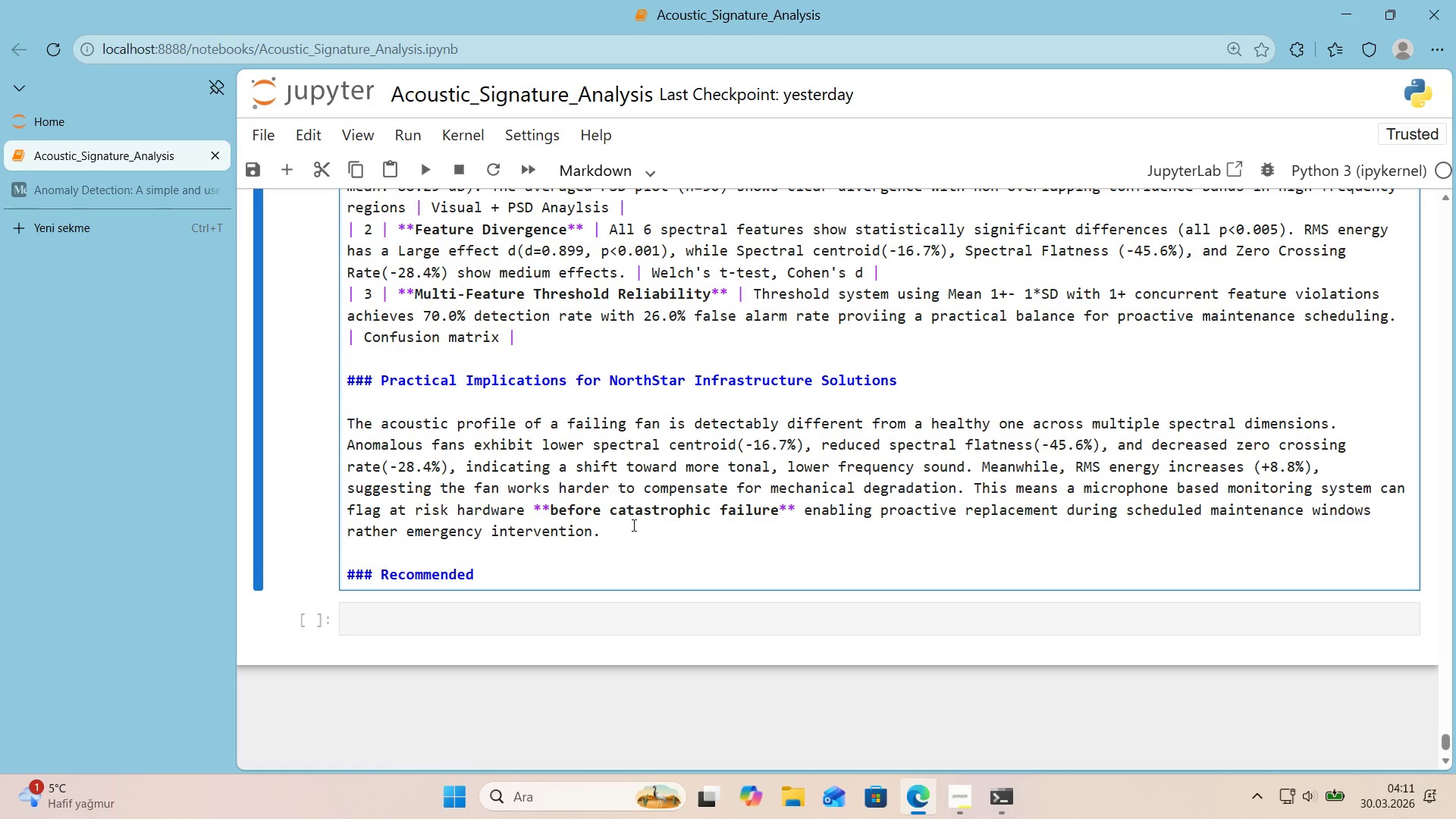 
left_click_drag(start_coordinate=[440, 340], to_coordinate=[362, 343])
 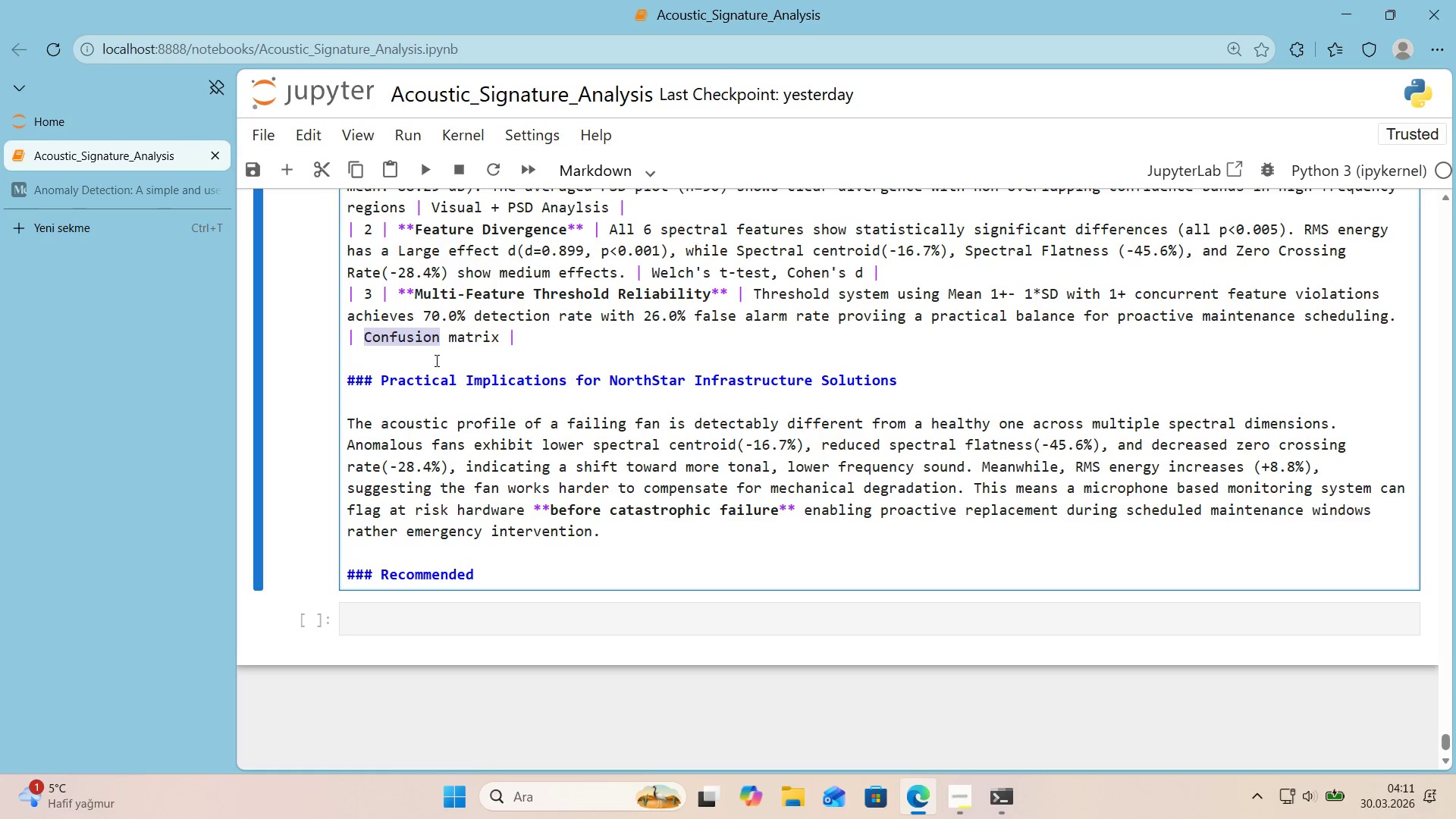 
type(Threshold)
 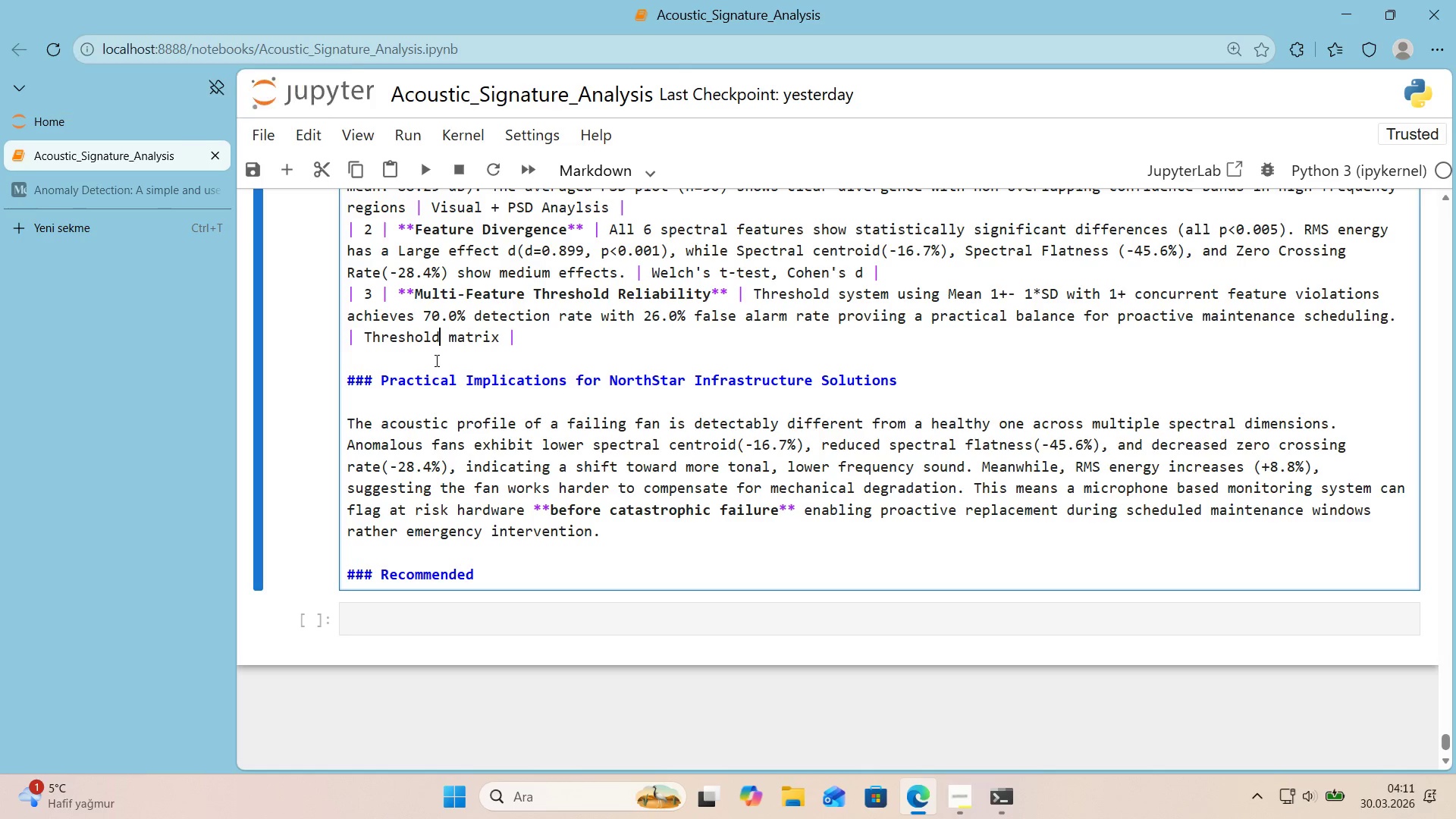 
hold_key(key=ArrowRight, duration=0.58)
 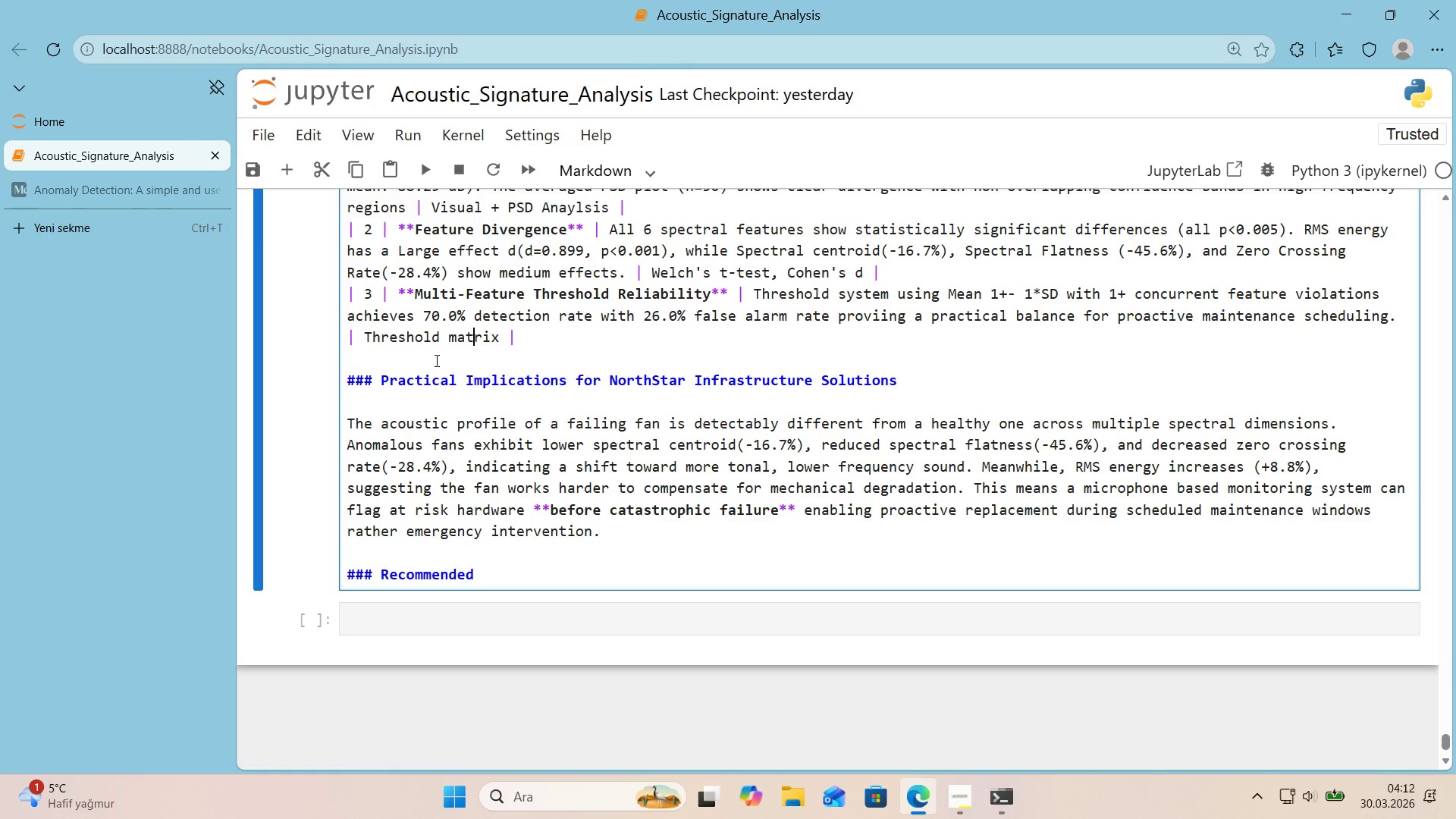 
key(ArrowRight)
 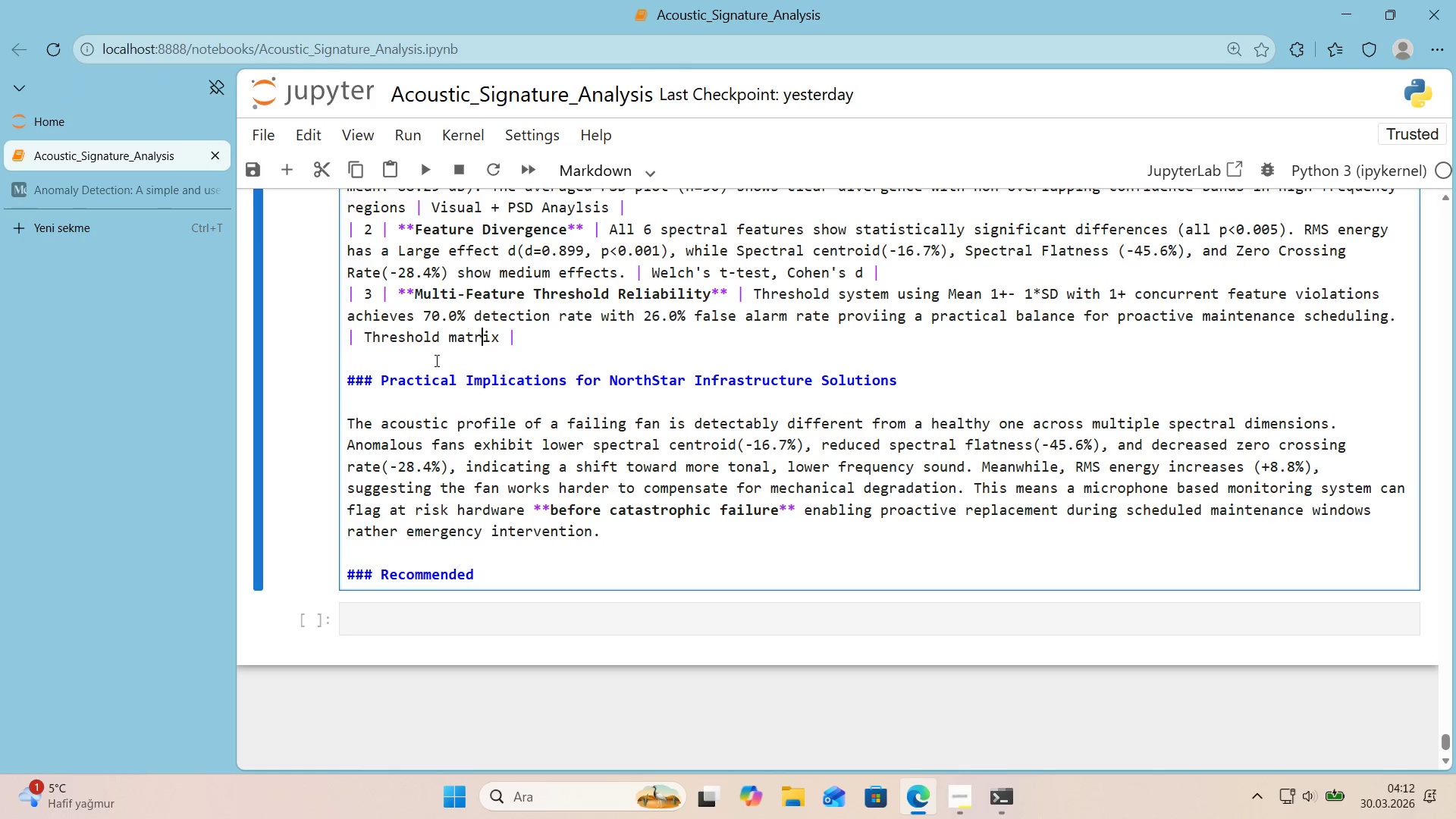 
key(ArrowRight)
 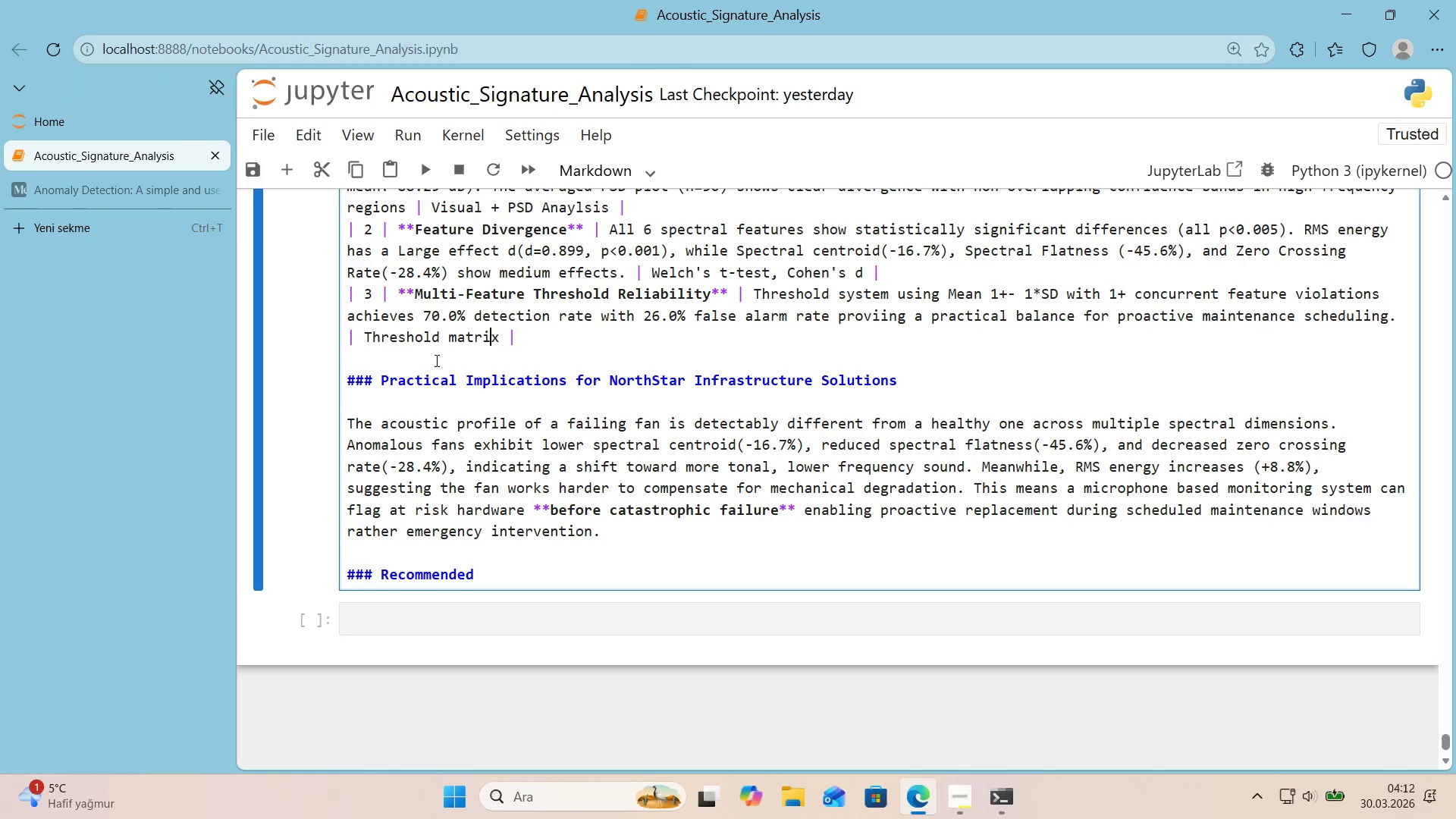 
key(ArrowRight)
 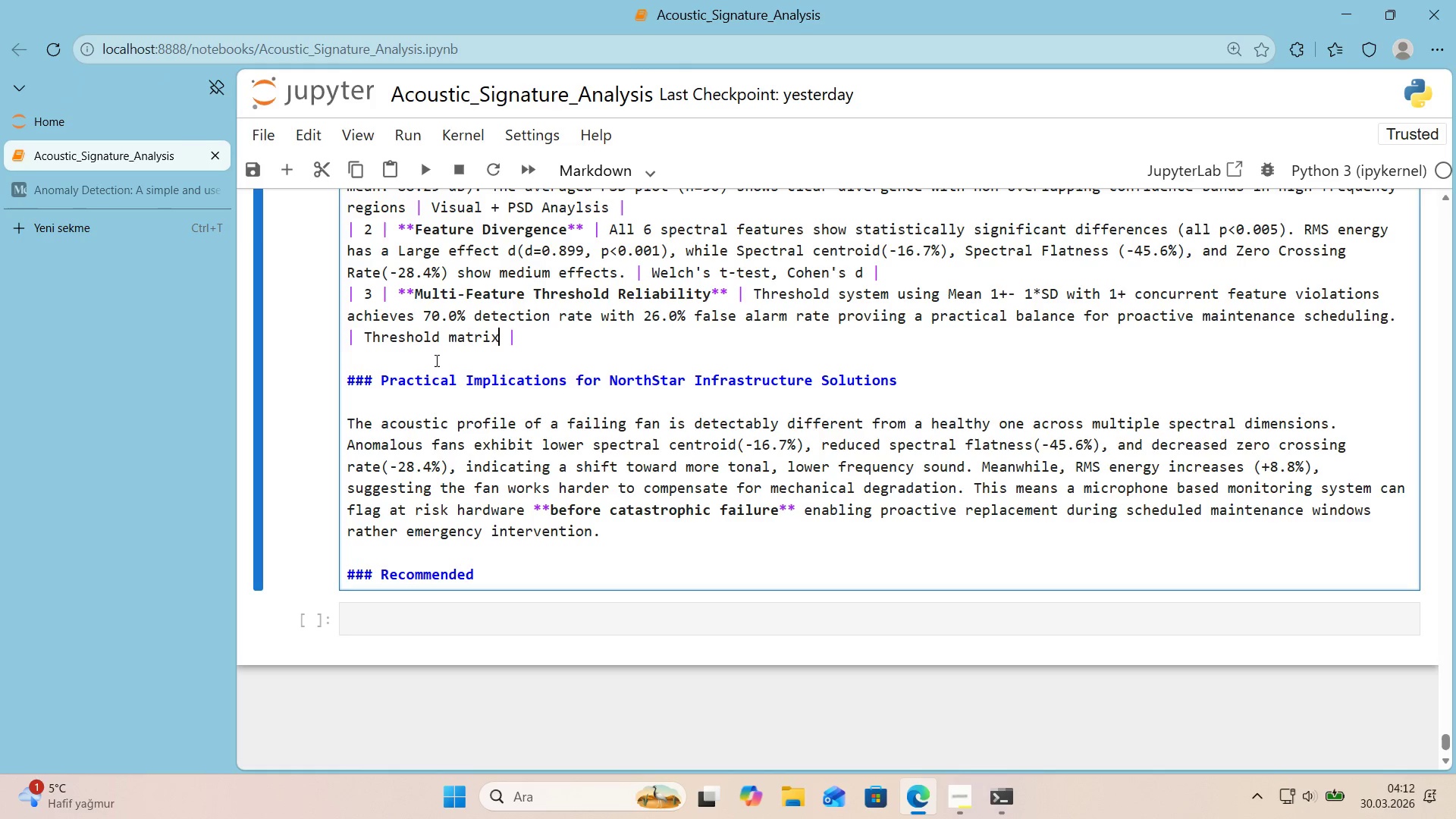 
key(ArrowRight)
 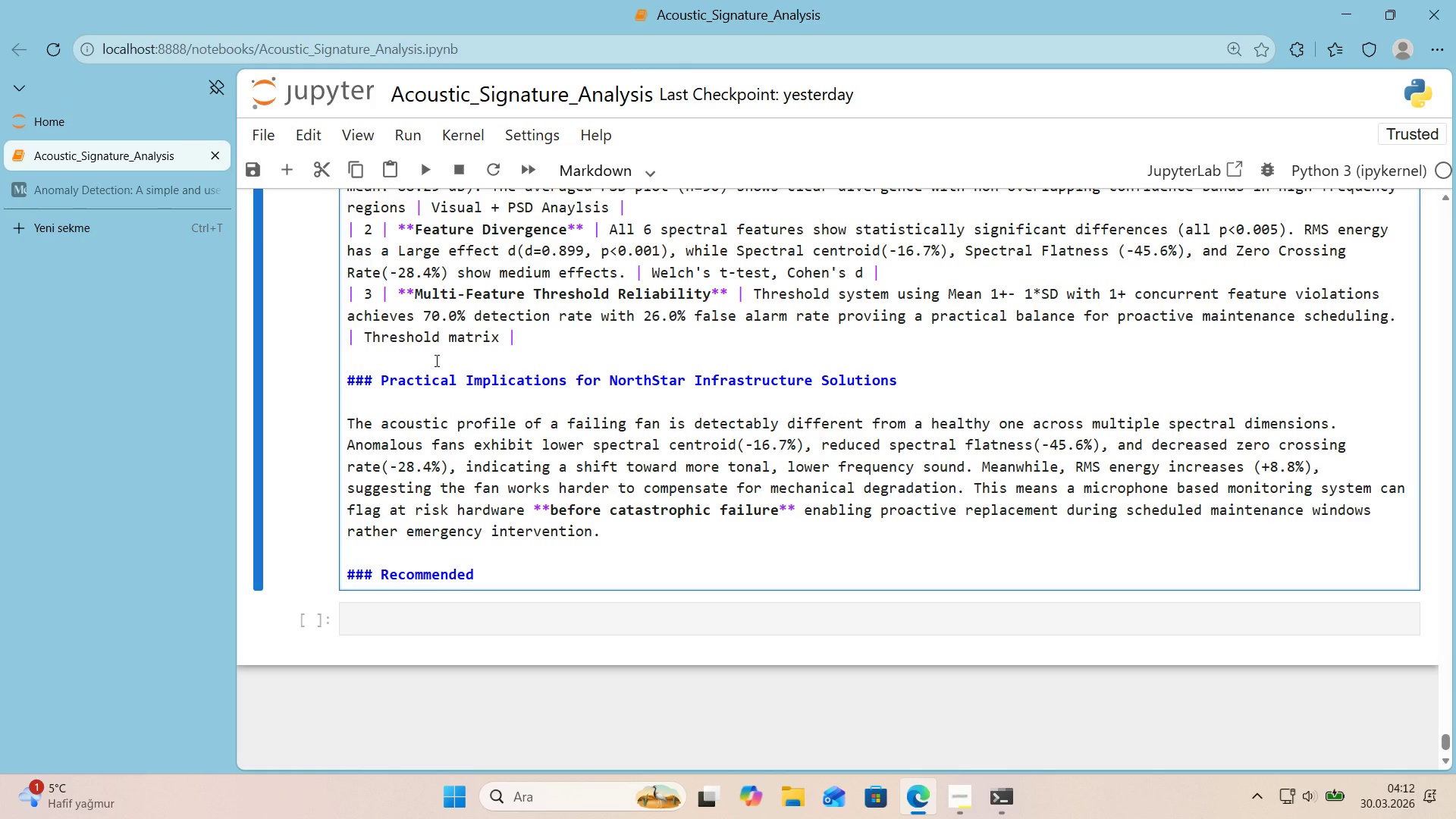 
key(Control+Z)
 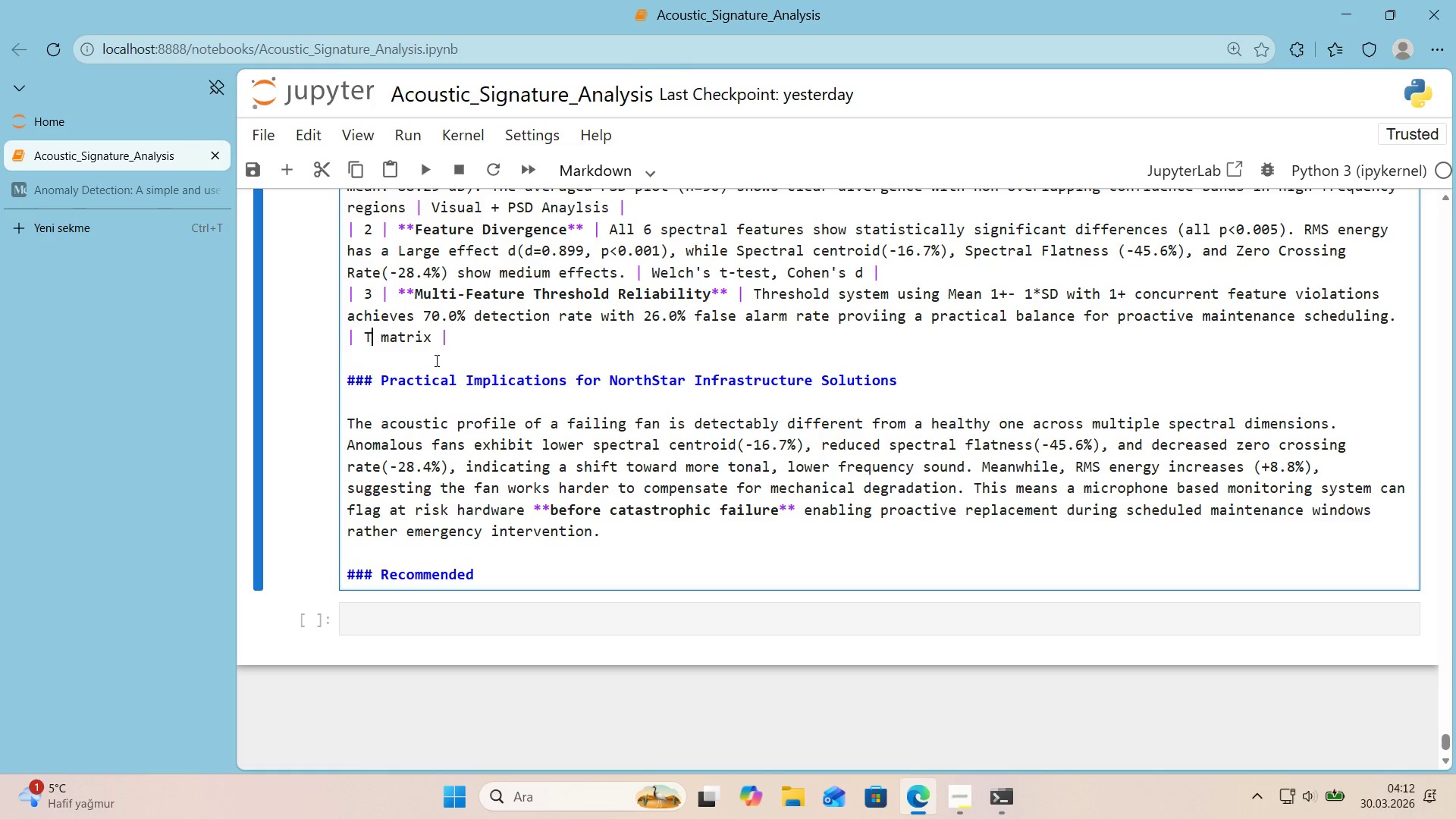 
key(Control+Z)
 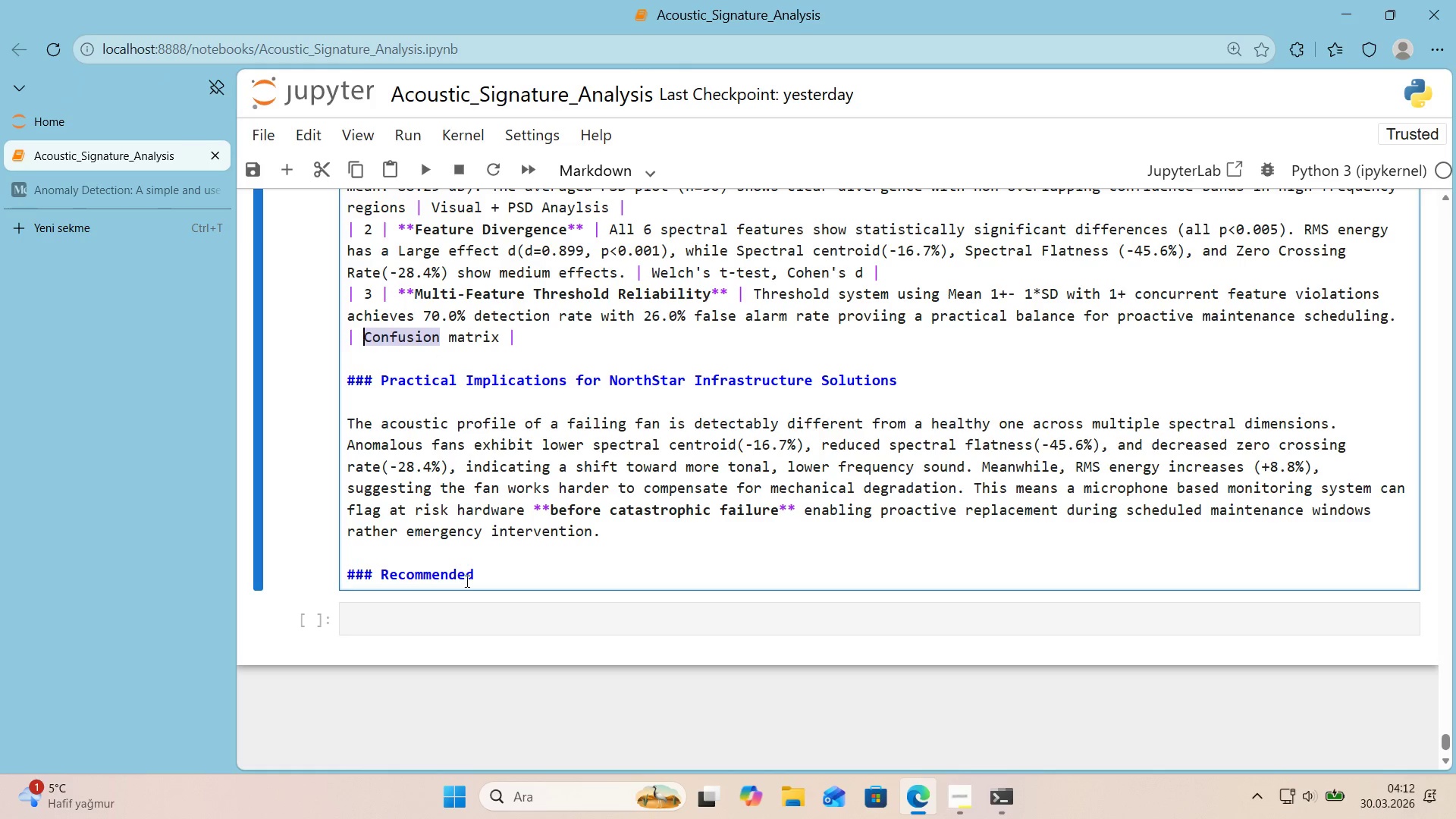 
left_click([479, 570])
 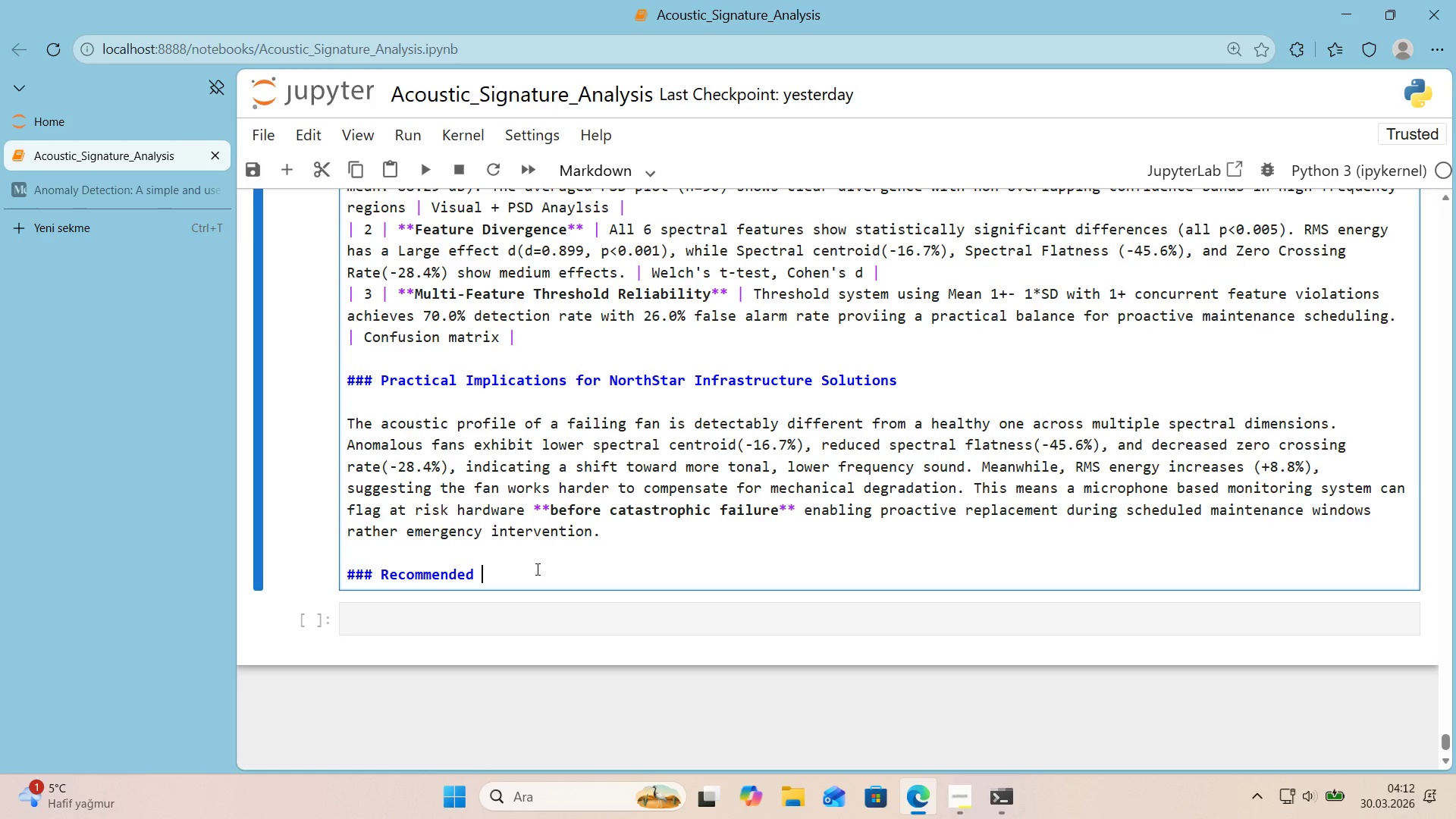 
wait(25.44)
 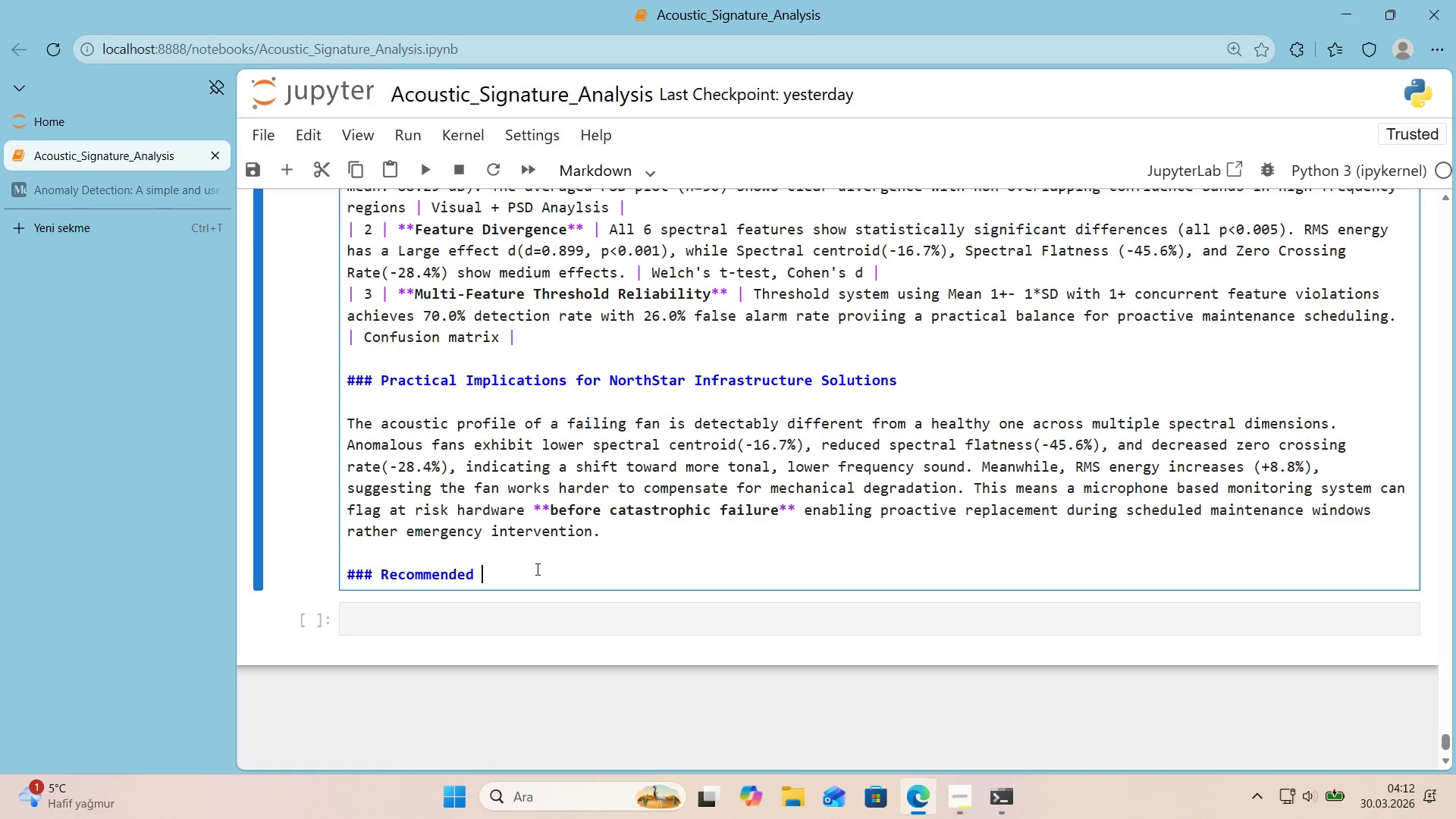 
type(Deployment Strategy)
 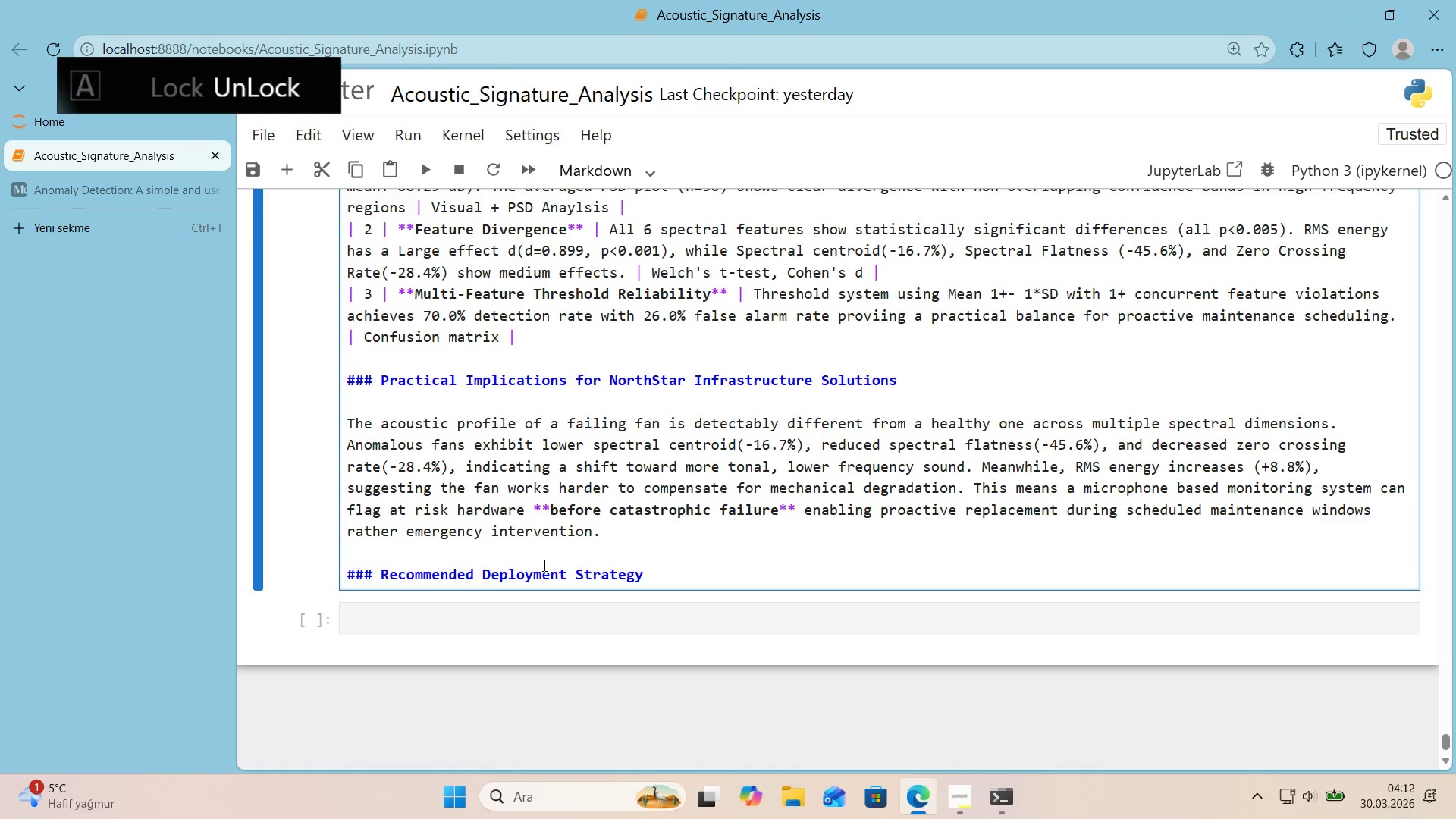 
key(Enter)
 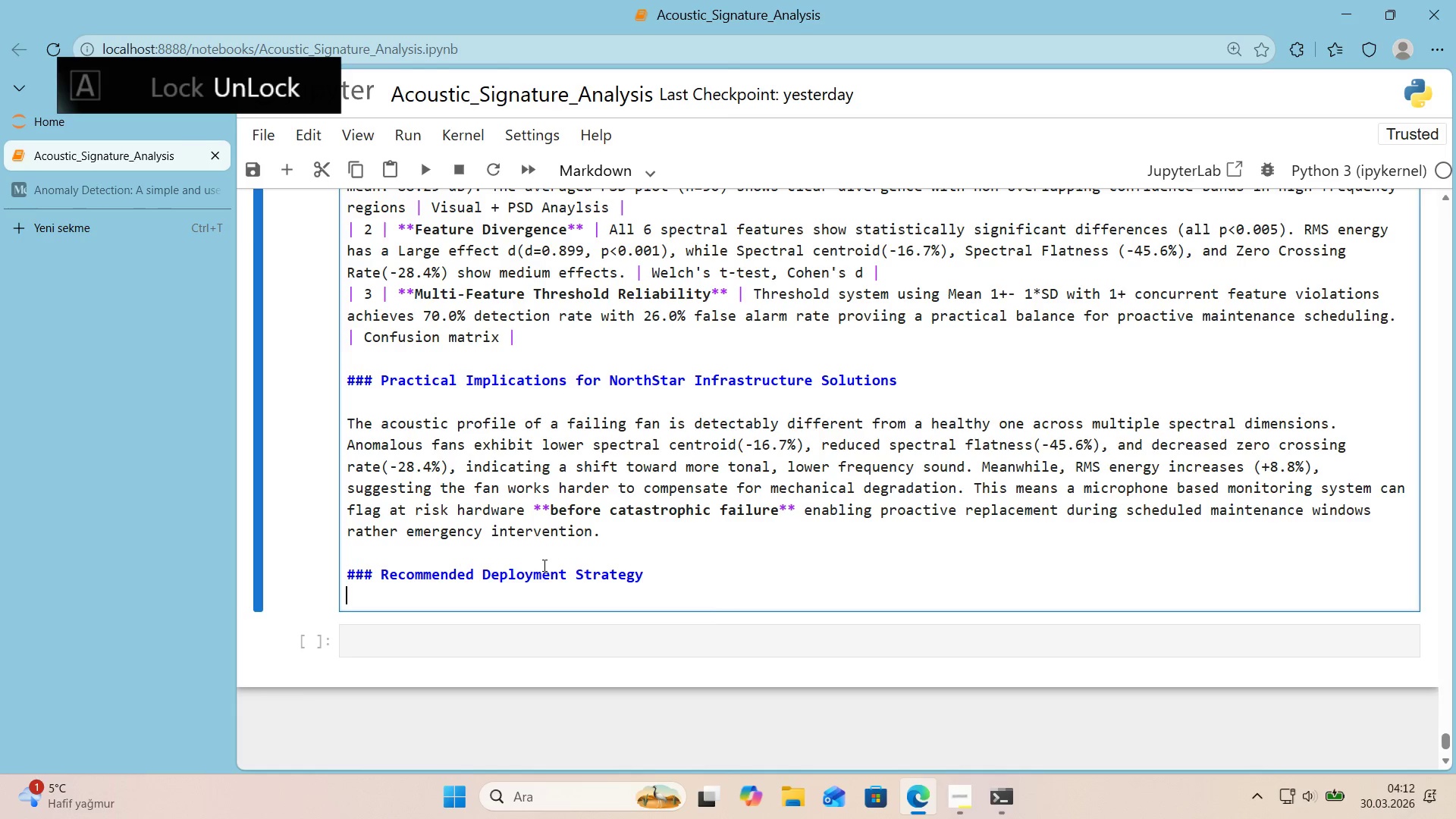 
key(Enter)
 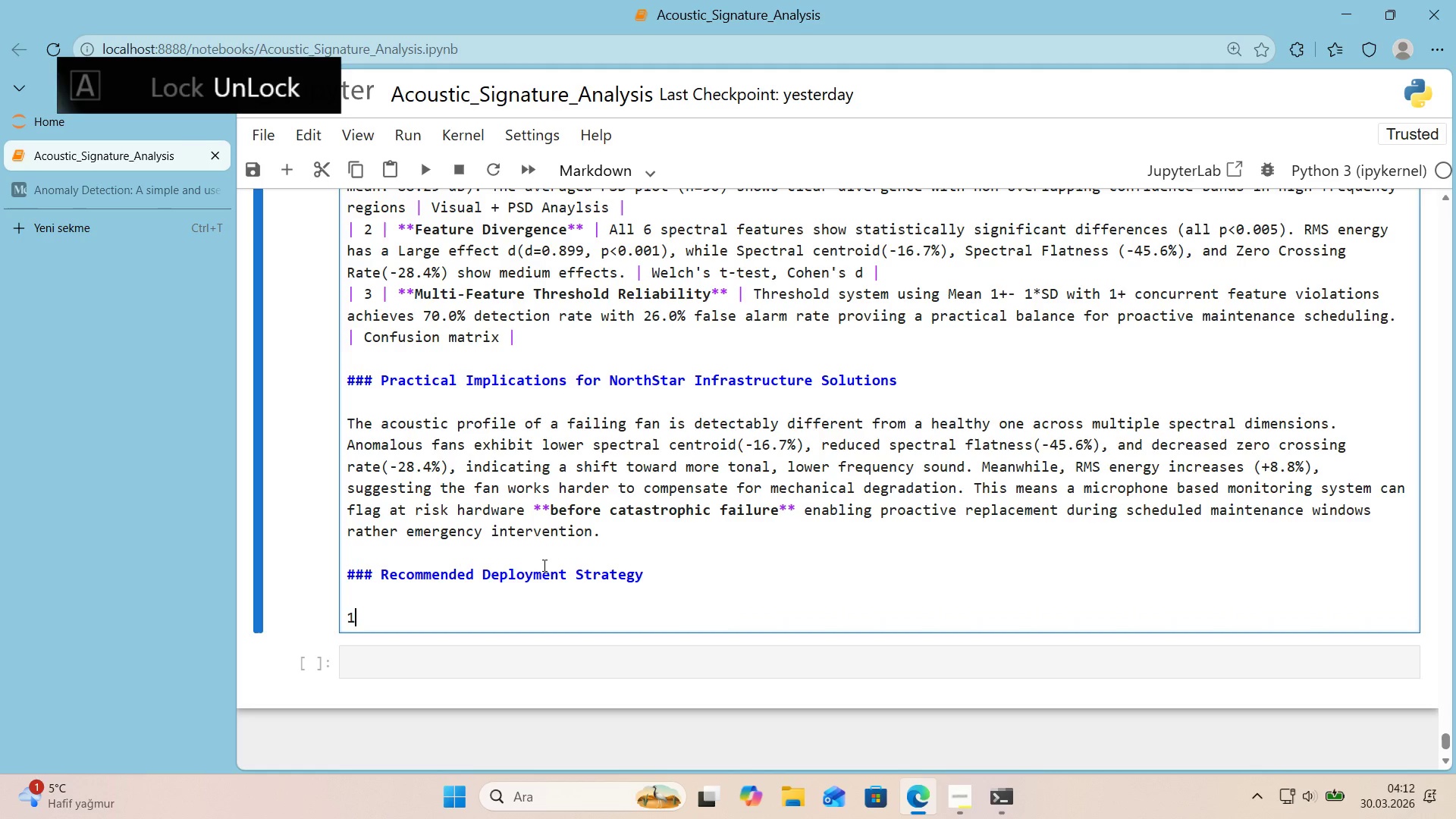 
type(1. **Install mon'tor'ng m'crophones)
 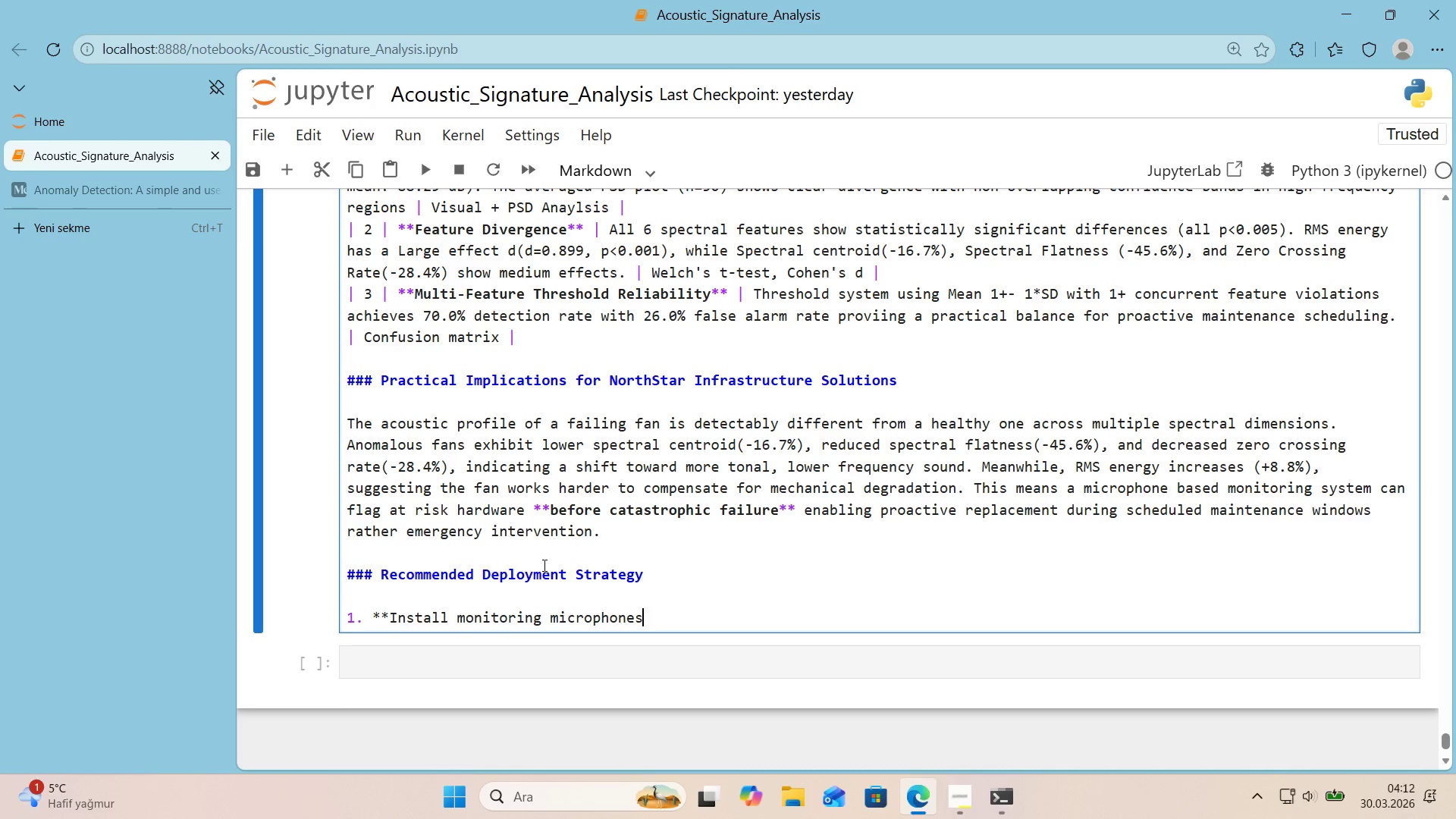 
wait(12.7)
 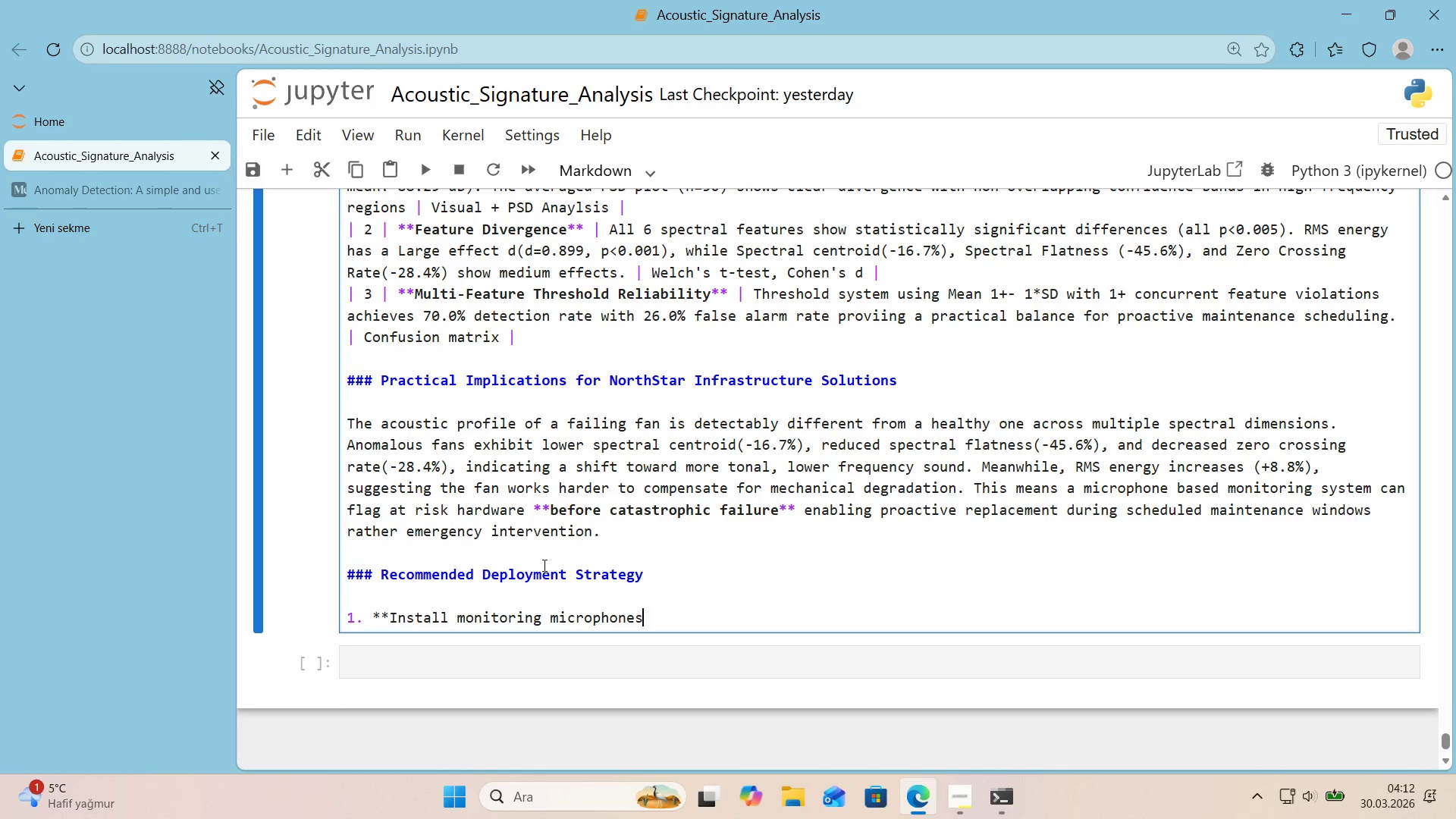 
left_click_drag(start_coordinate=[499, 340], to_coordinate=[366, 342])
 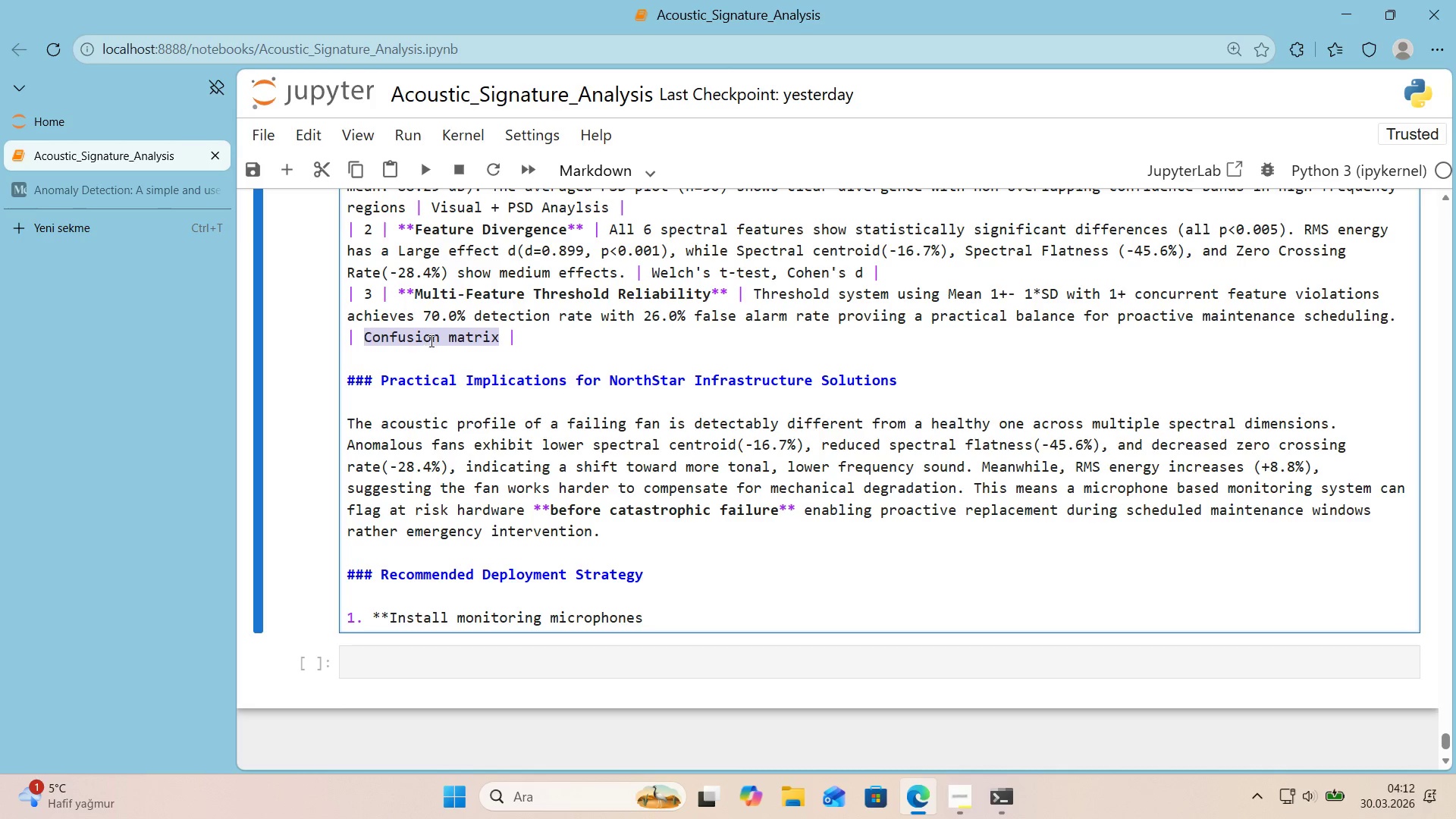 
type(Threshold performance evaluat'on)
 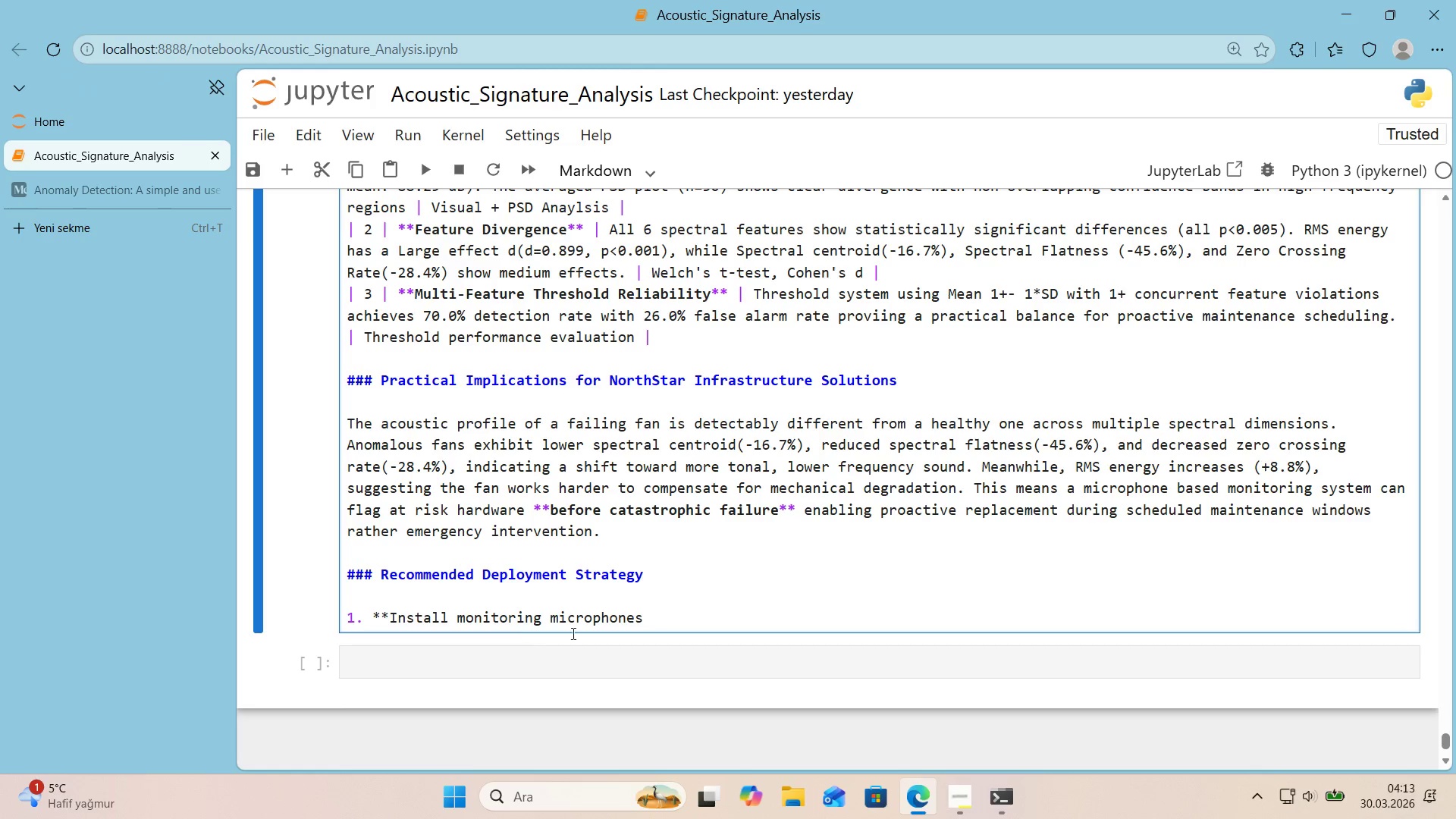 
left_click([648, 621])
 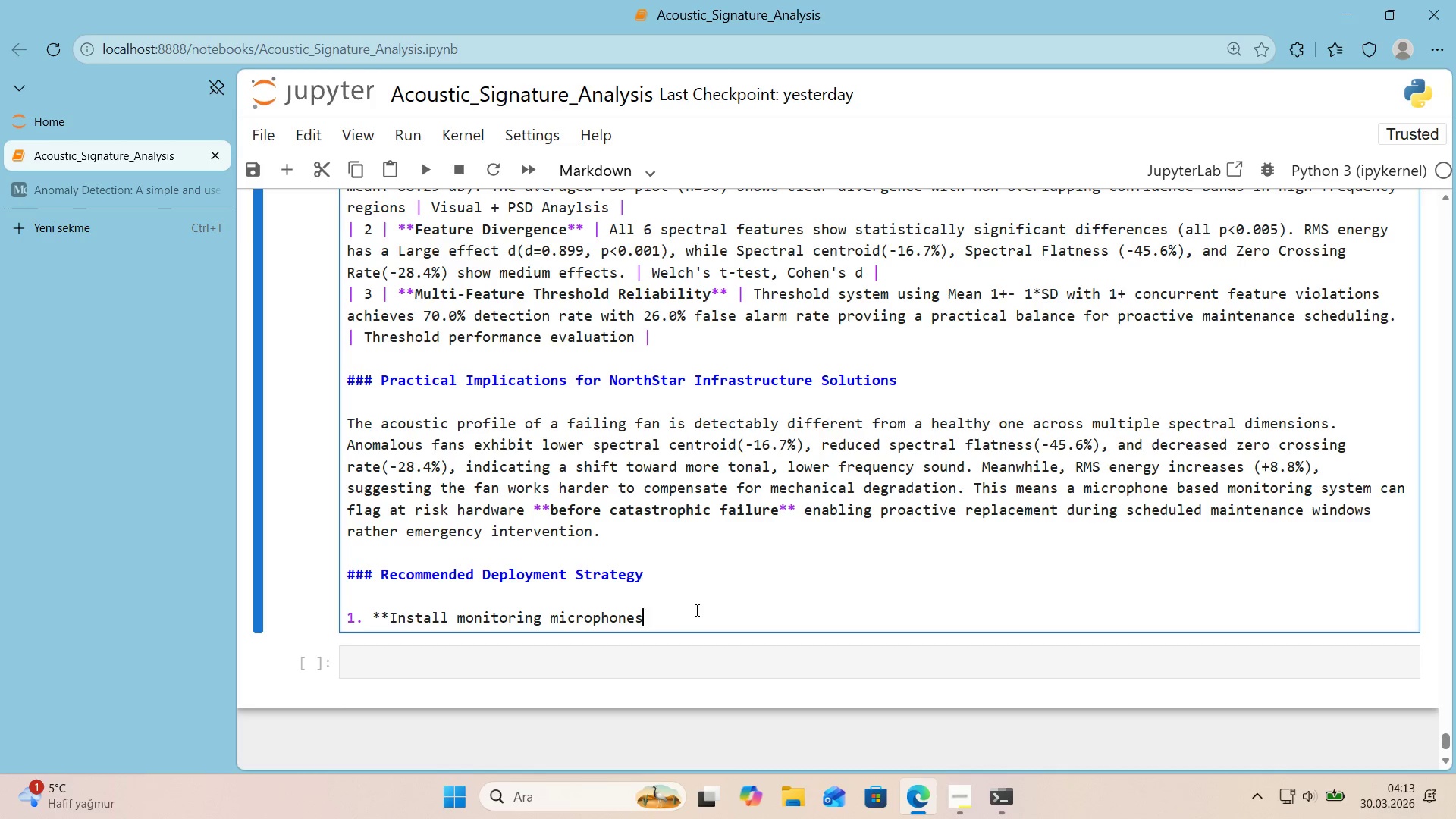 
wait(15.8)
 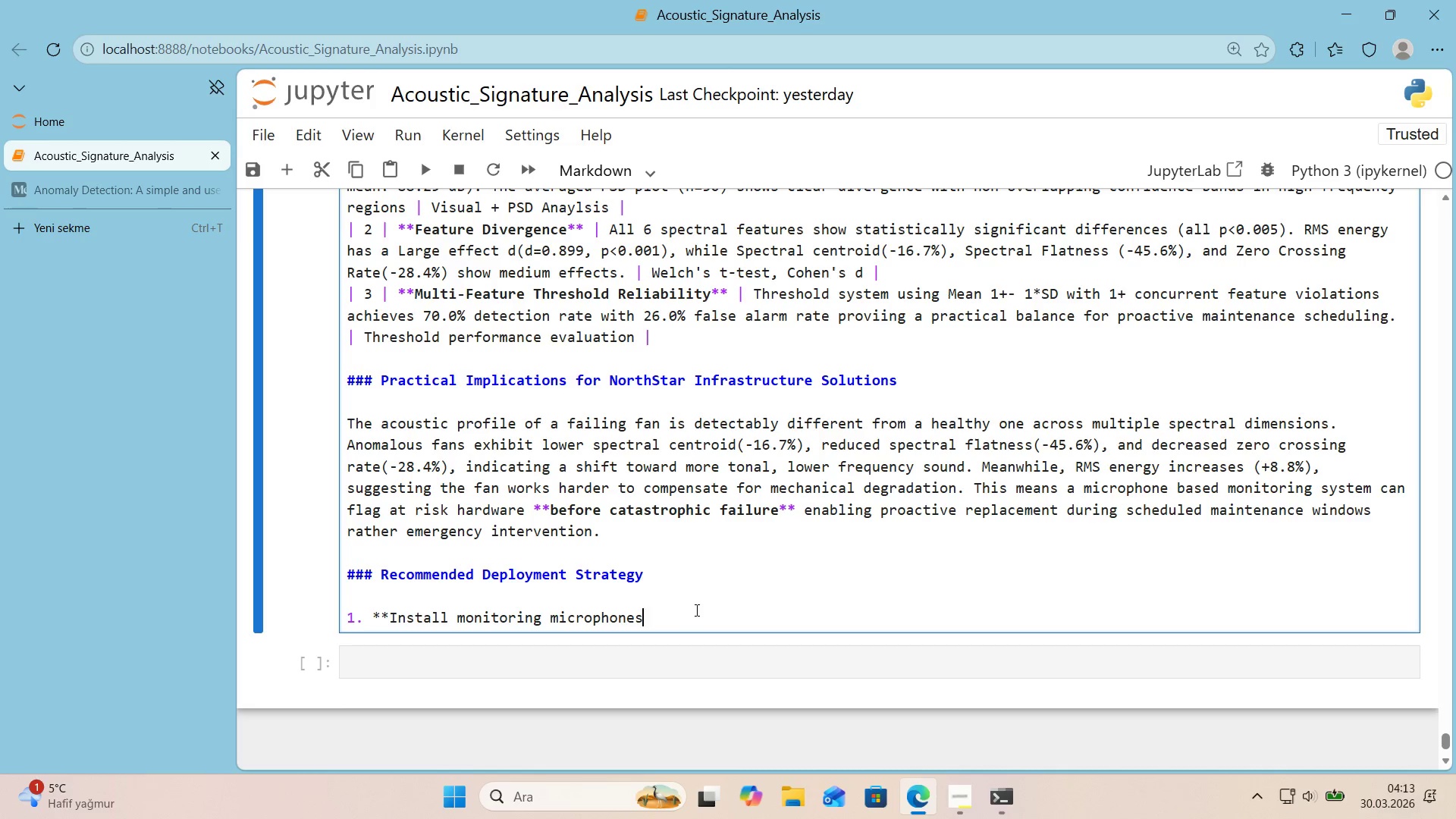 
type(** near server rack fan assembl'es at 30-50 cm d'stance)
 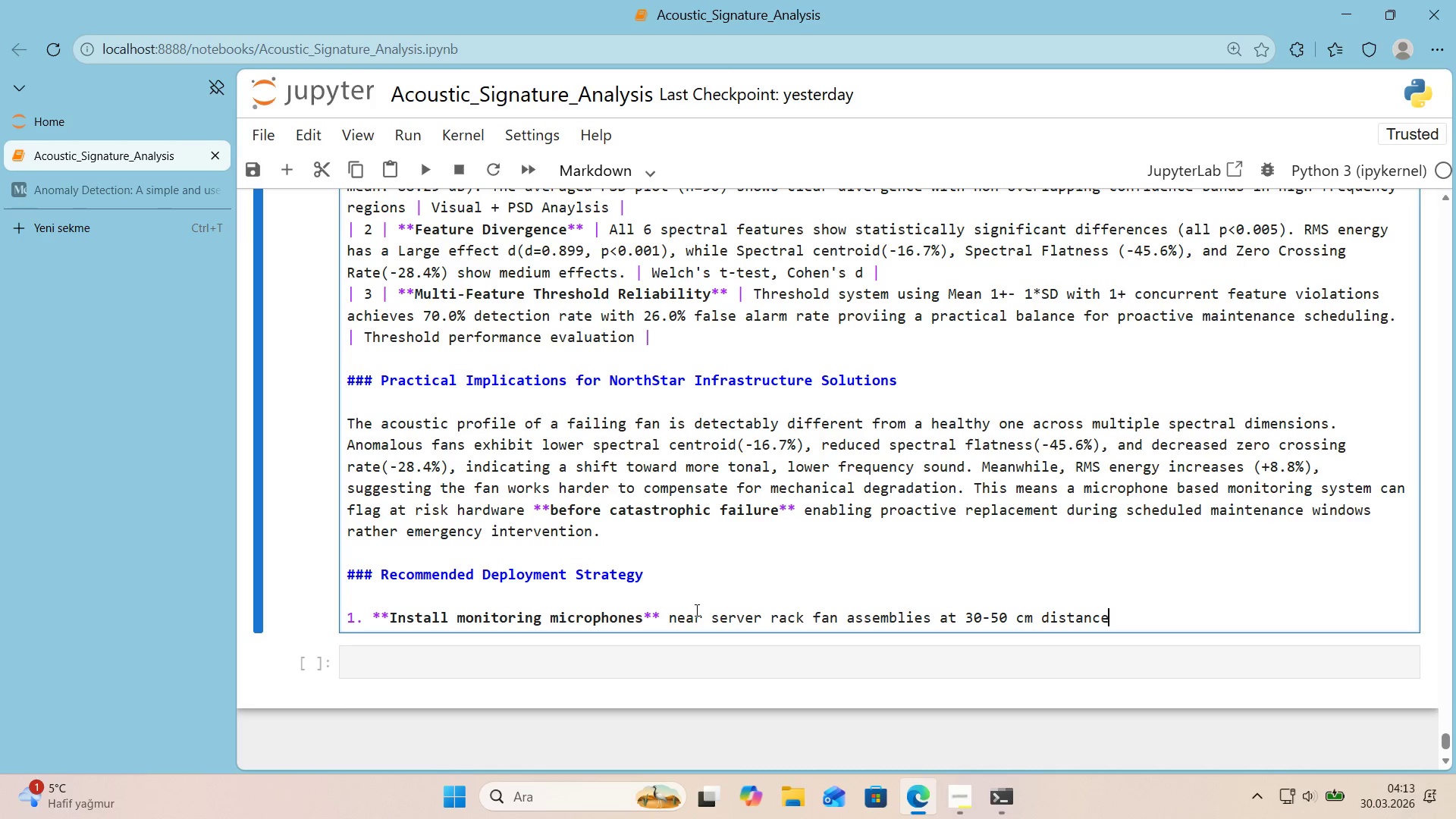 
wait(8.78)
 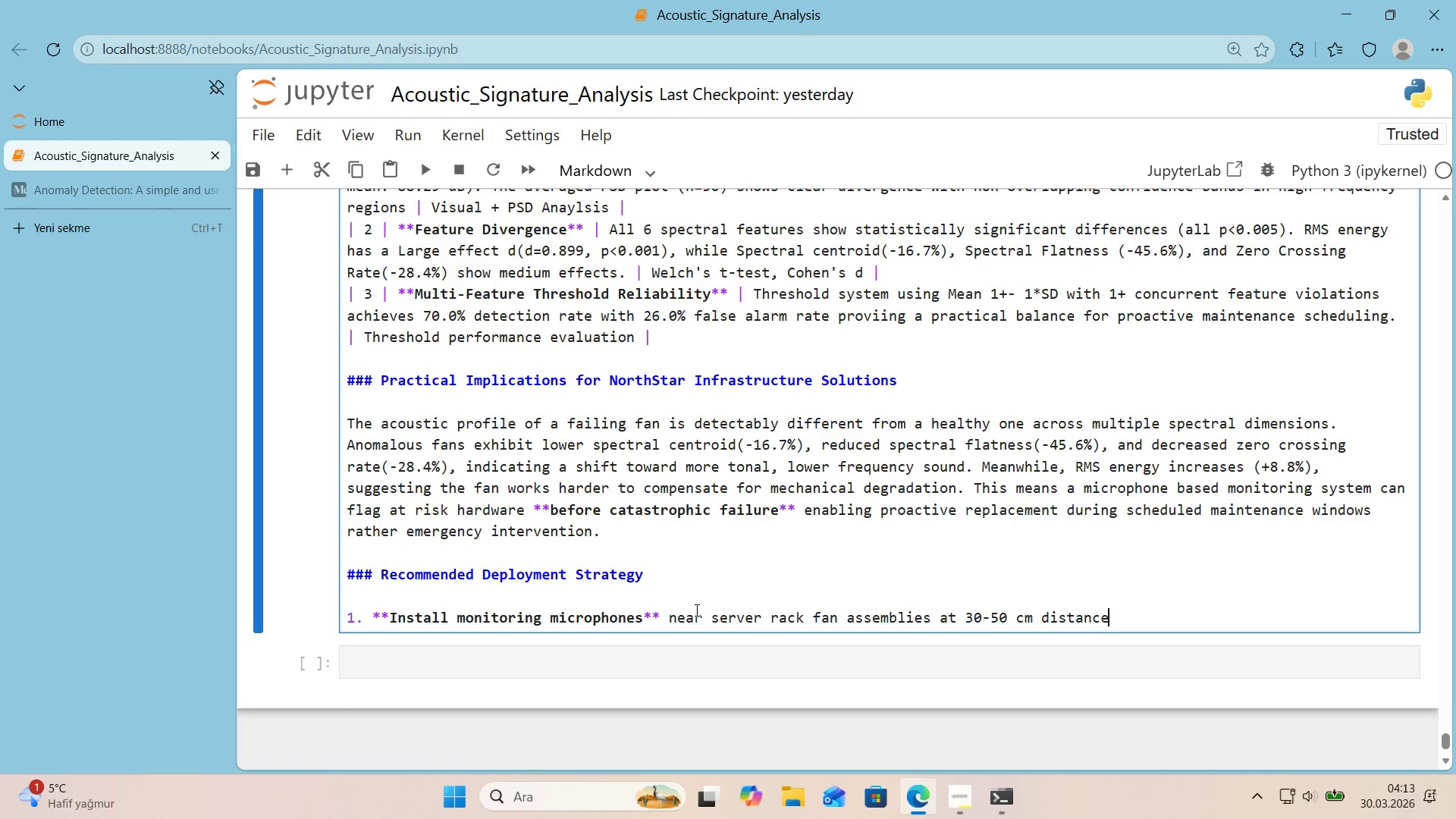 
key(Enter)
 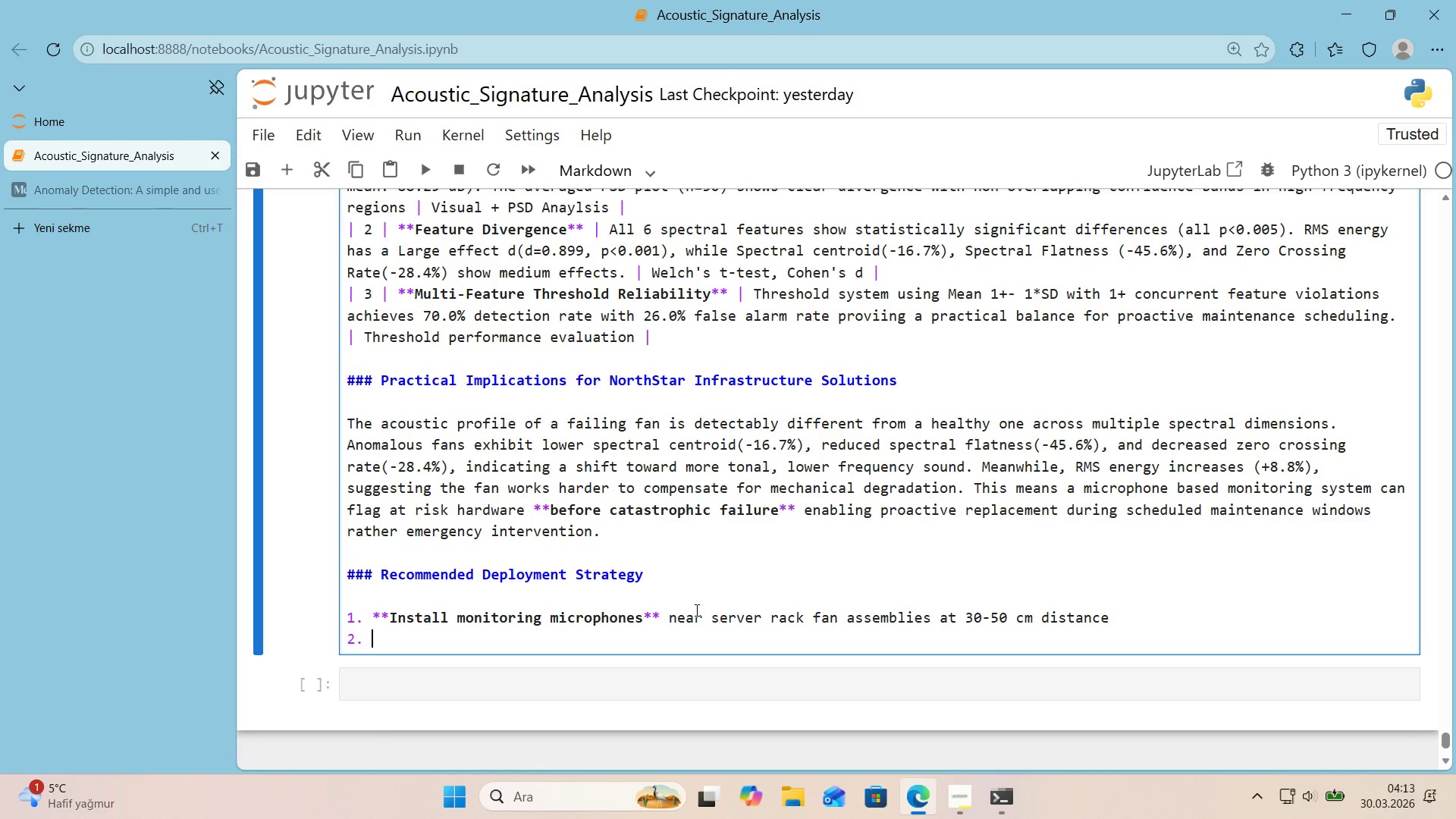 
type(2)
key(Backspace)
type(**Record 10-second samples** at regular 'ntervals *()
 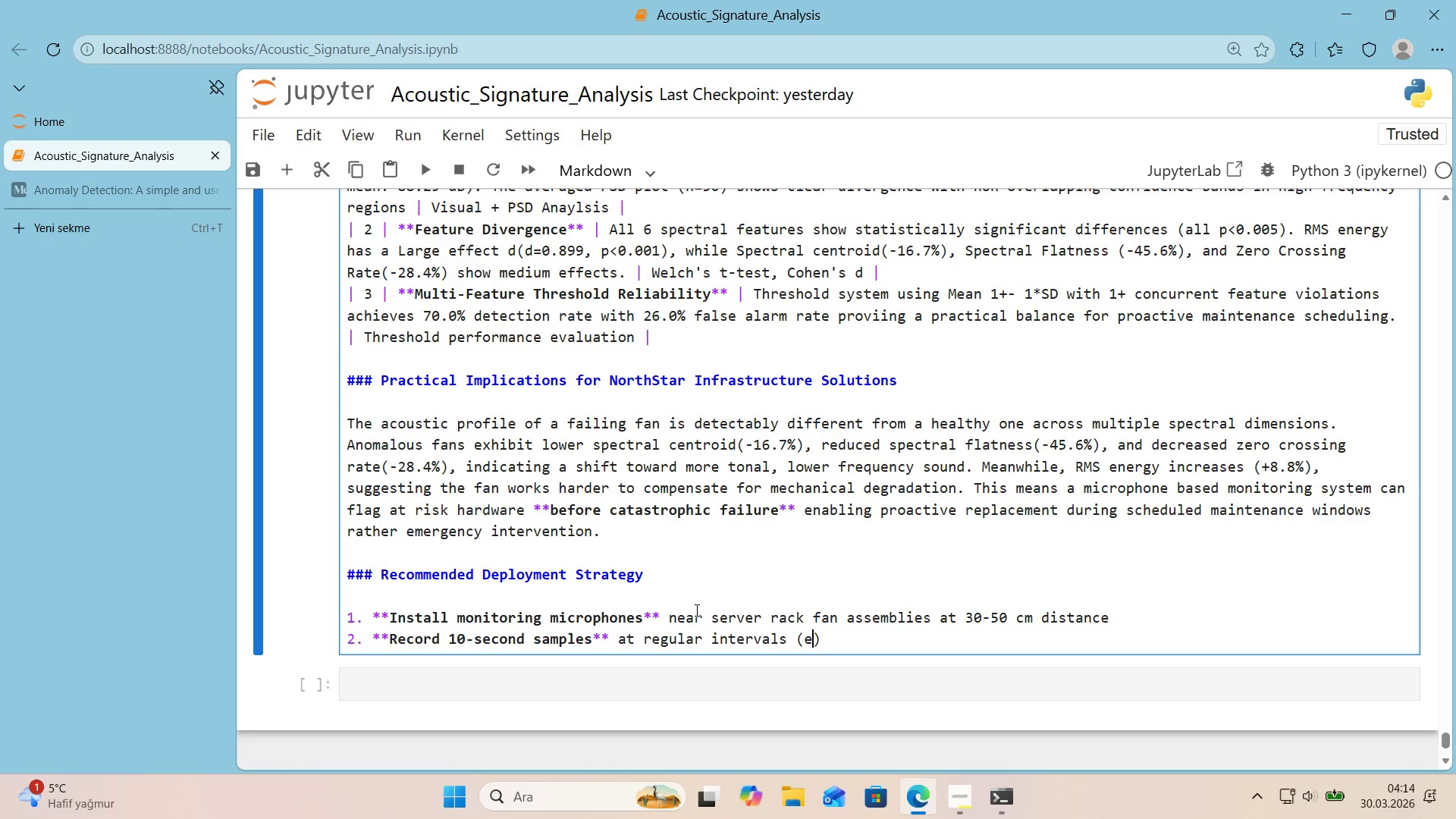 
 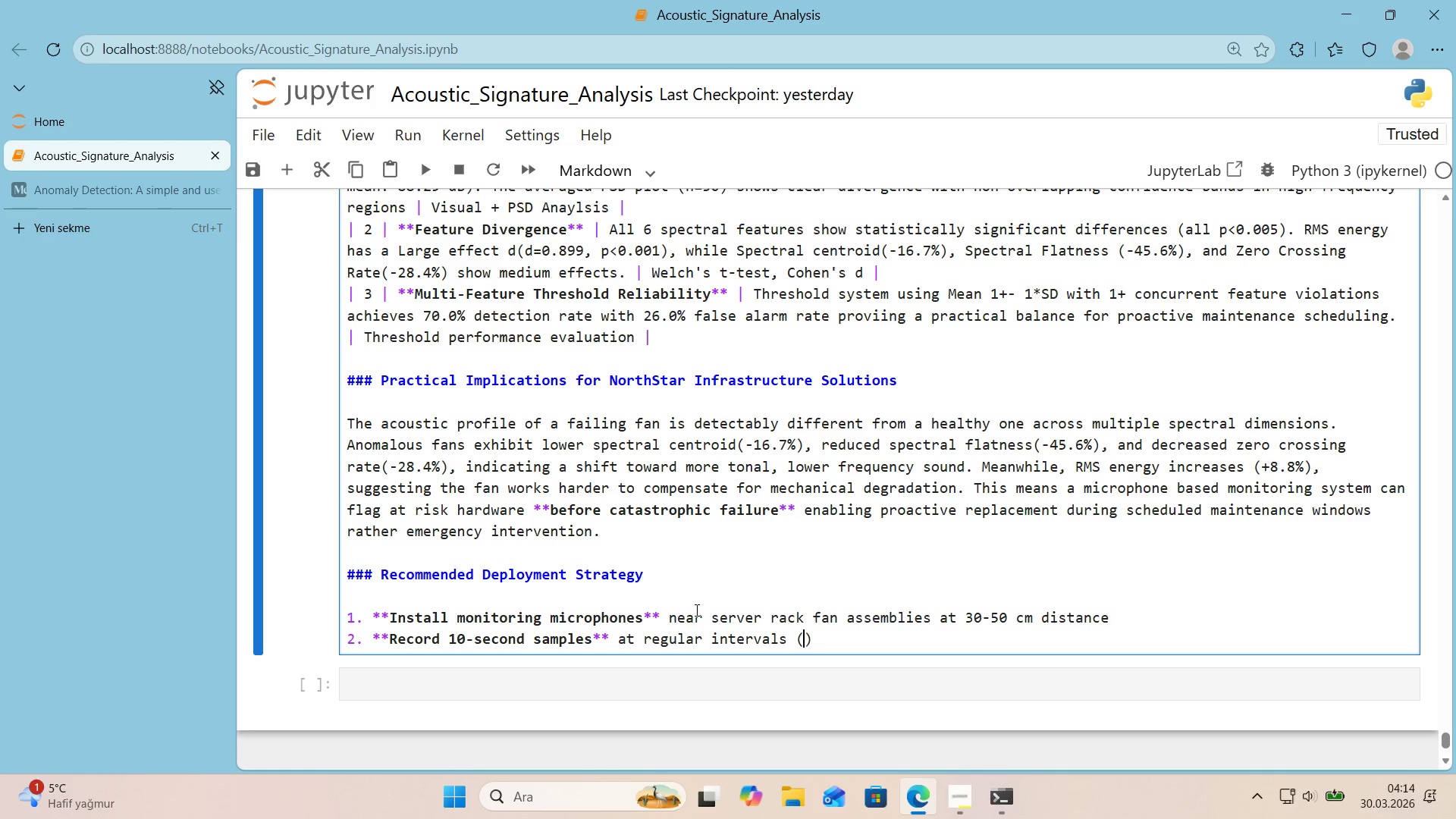 
key(ArrowLeft)
 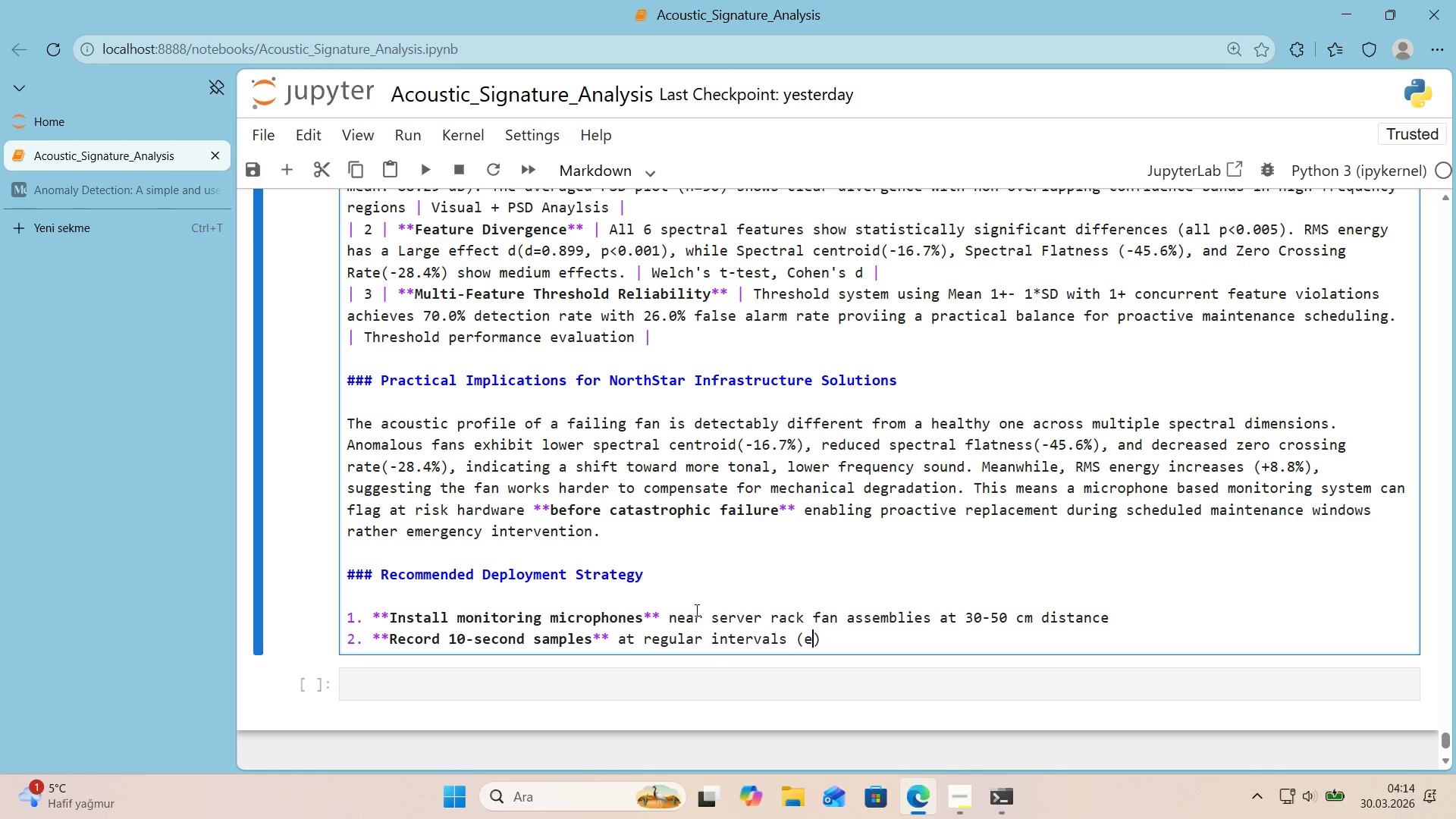 
type(evvery)
 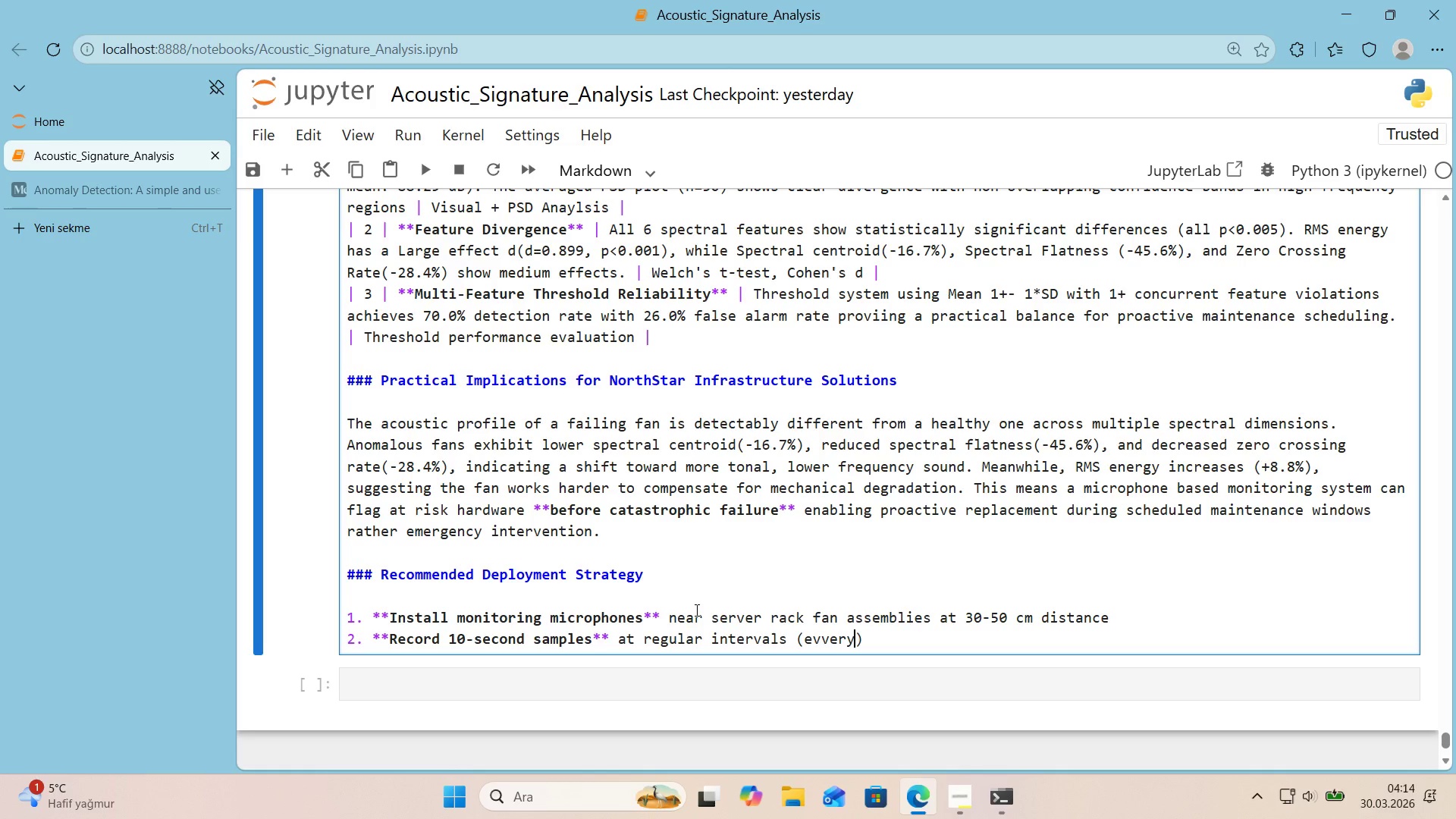 
key(ArrowLeft)
 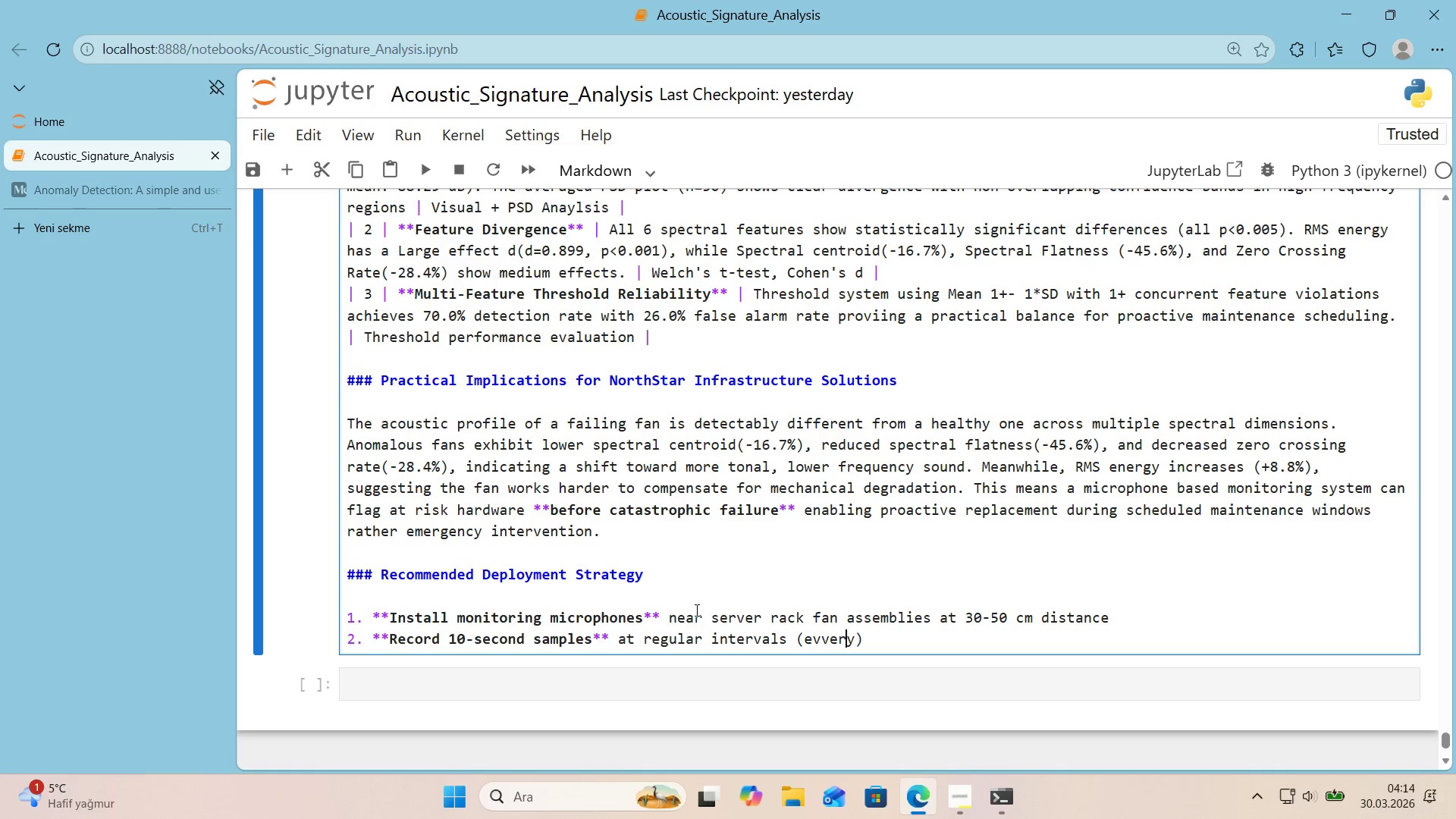 
key(ArrowLeft)
 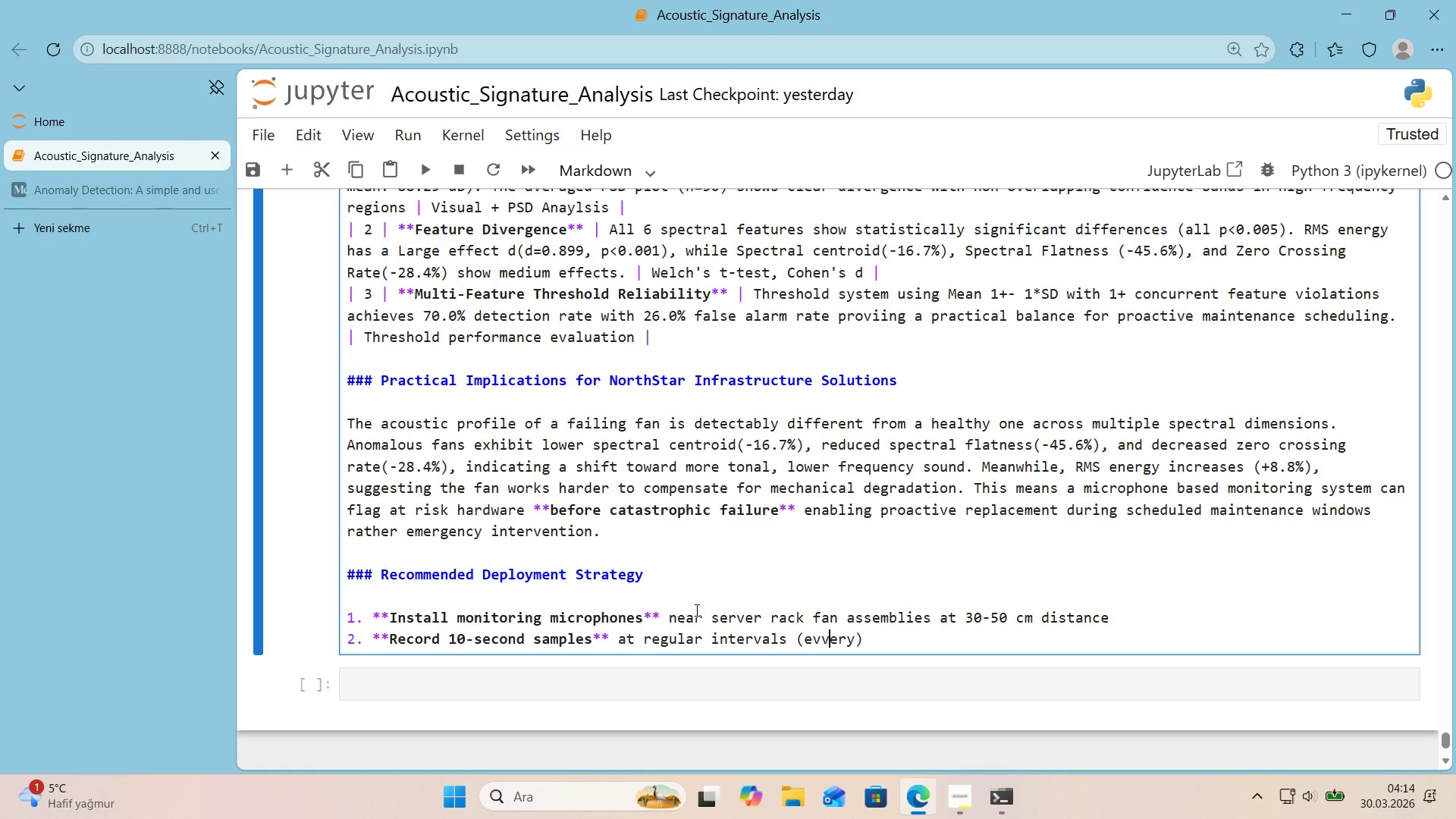 
key(ArrowLeft)
 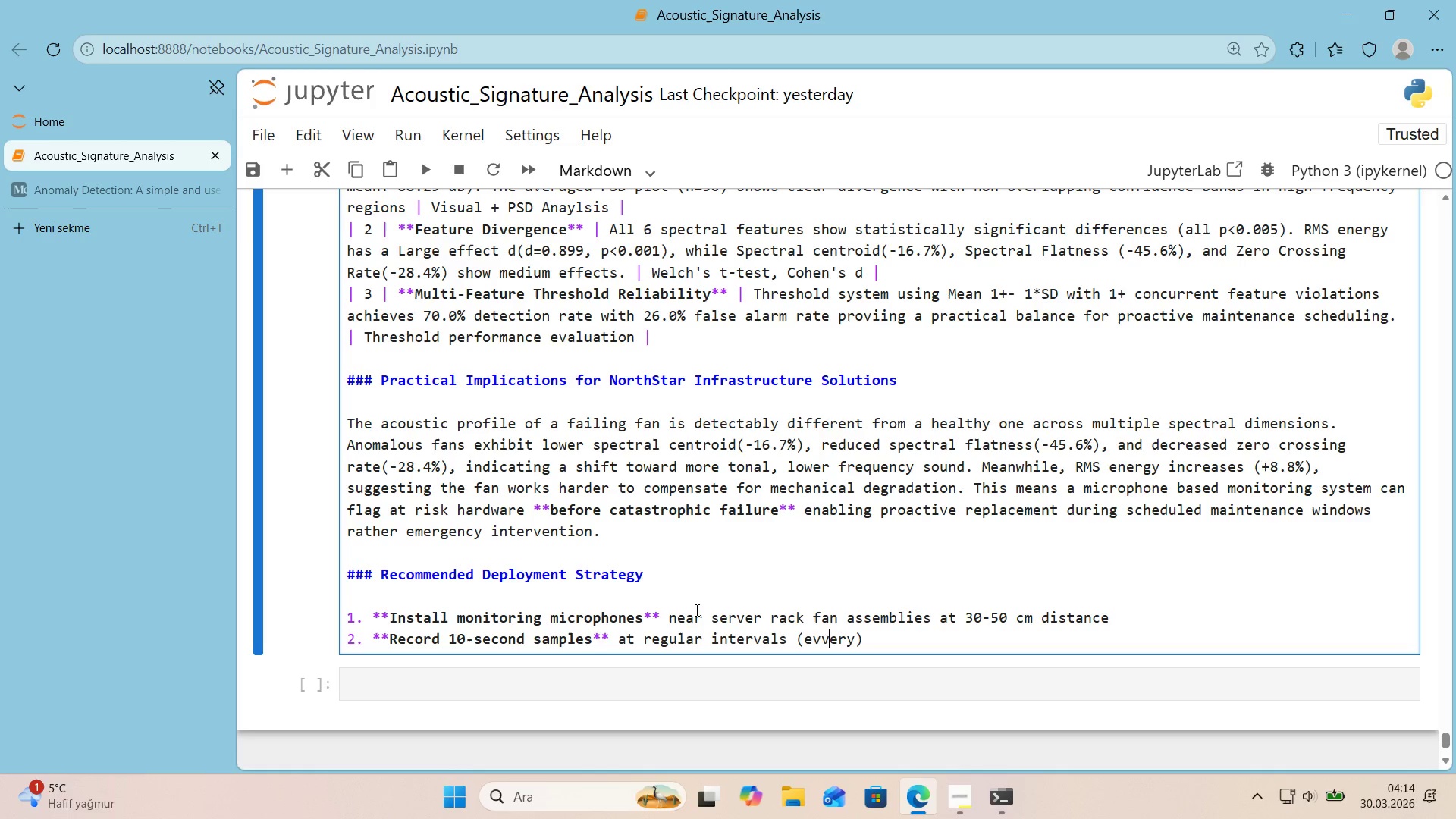 
key(Backspace)
 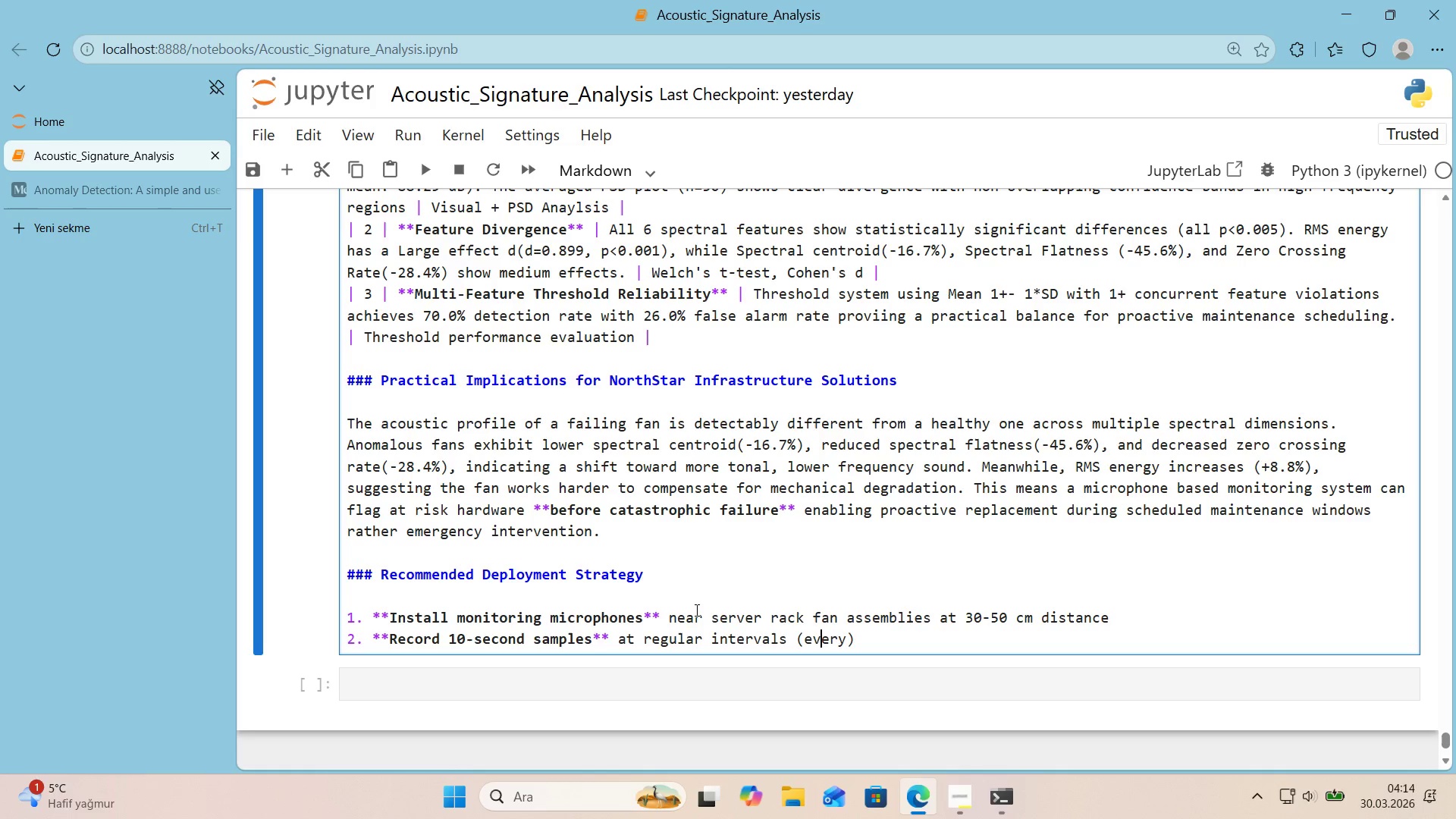 
key(ArrowRight)
 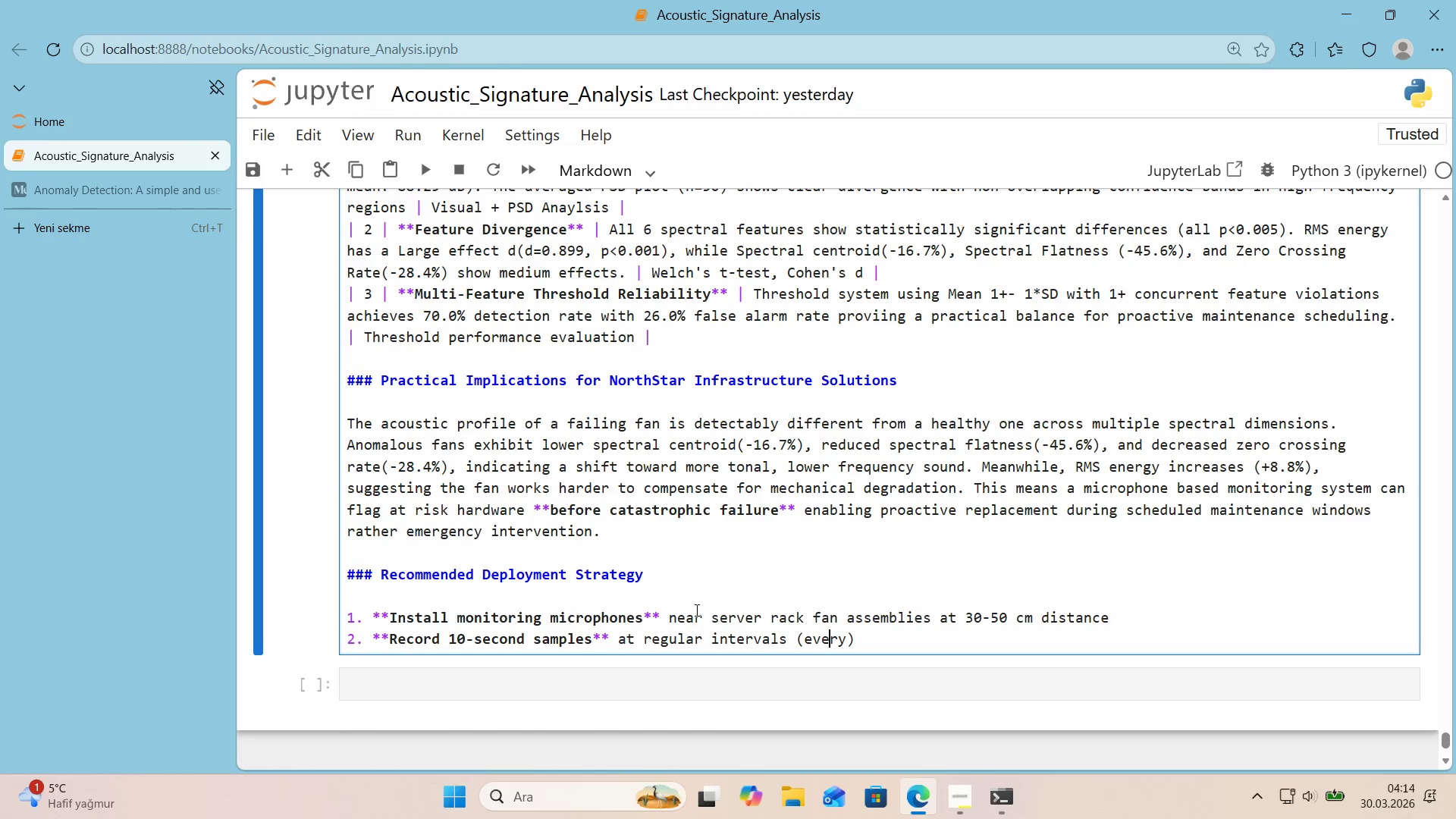 
key(ArrowRight)
 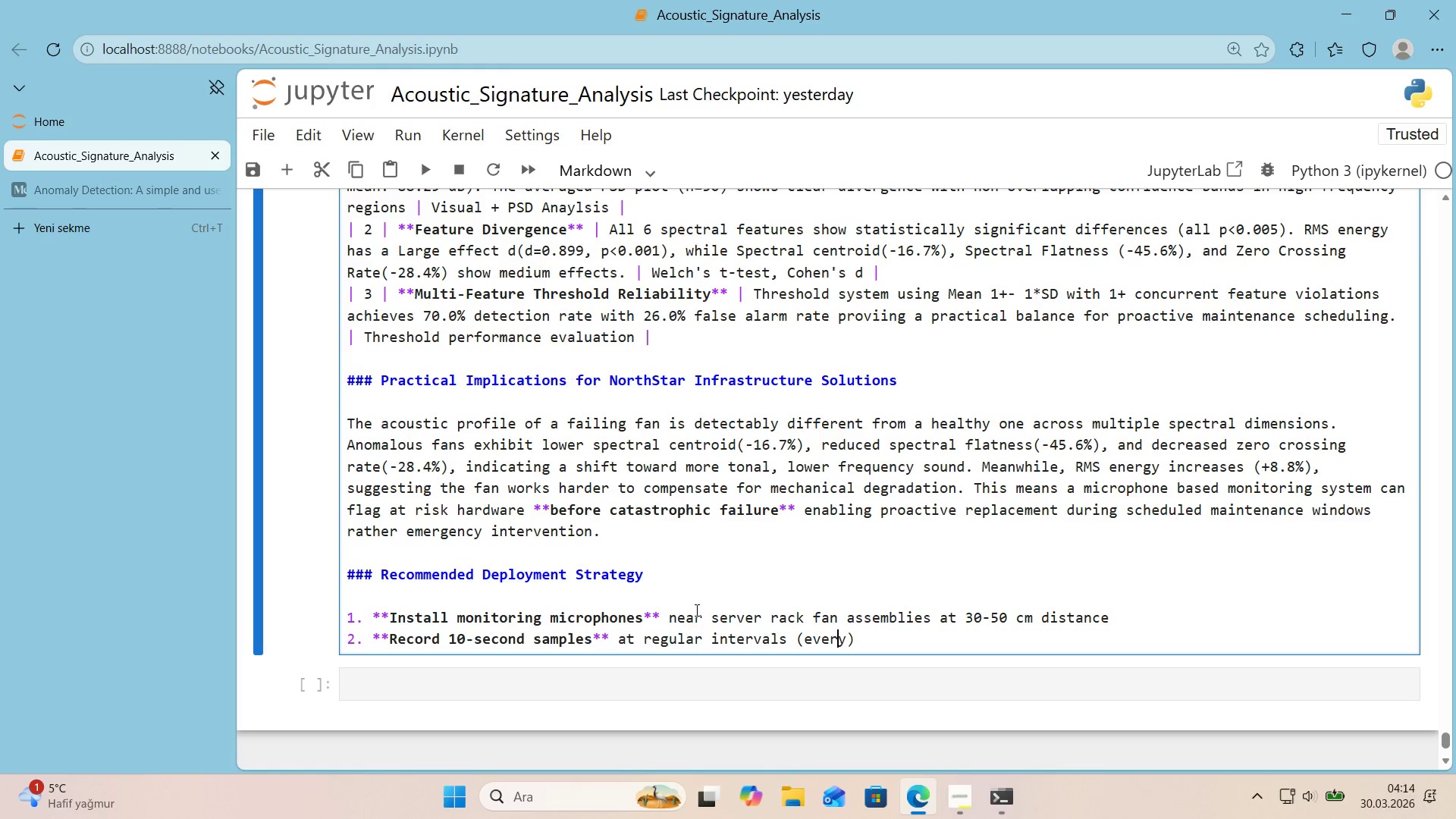 
key(ArrowRight)
 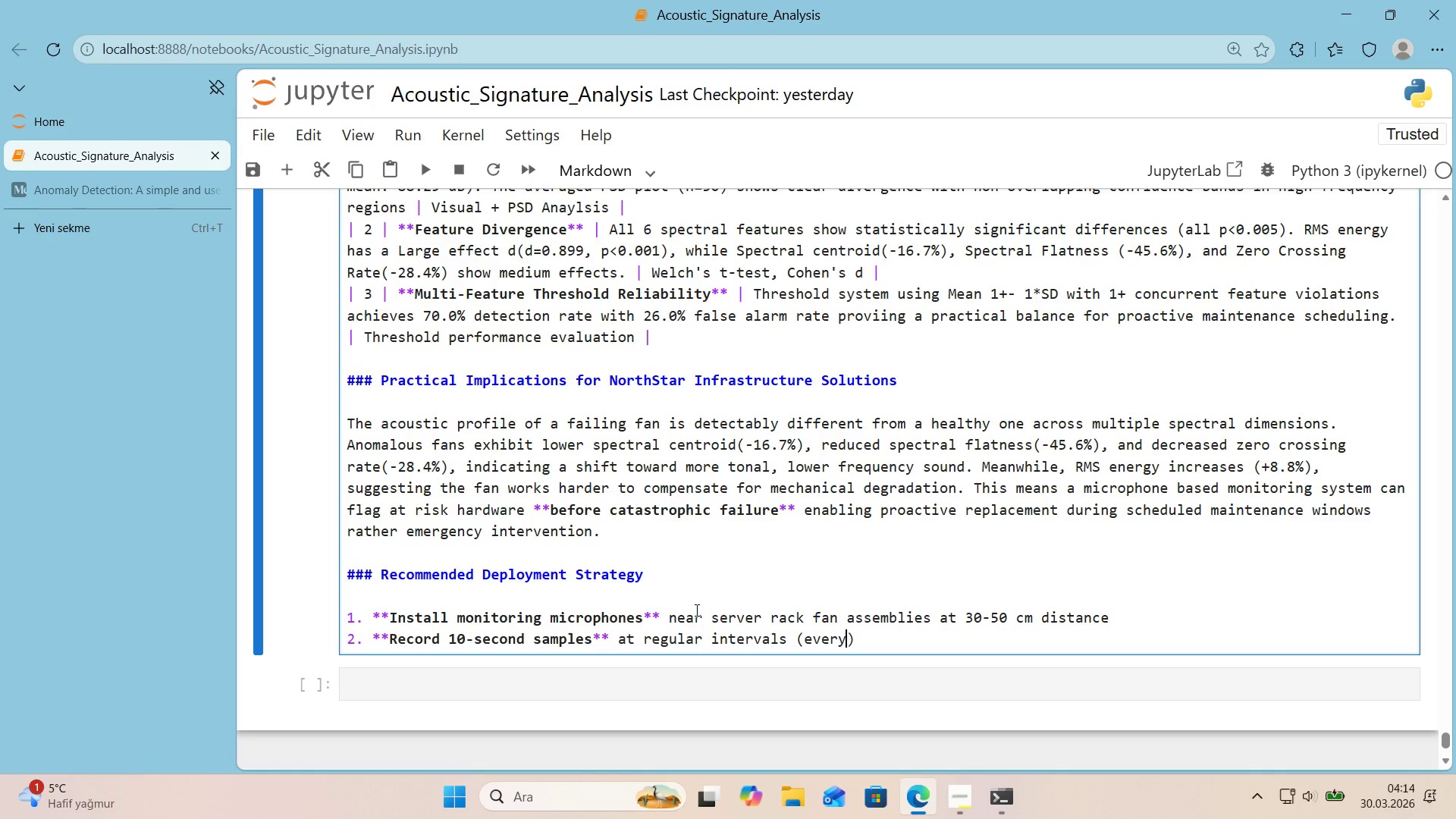 
type( 4-6 hours dur'ng operat'on)
 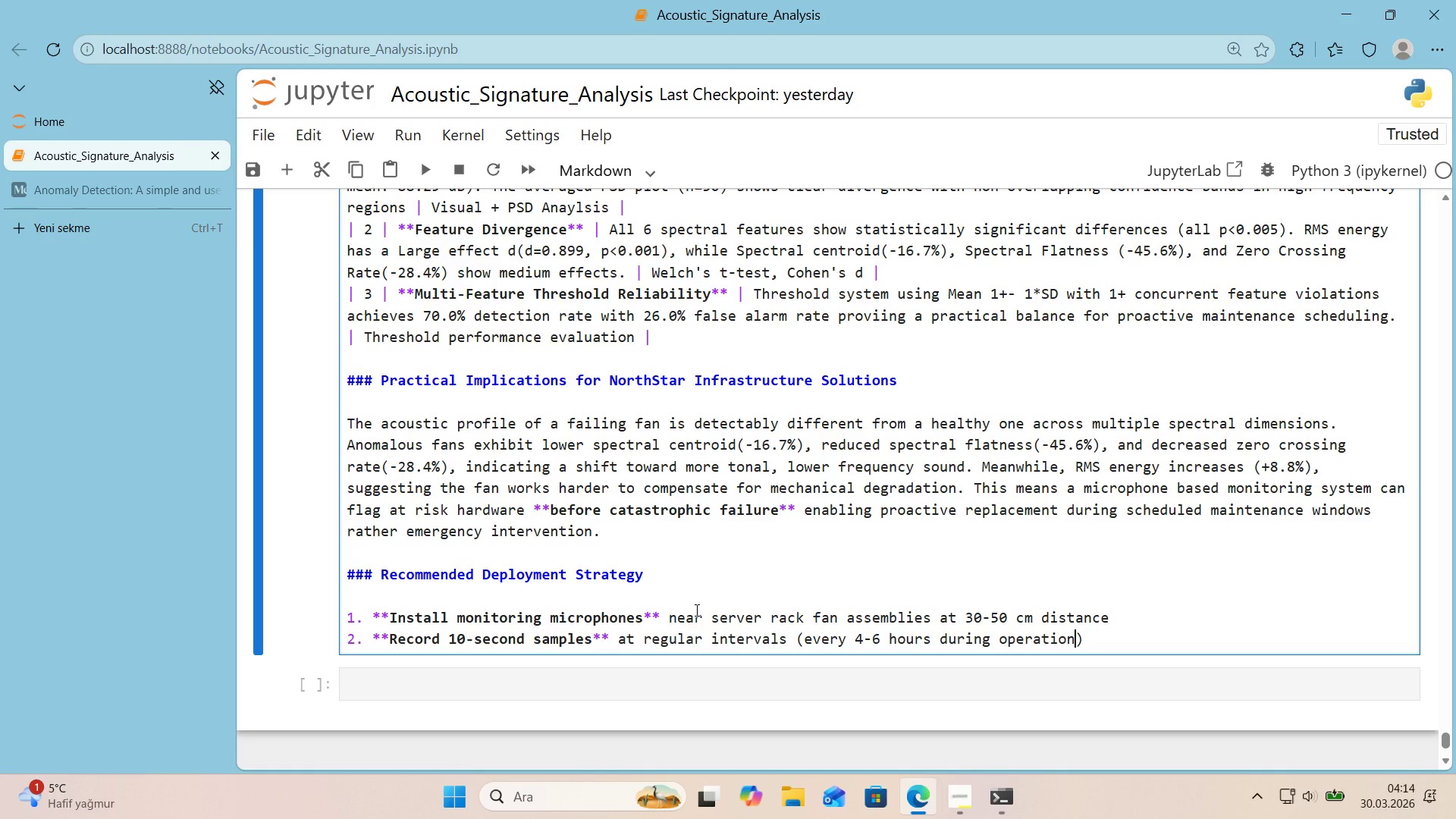 
key(ArrowRight)
 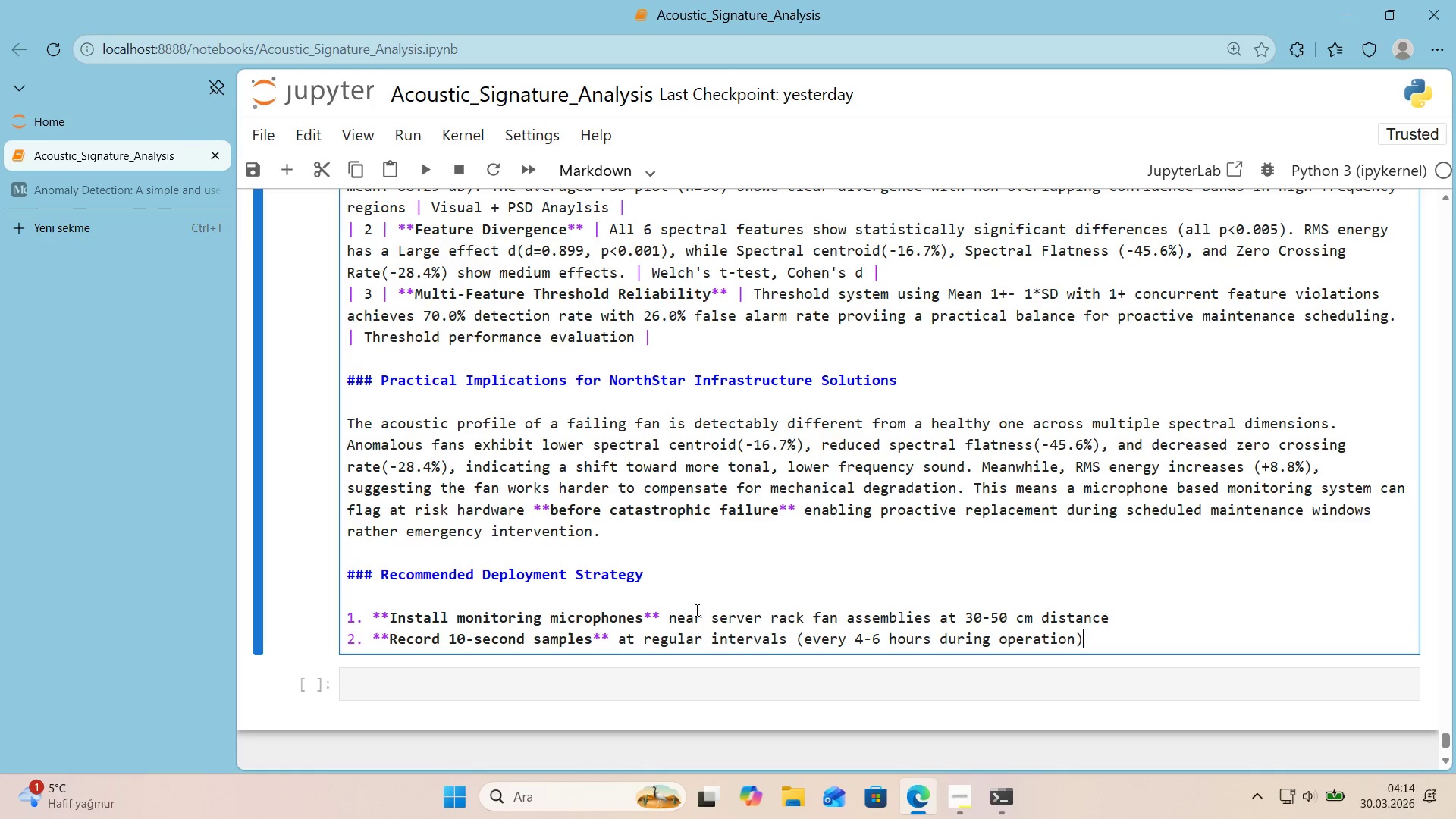 
key(Enter)
 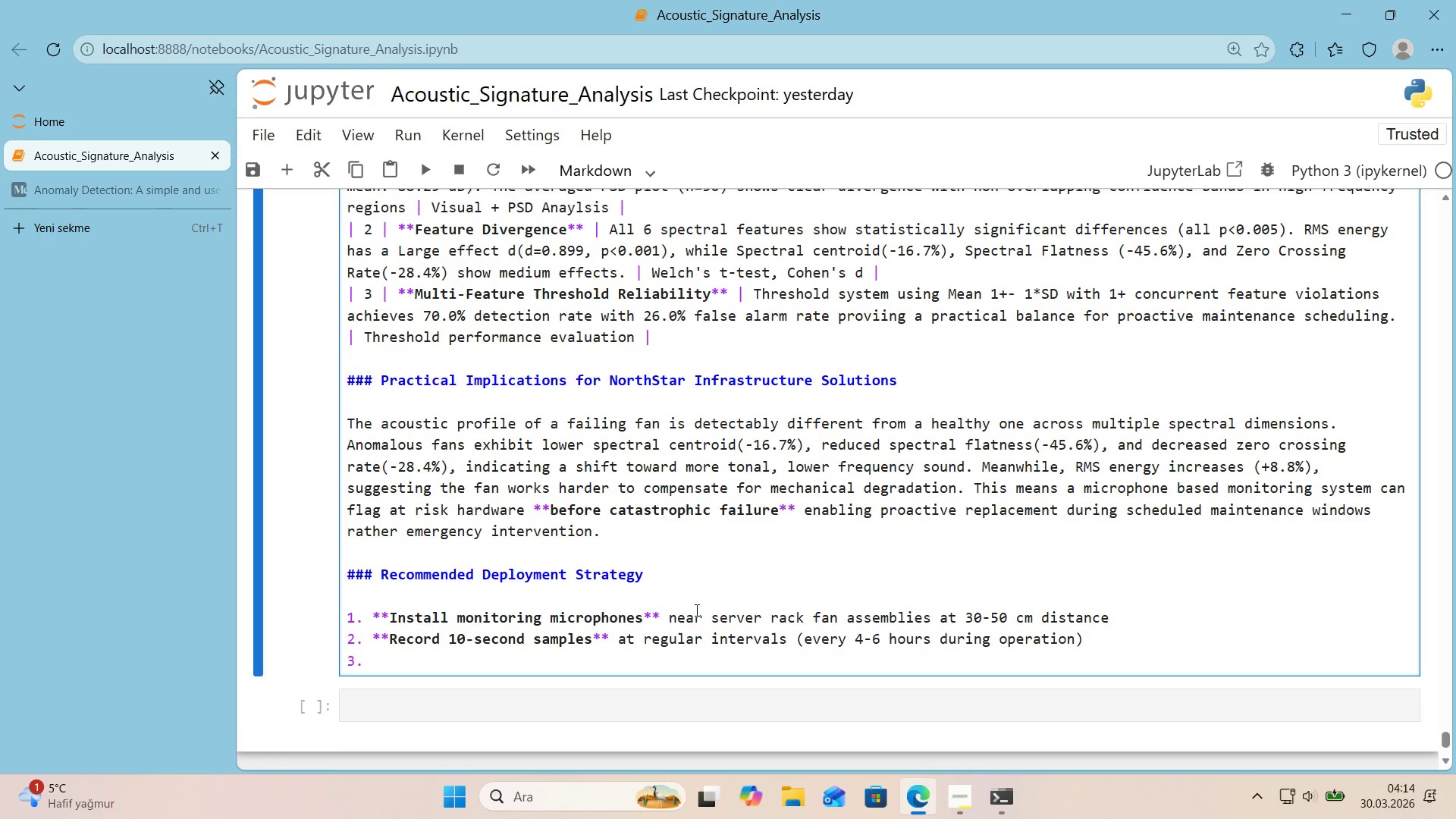 
type(**Extract the 6 spectral features** us'ng the p'pel'ne def'ned 'n th's notebook)
 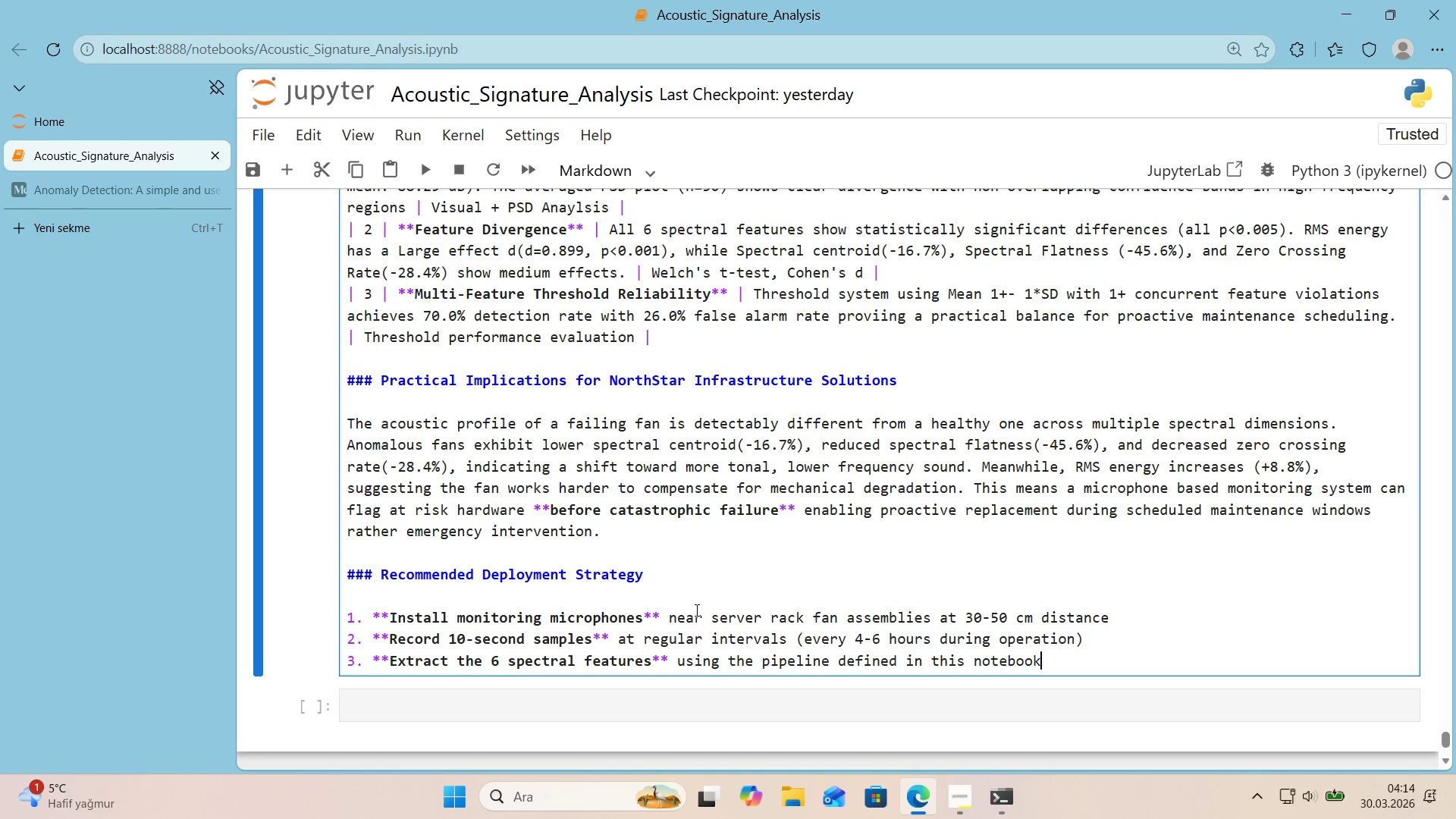 
key(Enter)
 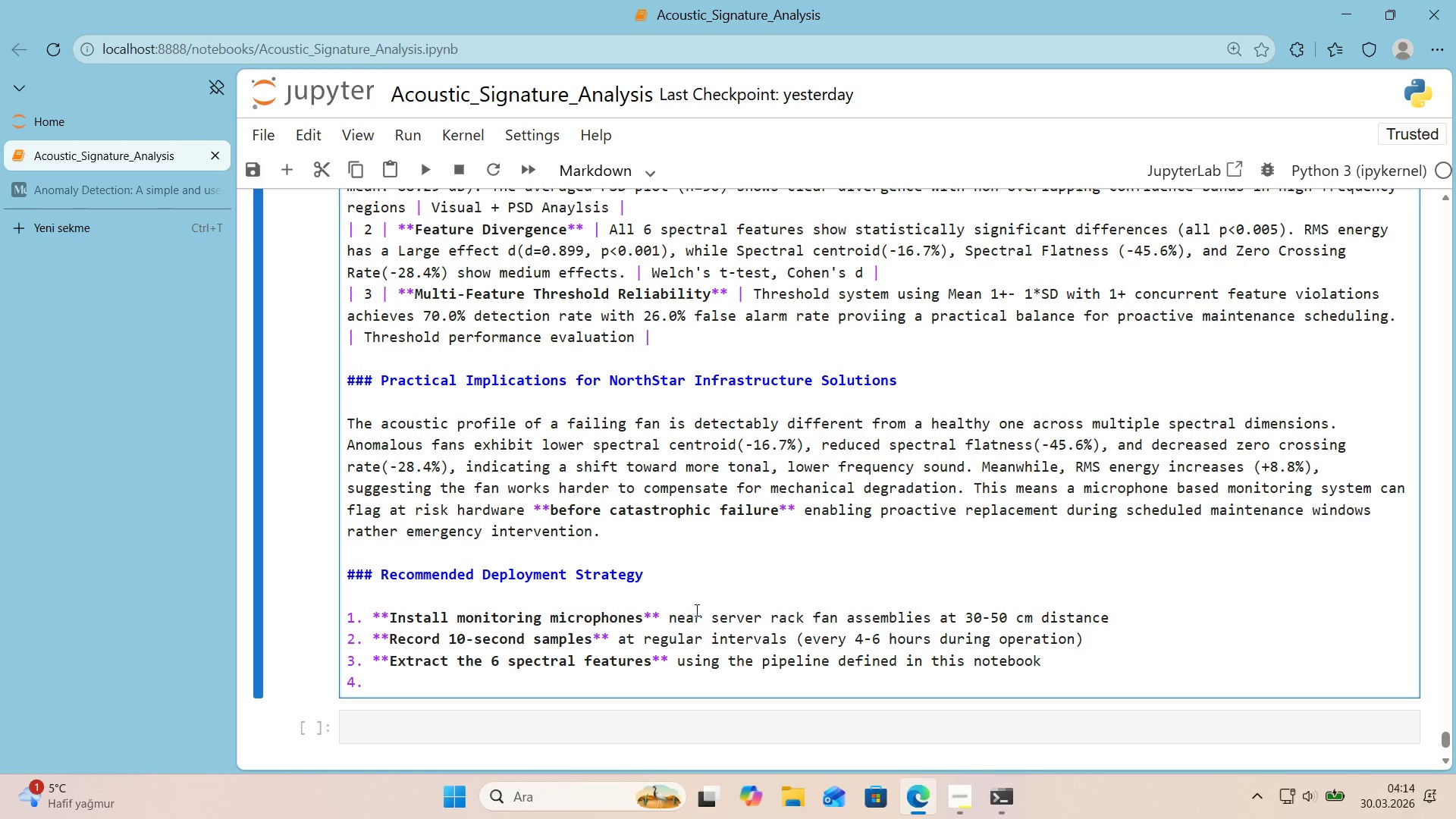 
type(**Apply the mult'-feature threshold** flag fans scor'ng 1+ feature v'olat'ons as ``)
 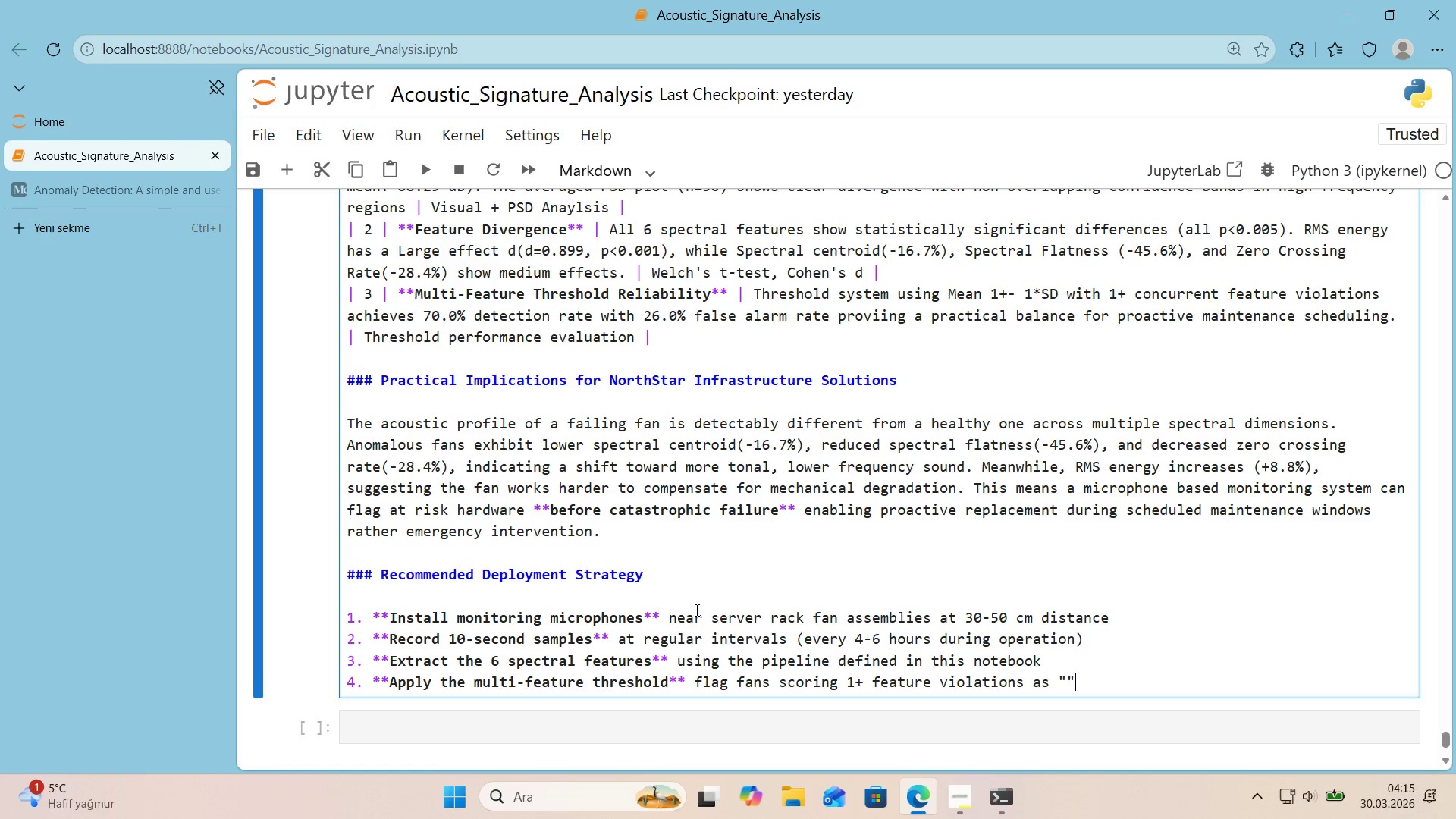 
key(Control+ControlRight)
 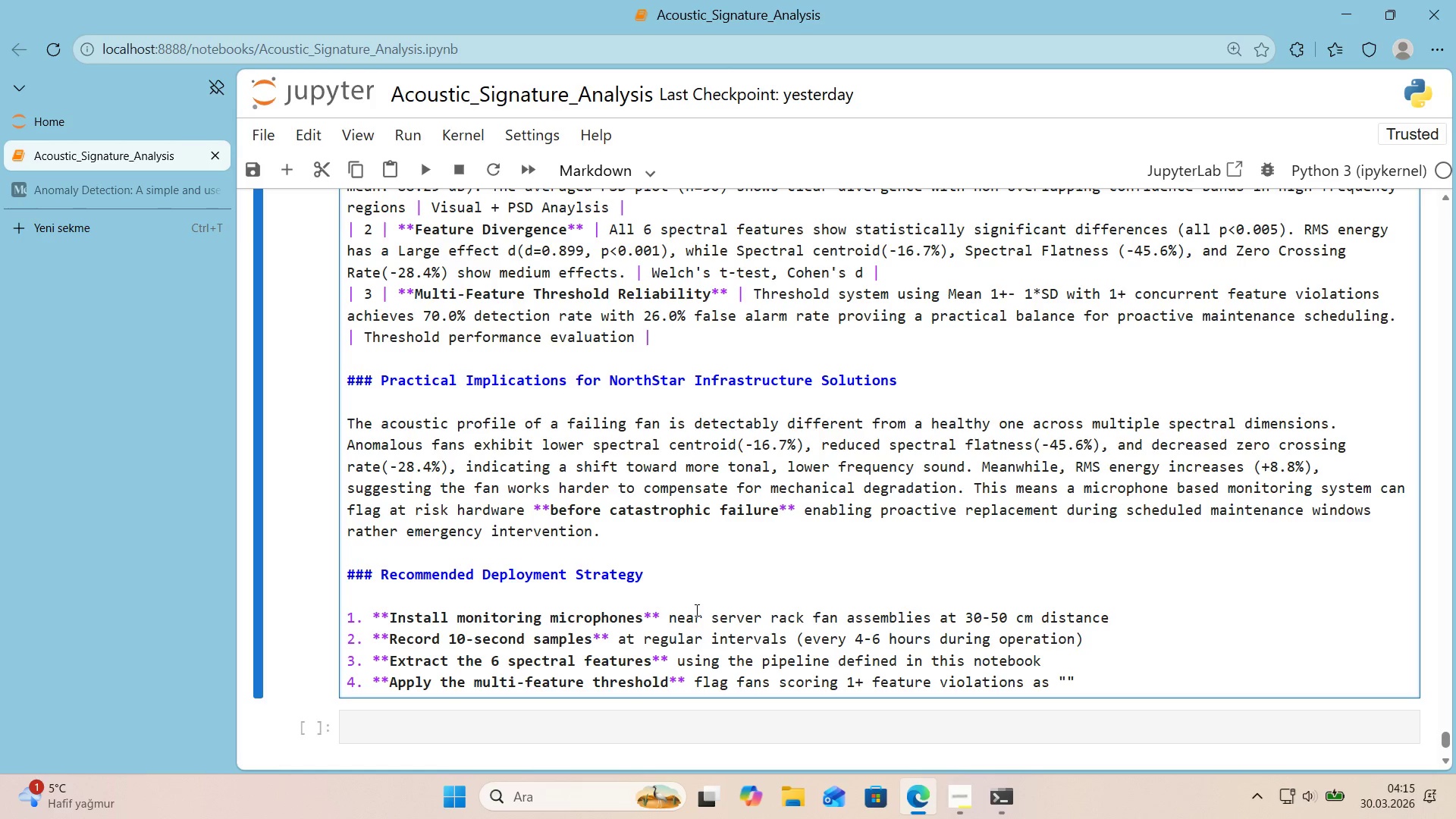 
key(CapsLock)
 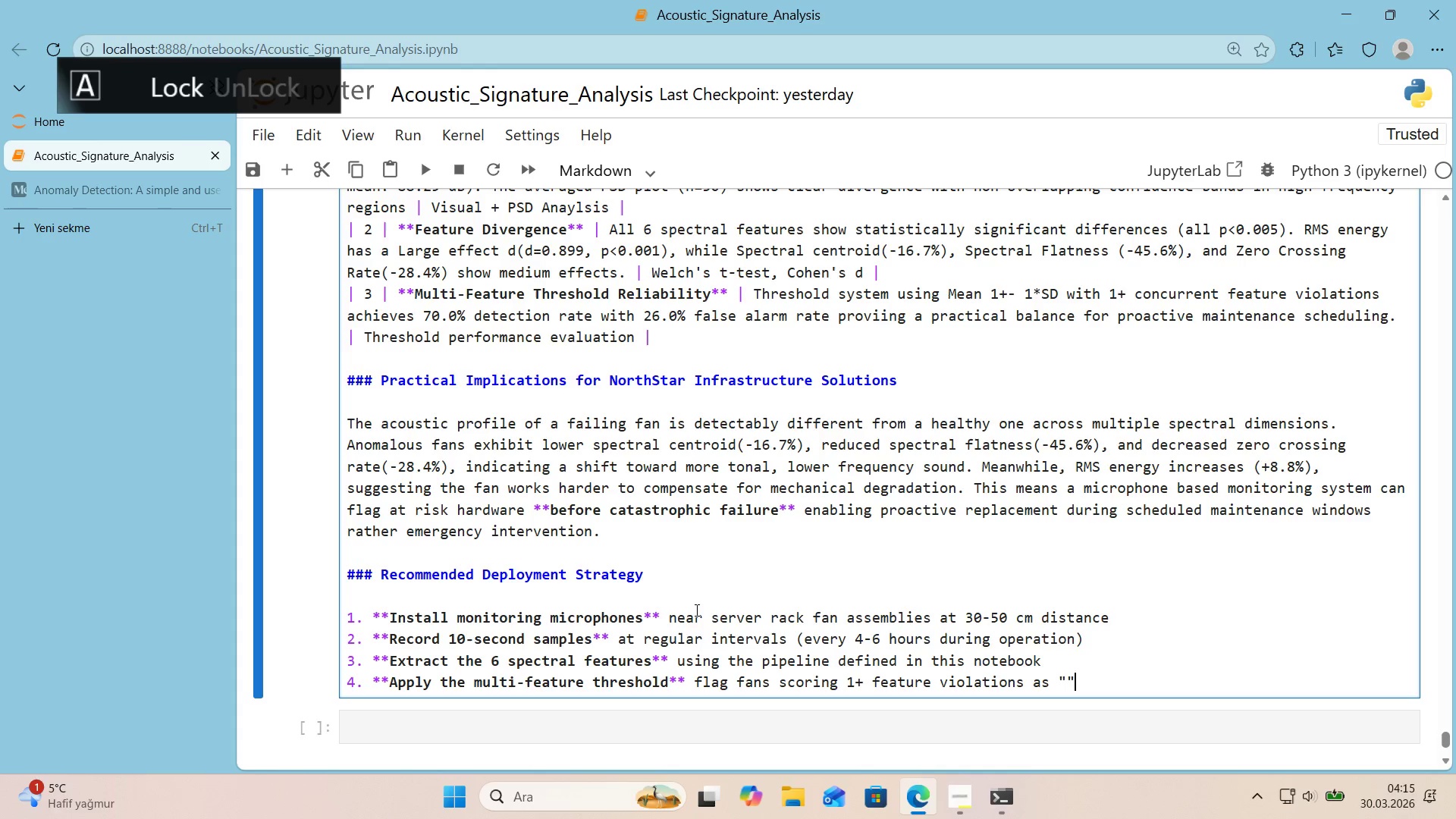 
key(ArrowLeft)
 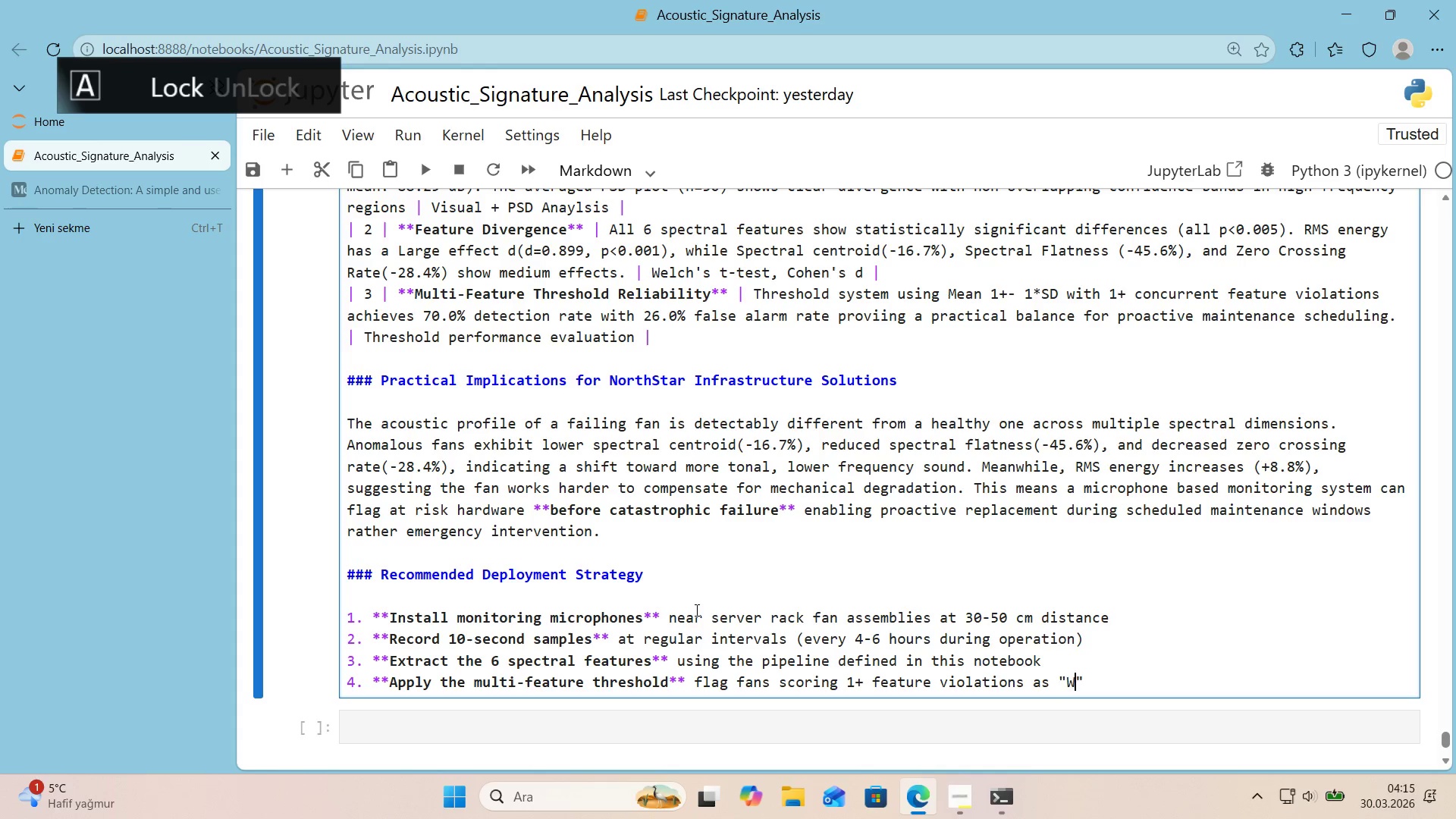 
type(Warn'ngs)
key(Backspace)
 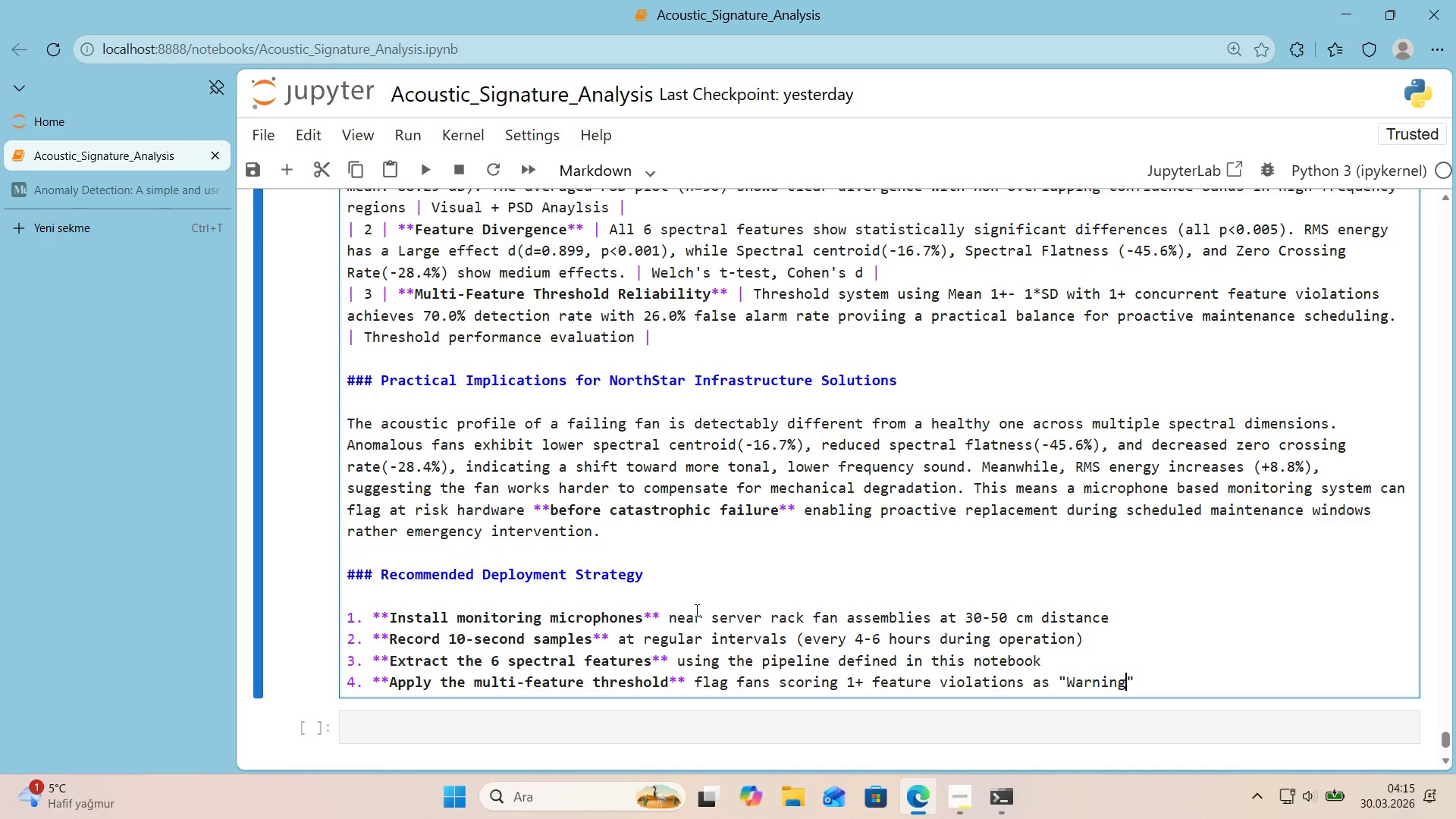 
key(ArrowRight)
 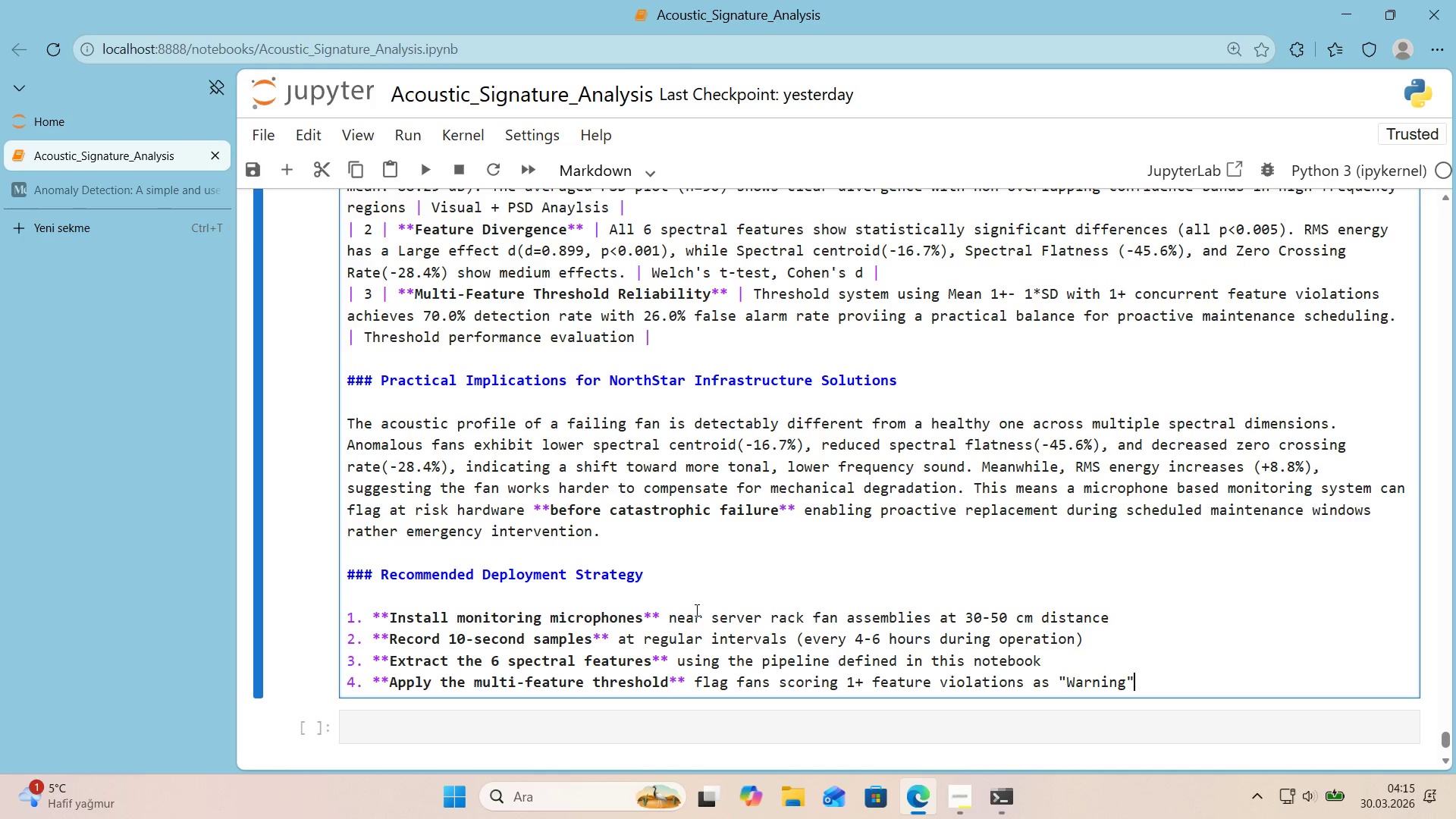 
type(, 4+ as ``)
 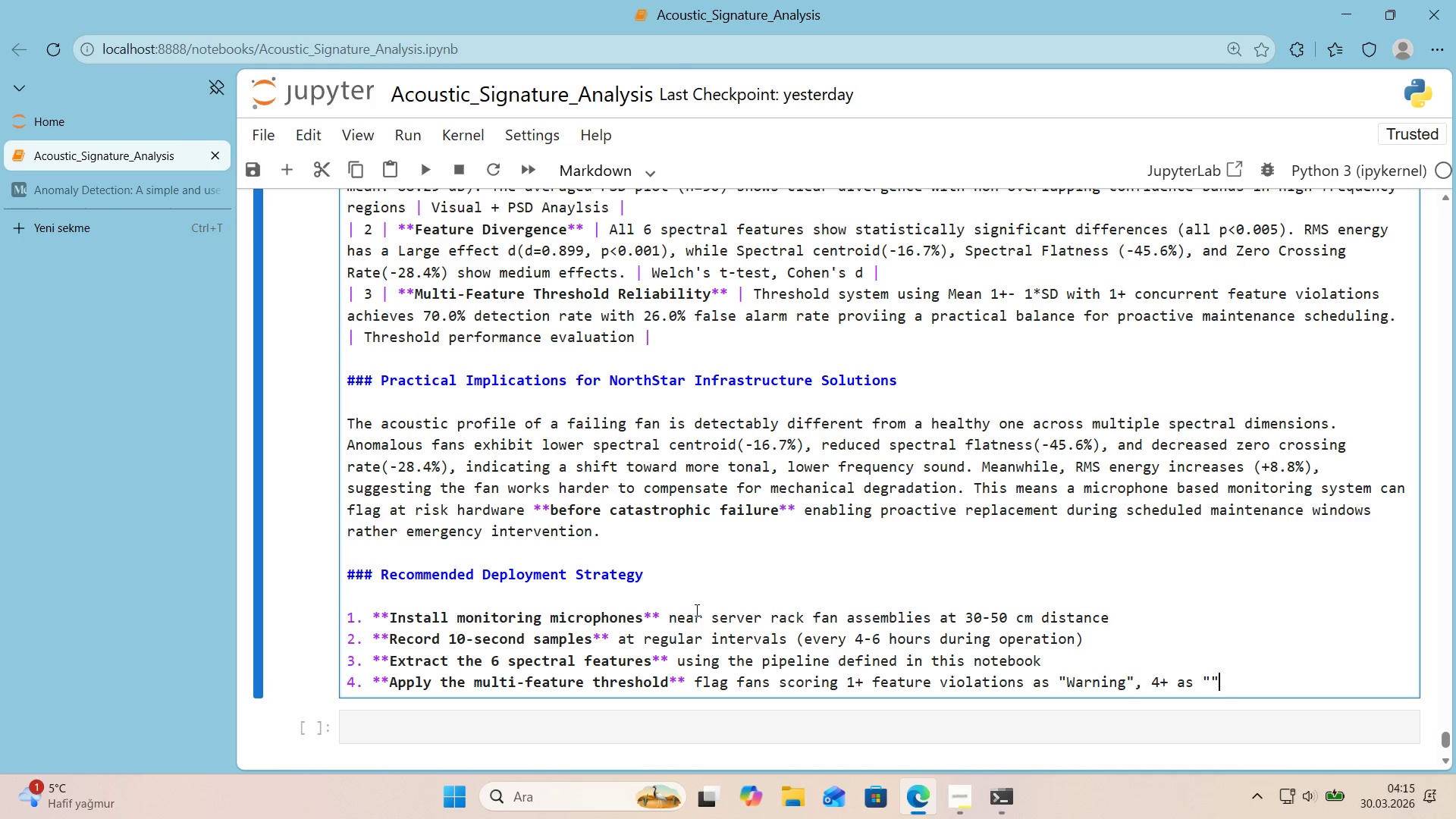 
key(ArrowDown)
 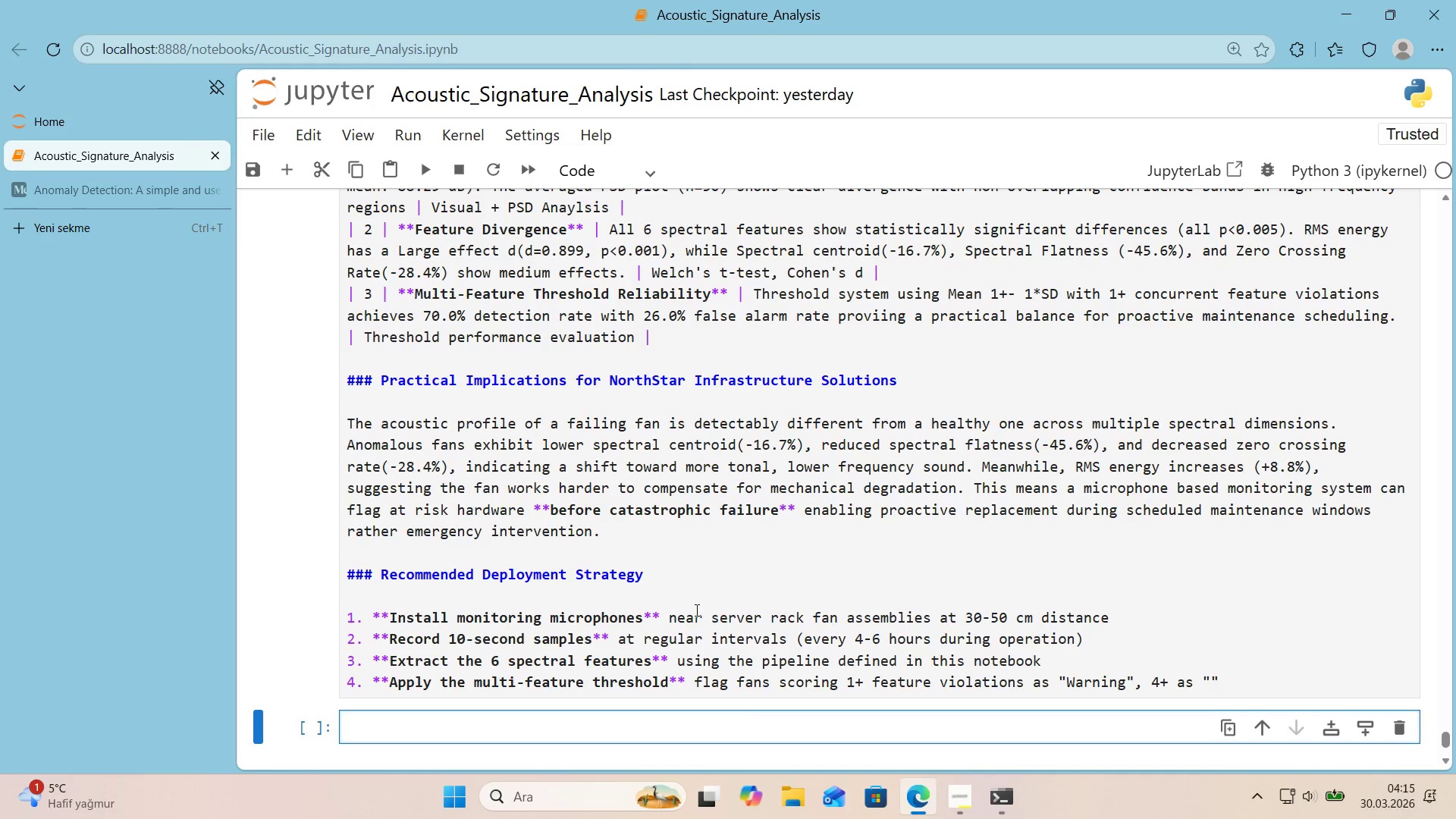 
key(CapsLock)
 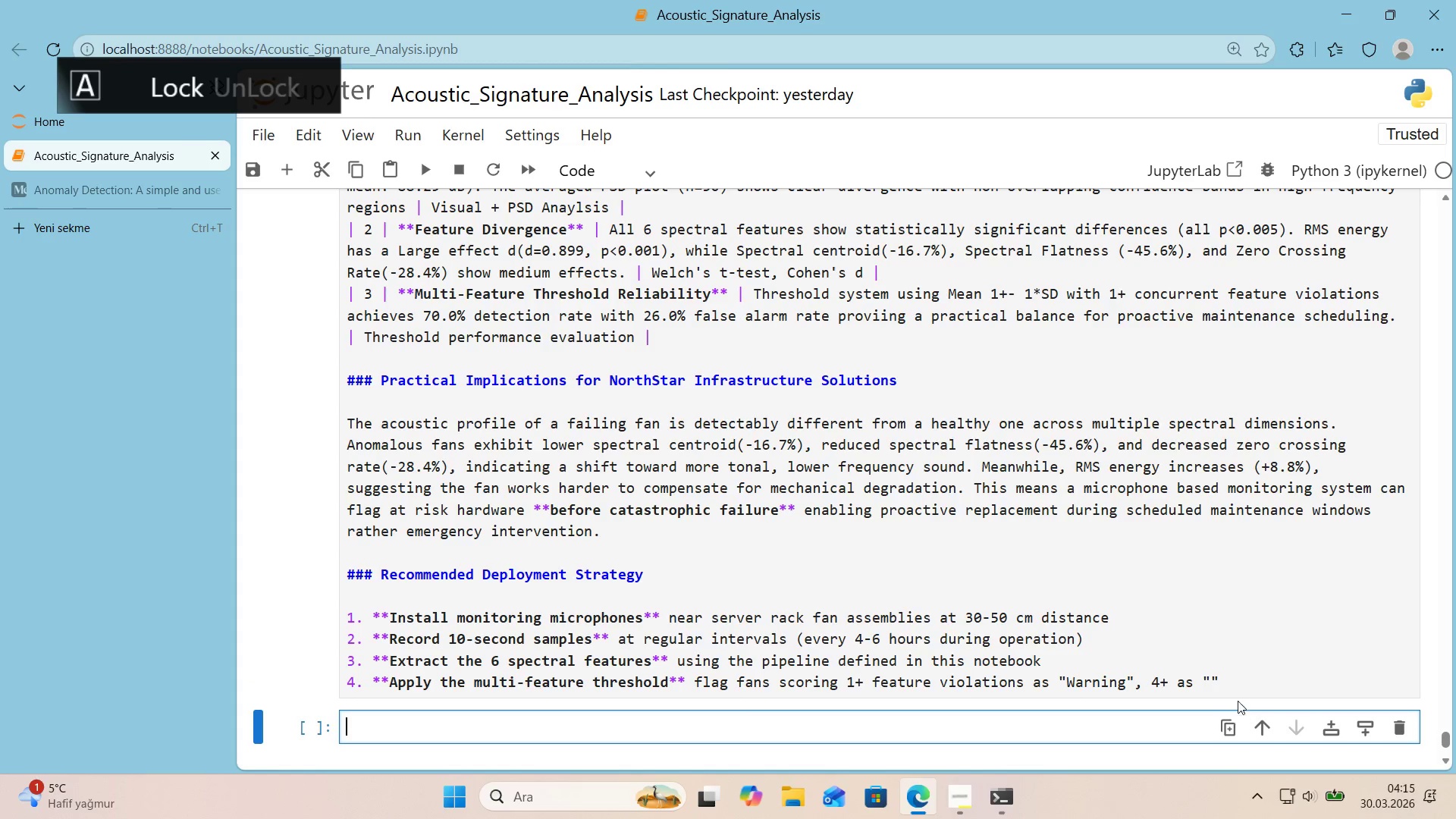 
left_click([1208, 677])
 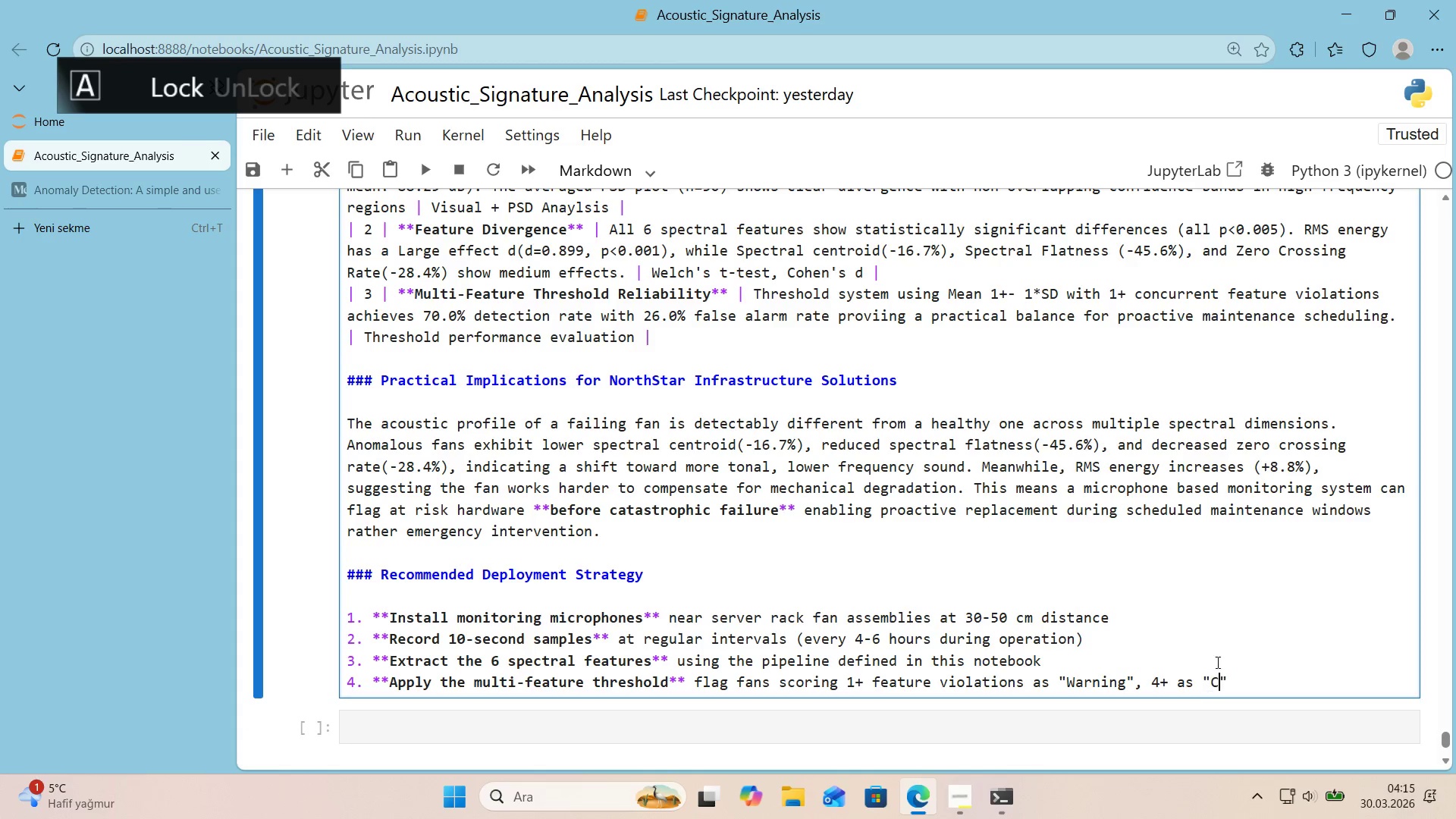 
type(Cr't'cal)
 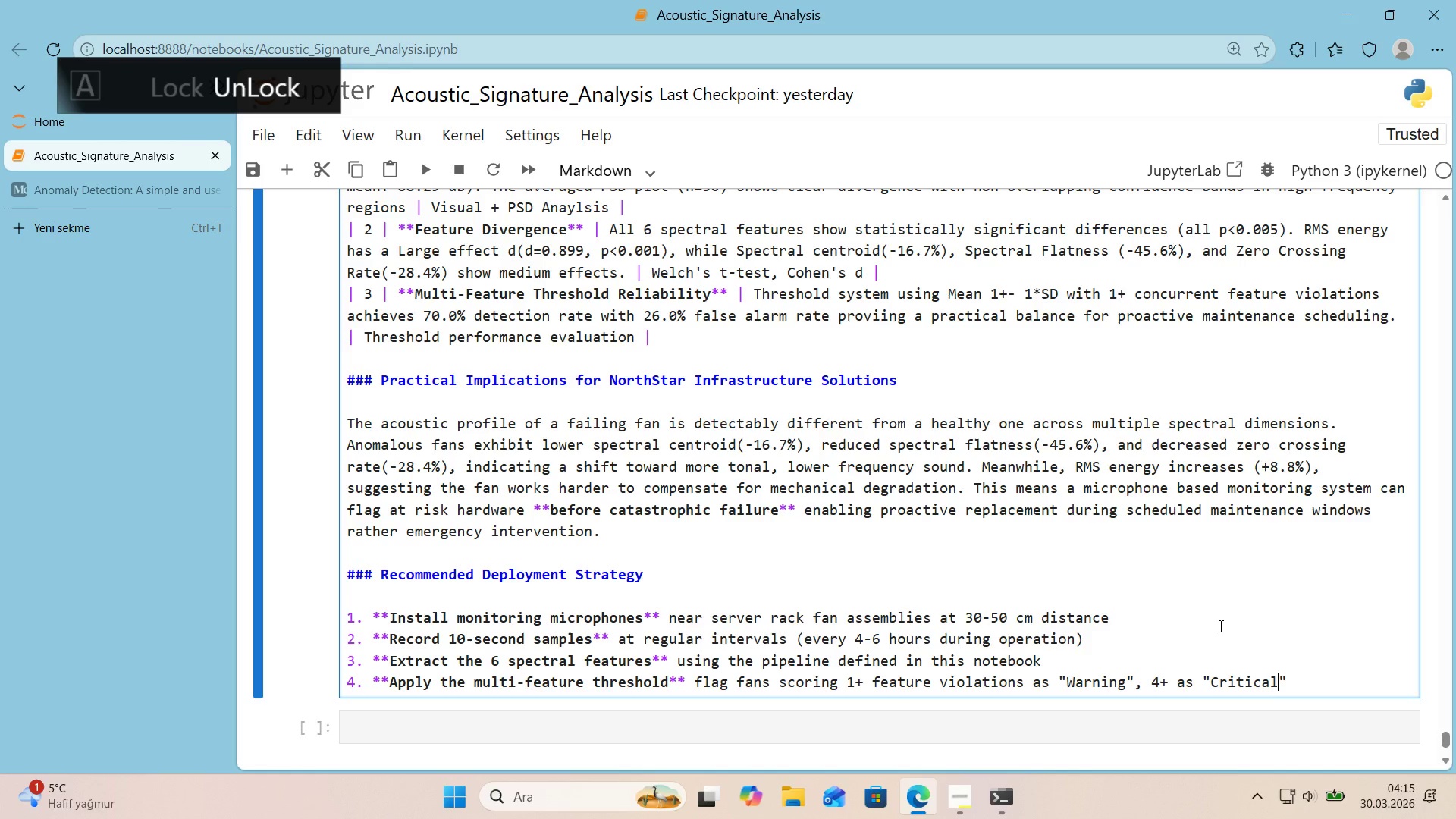 
key(ArrowDown)
 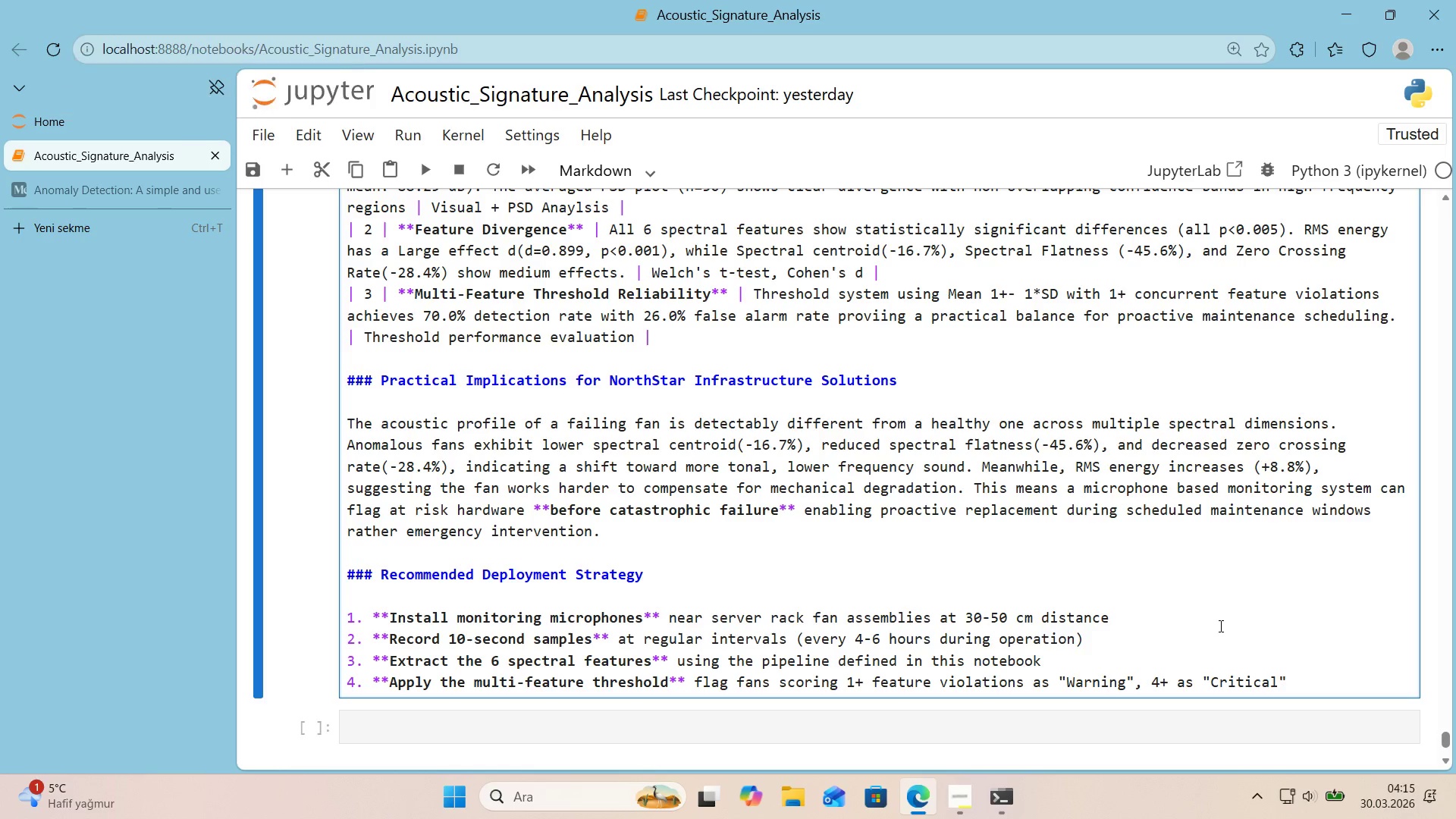 
key(Enter)
 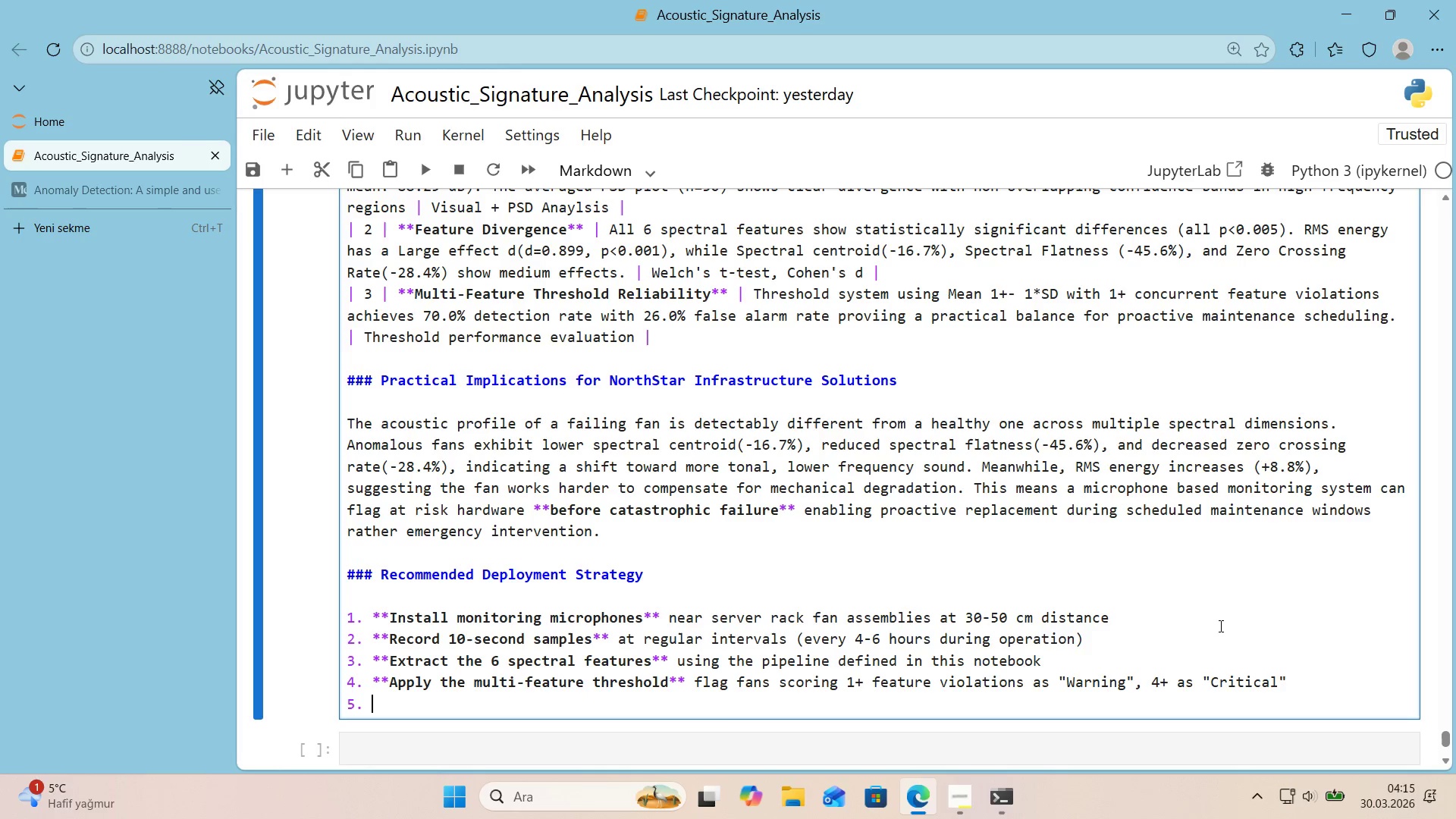 
type(**Schedule ma'ntenance** for a)
key(Backspace)
key(Backspace)
type(w)
key(Backspace)
type( w)
key(Backspace)
type(Warn'ng flagged un't )
key(Backspace)
type( s)
key(Backspace)
key(Backspace)
type(s w'th'n 1-2 weeks)
 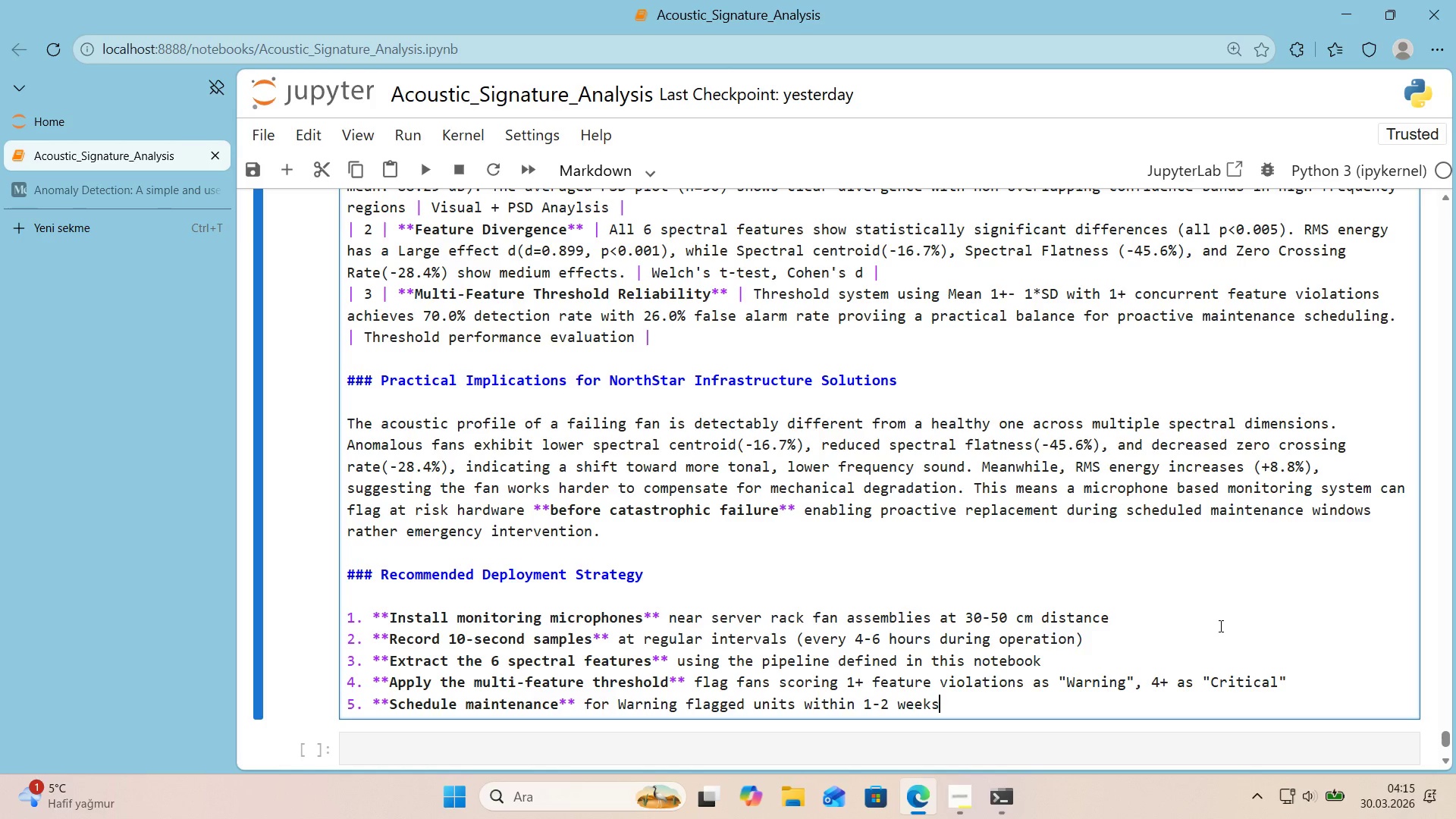 
type(< replace Cr't'calflagg)
key(Backspace)
key(Backspace)
key(Backspace)
key(Backspace)
key(Backspace)
type(-flagged u')
key(Backspace)
type(n'ts w'th'n 48 hours)
 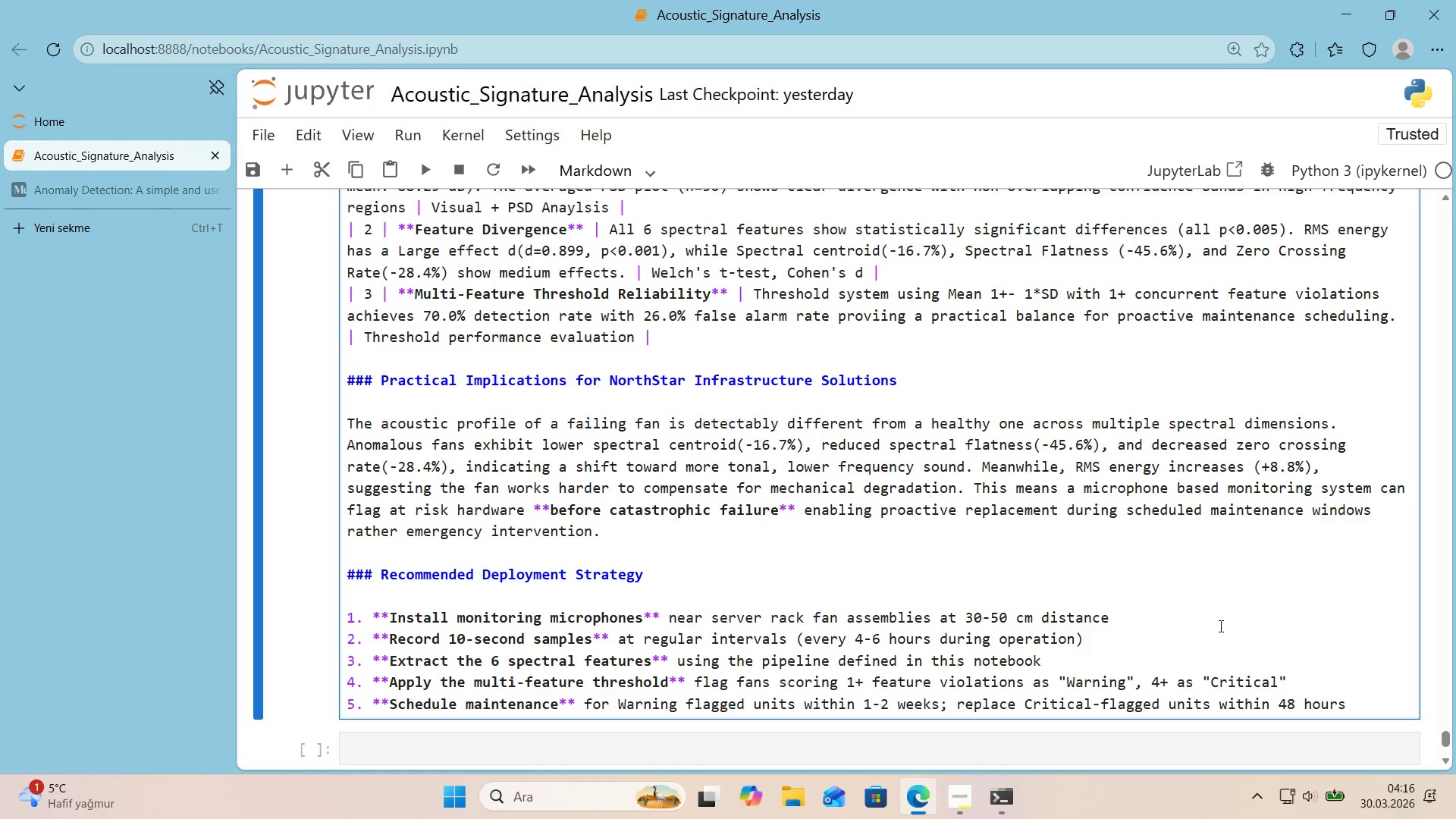 
wait(5.22)
 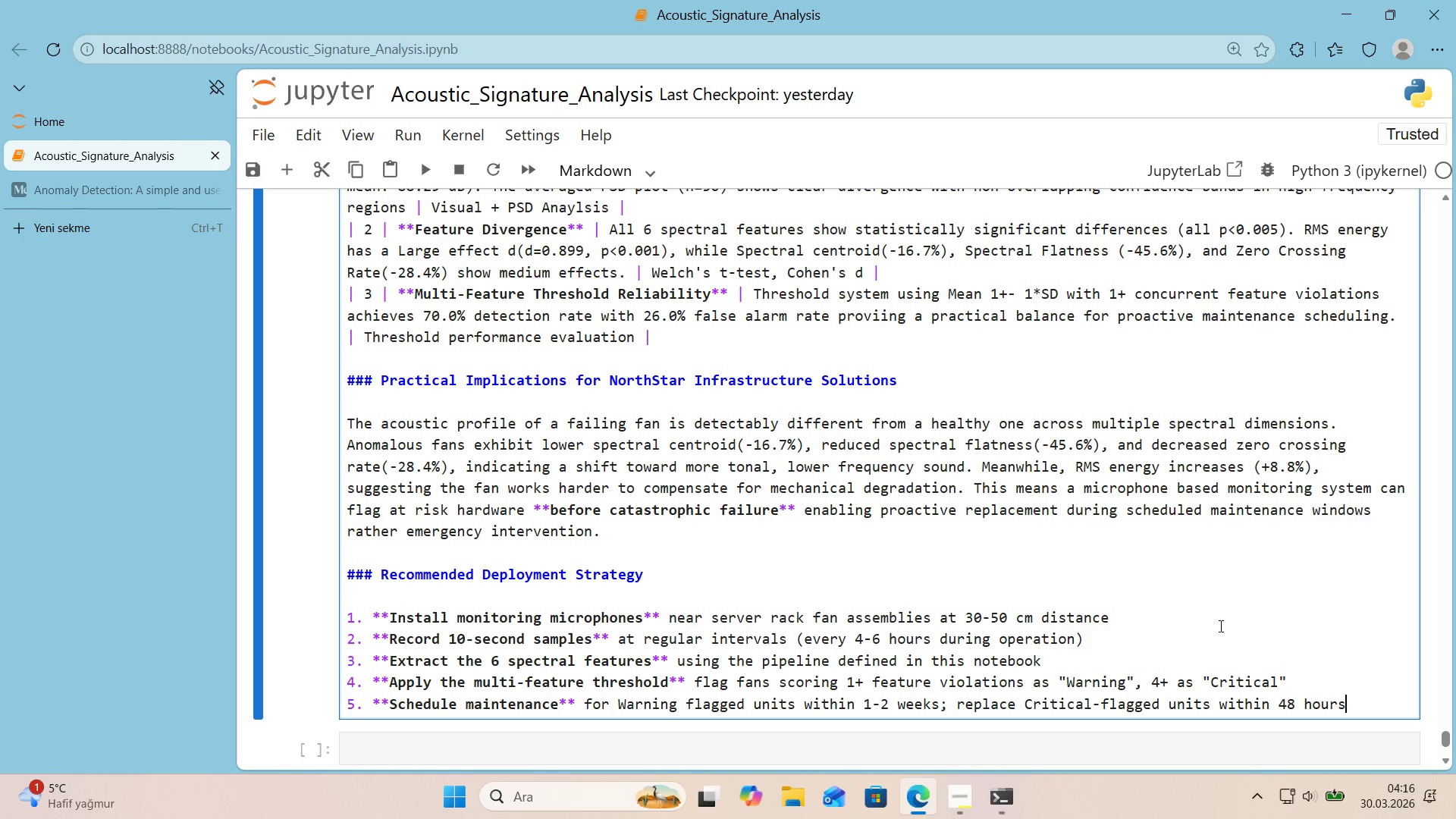 
key(Shift+Enter)
 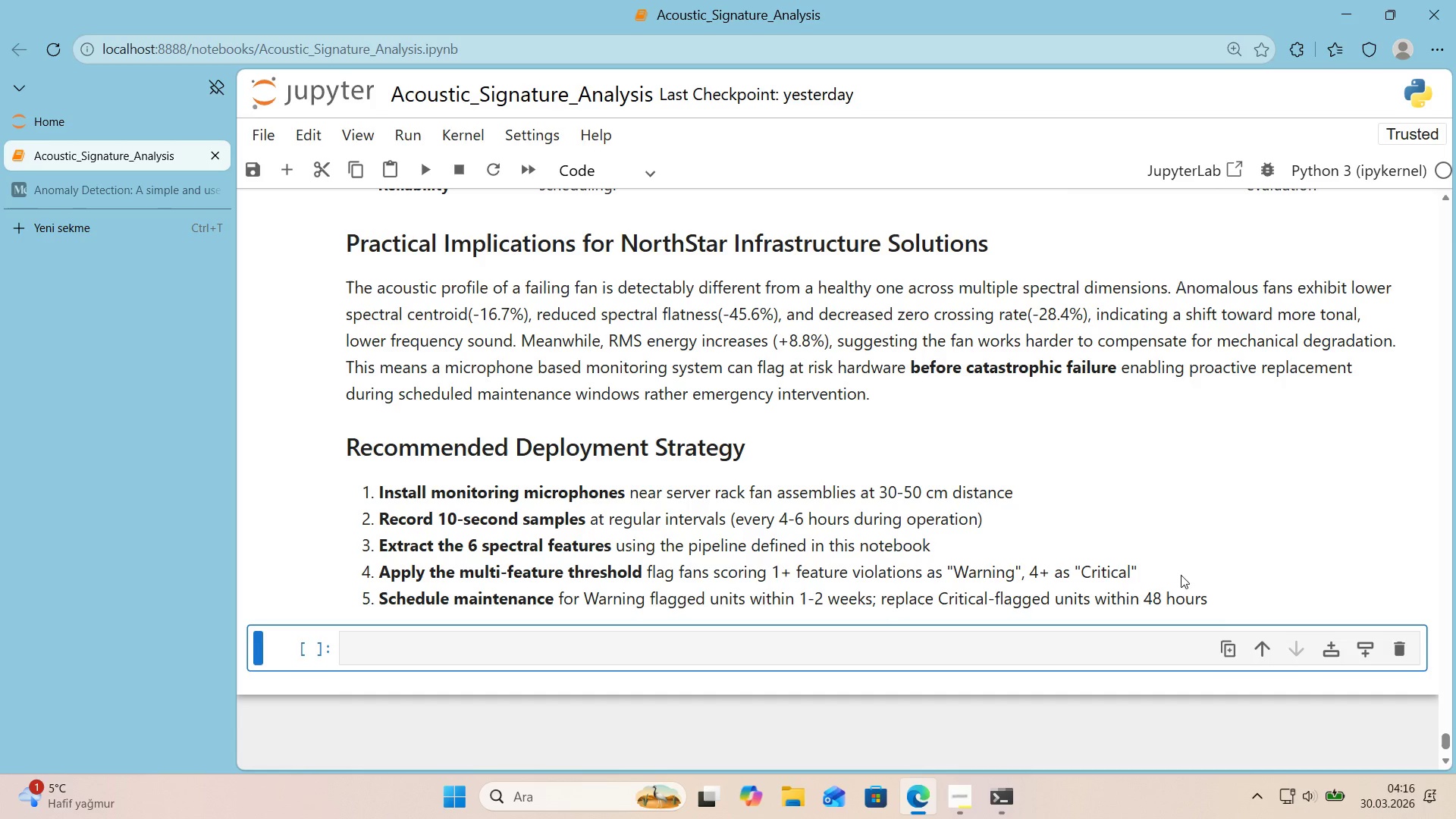 
scroll: coordinate [1065, 499], scroll_direction: up, amount: 2.0
 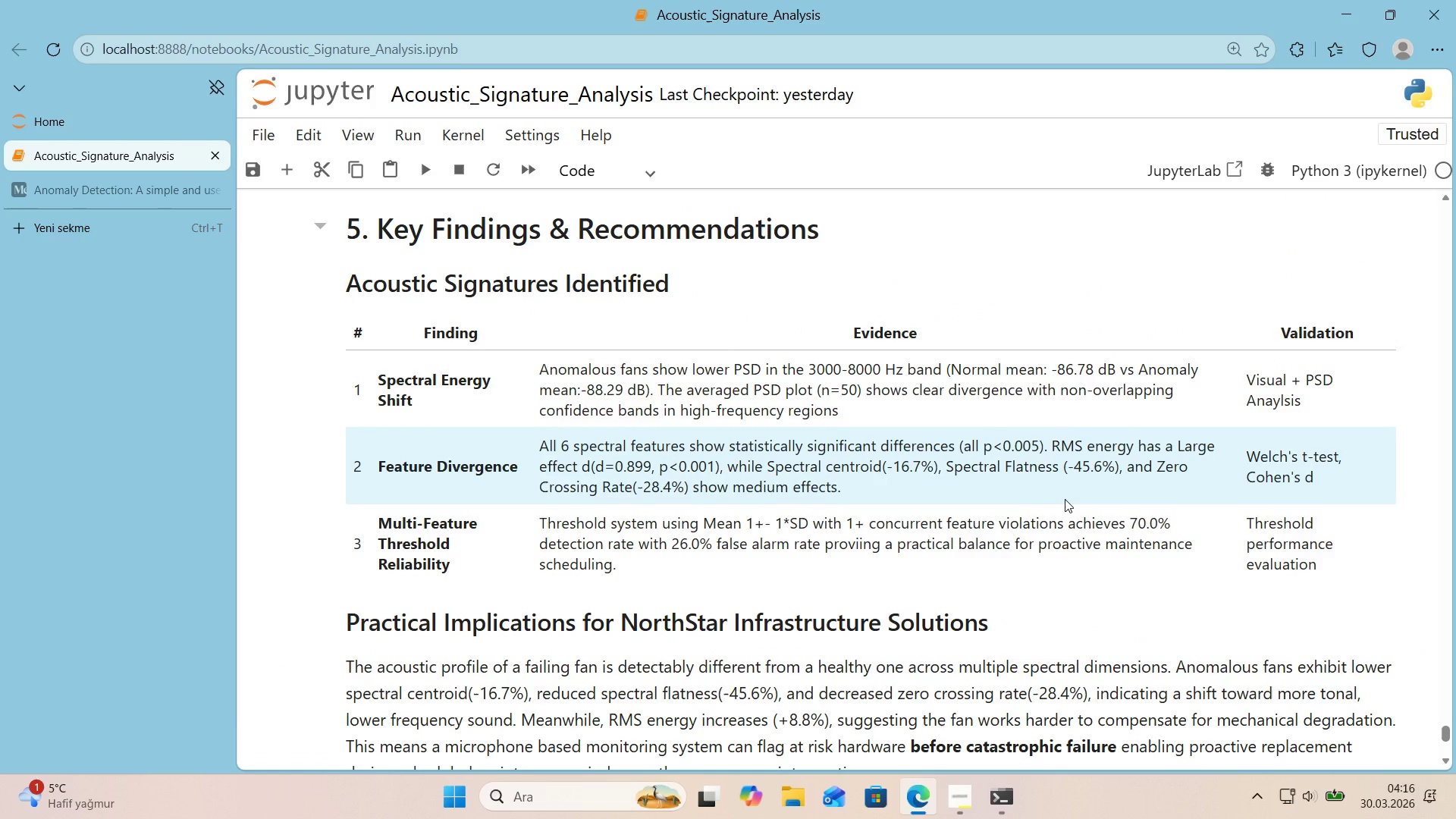 
scroll: coordinate [1065, 499], scroll_direction: down, amount: 1.0
 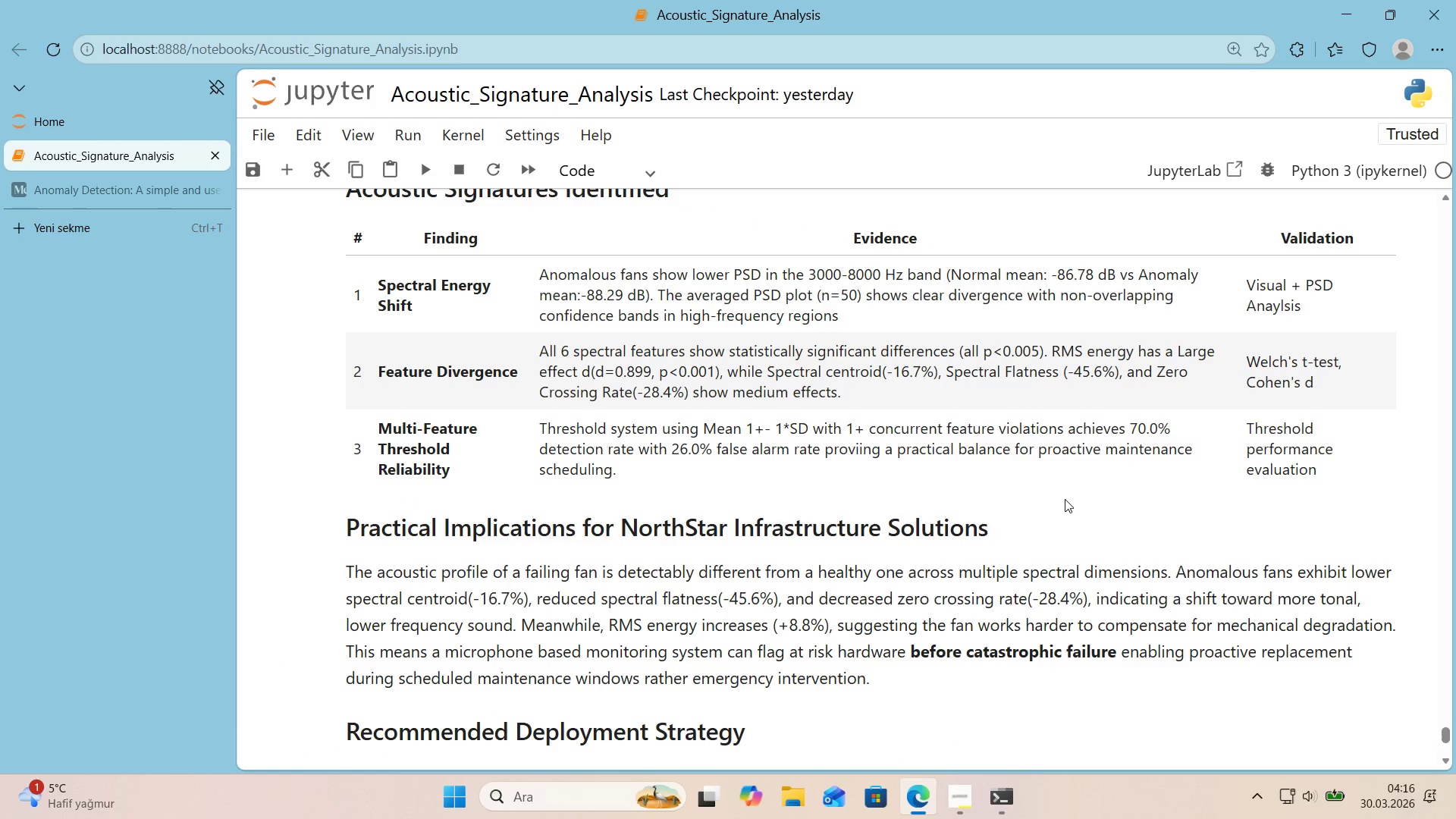 
scroll: coordinate [1070, 502], scroll_direction: up, amount: 2.0
 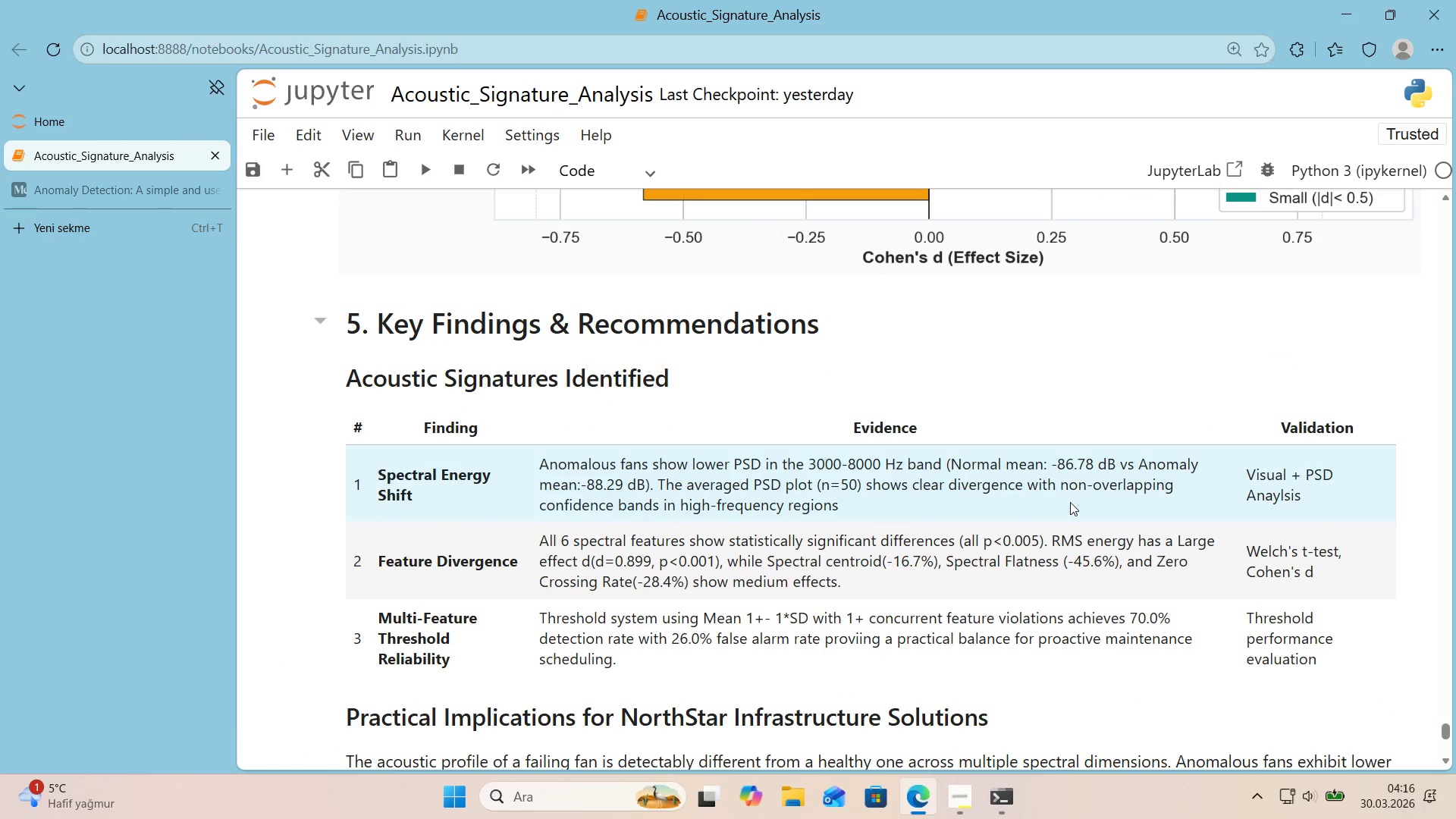 
scroll: coordinate [1070, 502], scroll_direction: down, amount: 1.0
 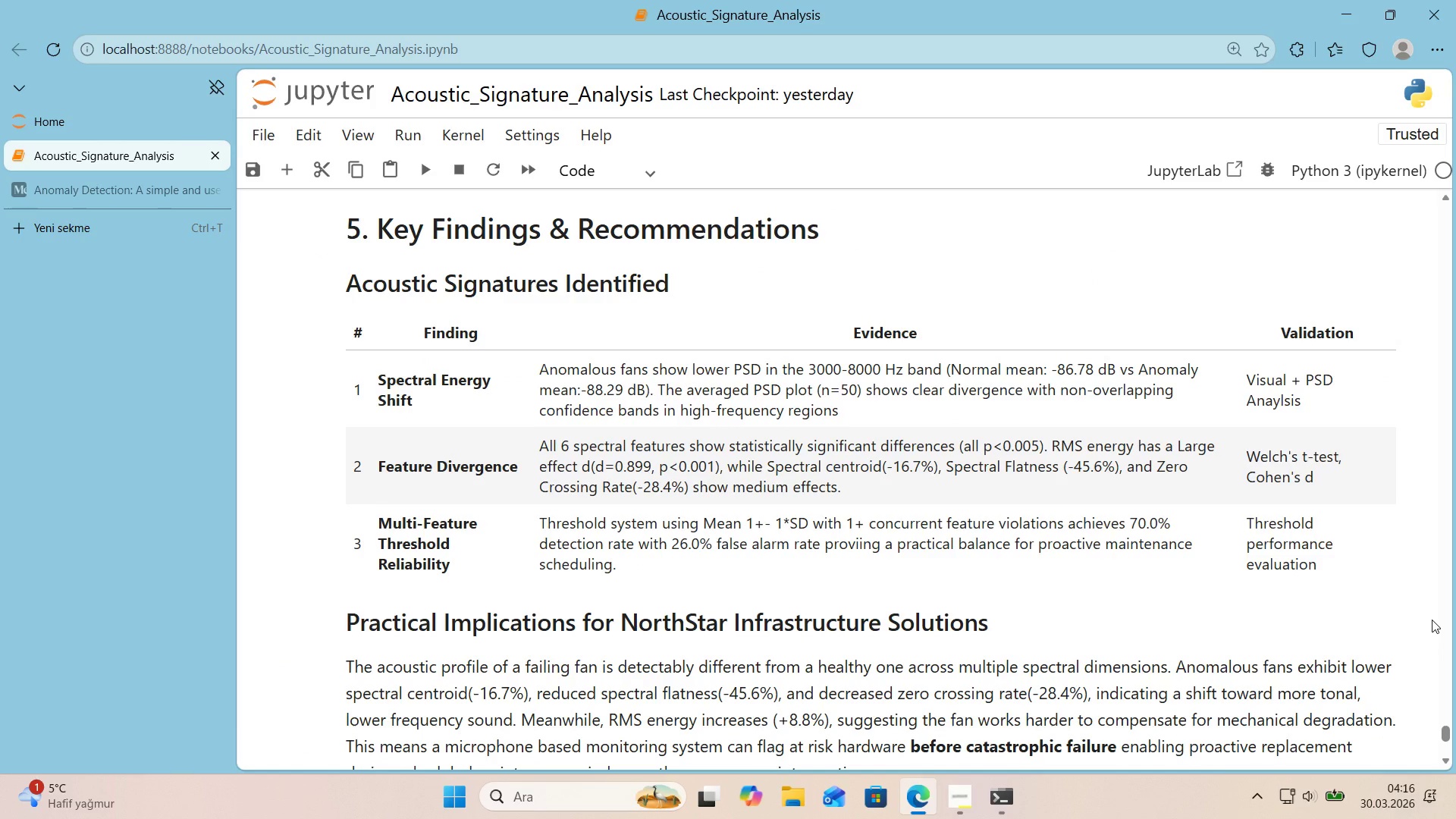 
wait(9.33)
 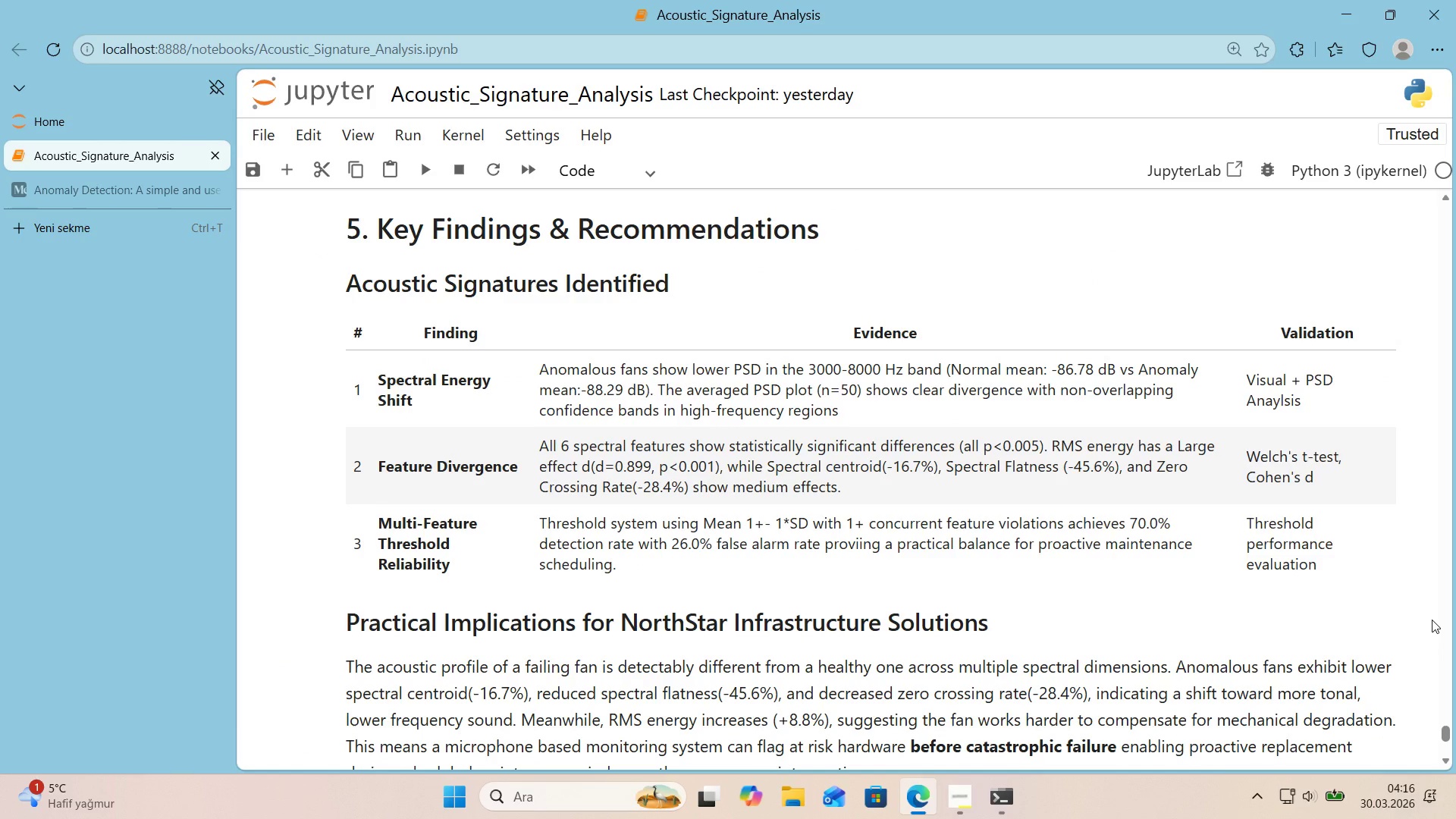 
scroll: coordinate [1409, 610], scroll_direction: down, amount: 3.0
 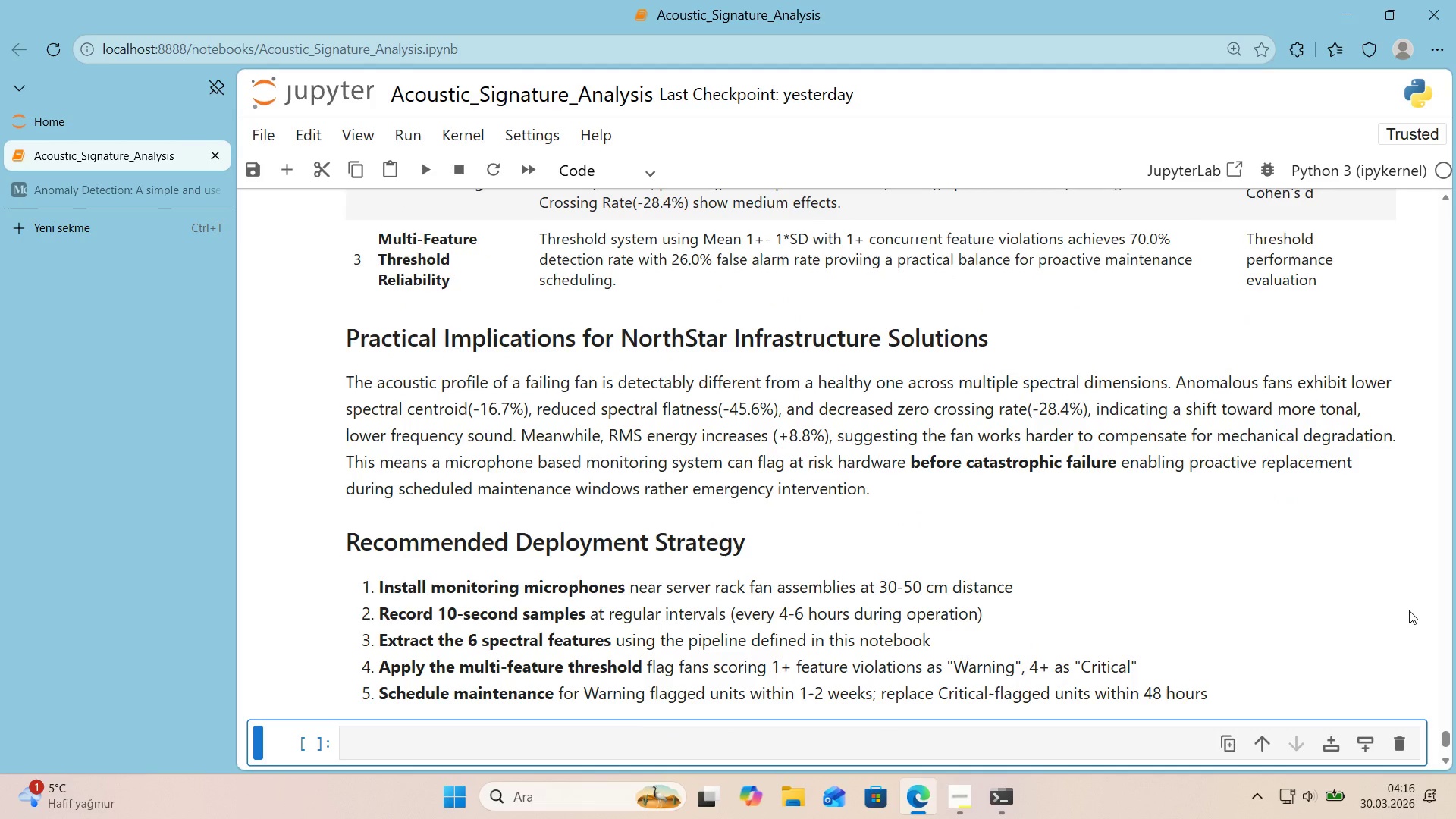 
wait(18.11)
 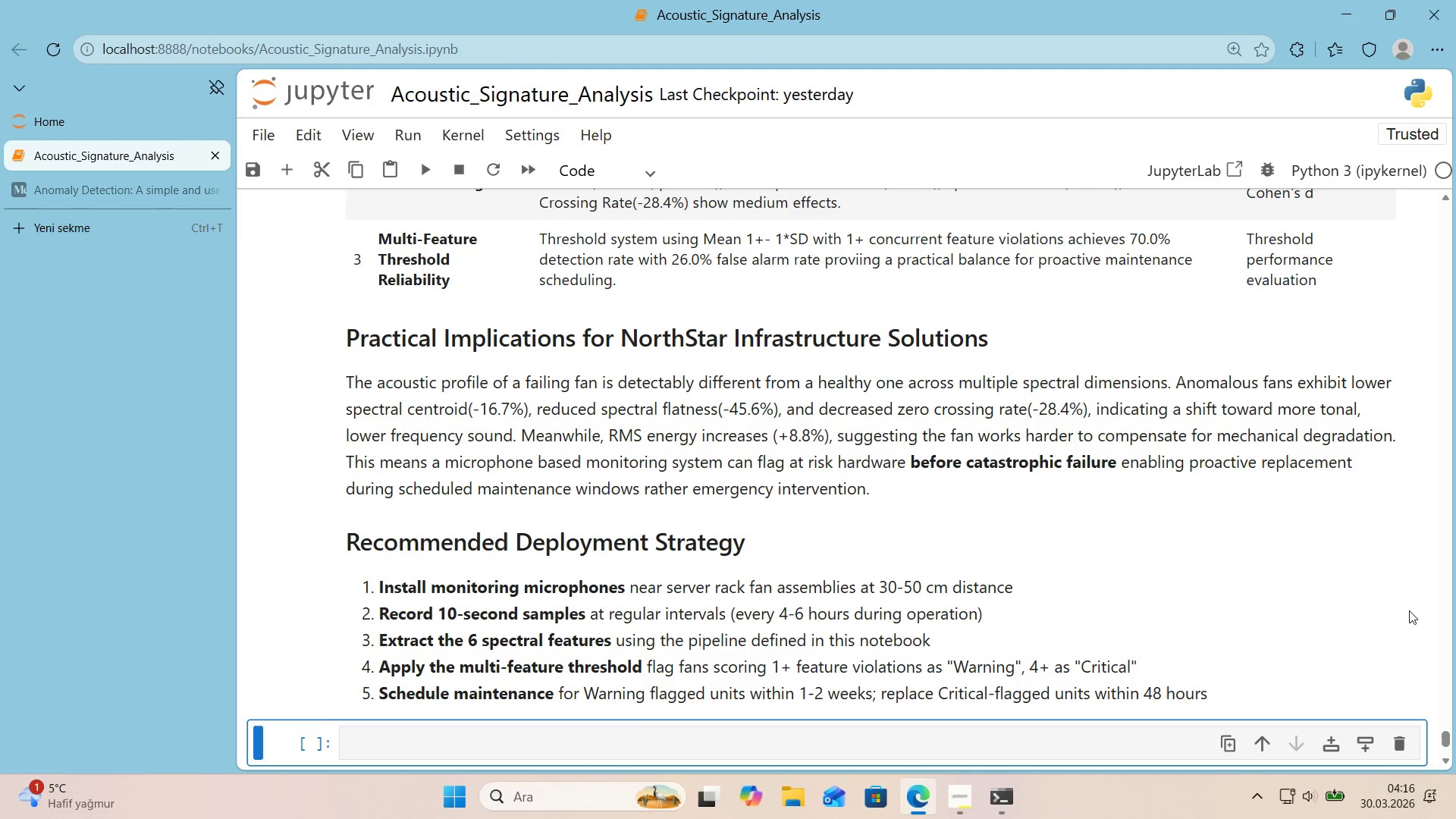 
scroll: coordinate [1037, 601], scroll_direction: down, amount: 1.0
 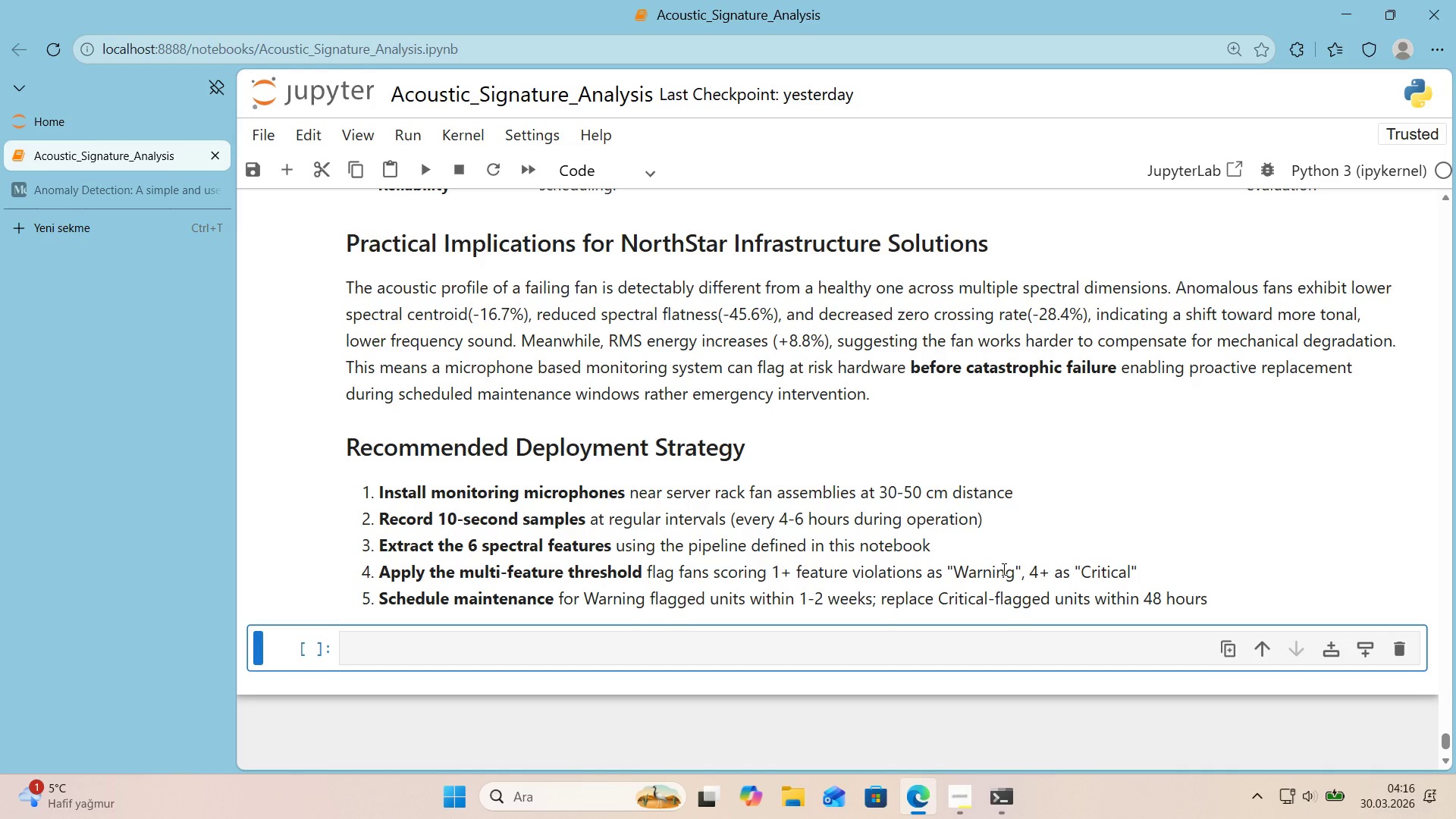 
wait(9.68)
 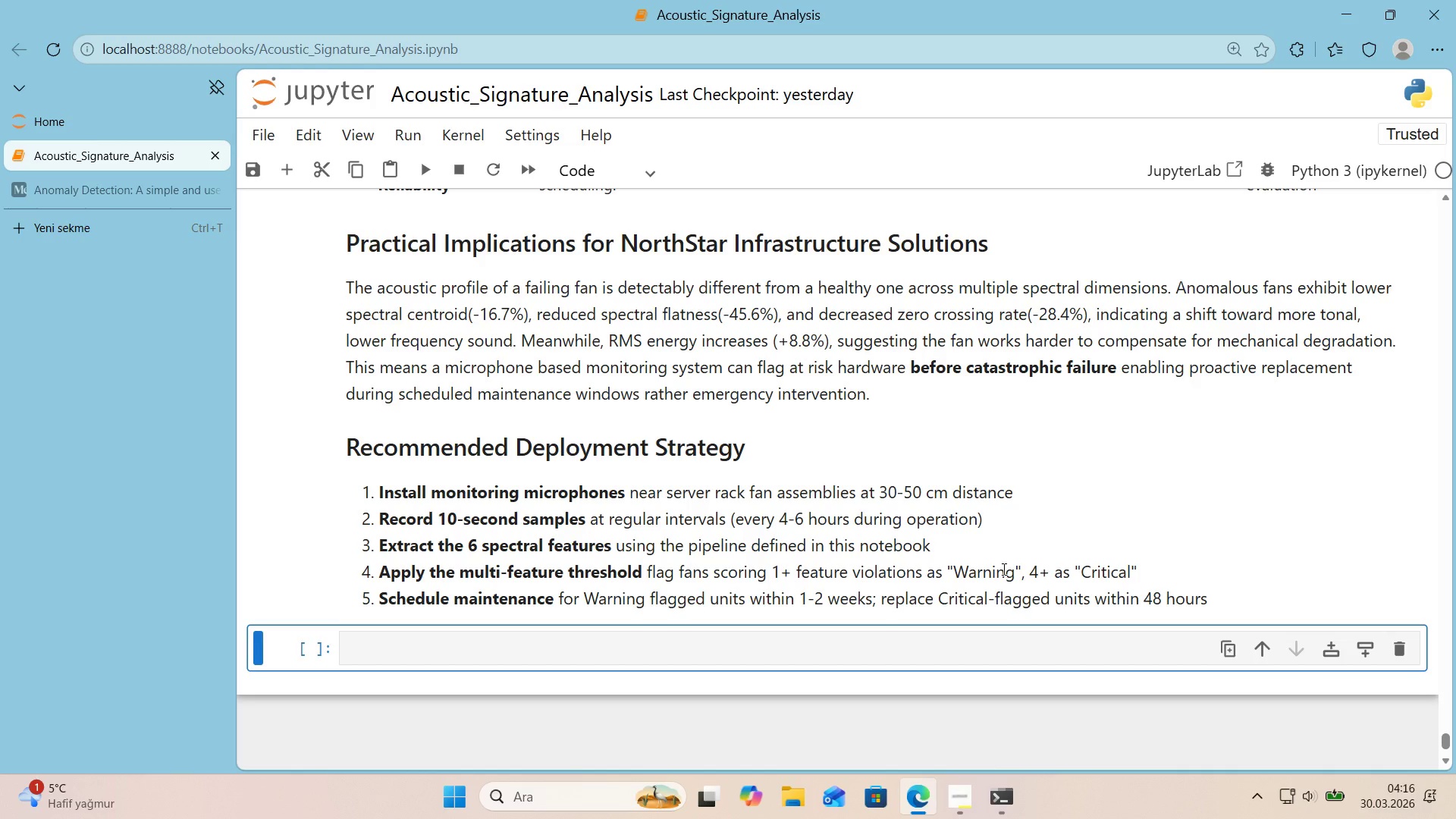 
left_click([730, 651])
 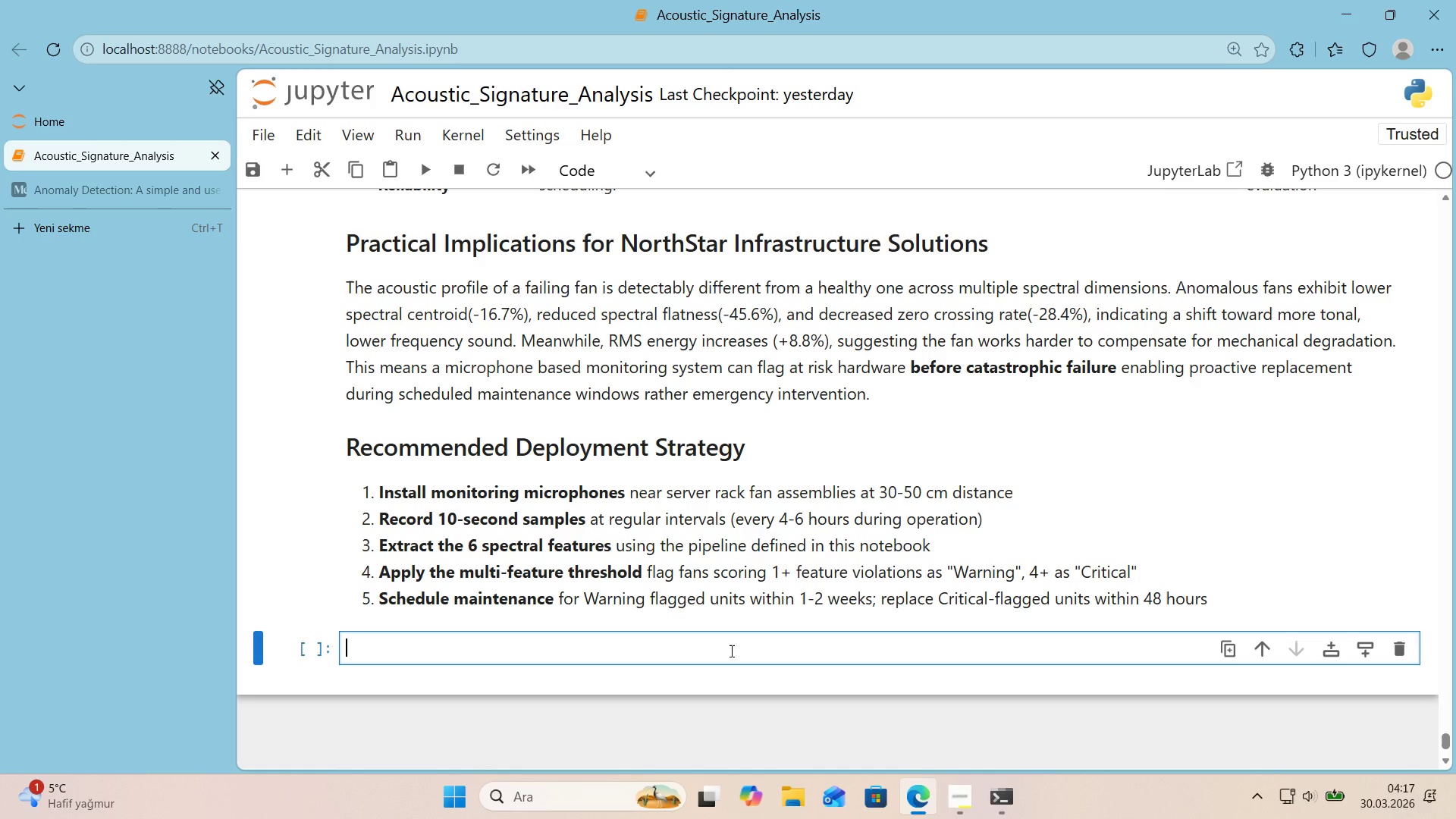 
key(Alt+Control+3)
 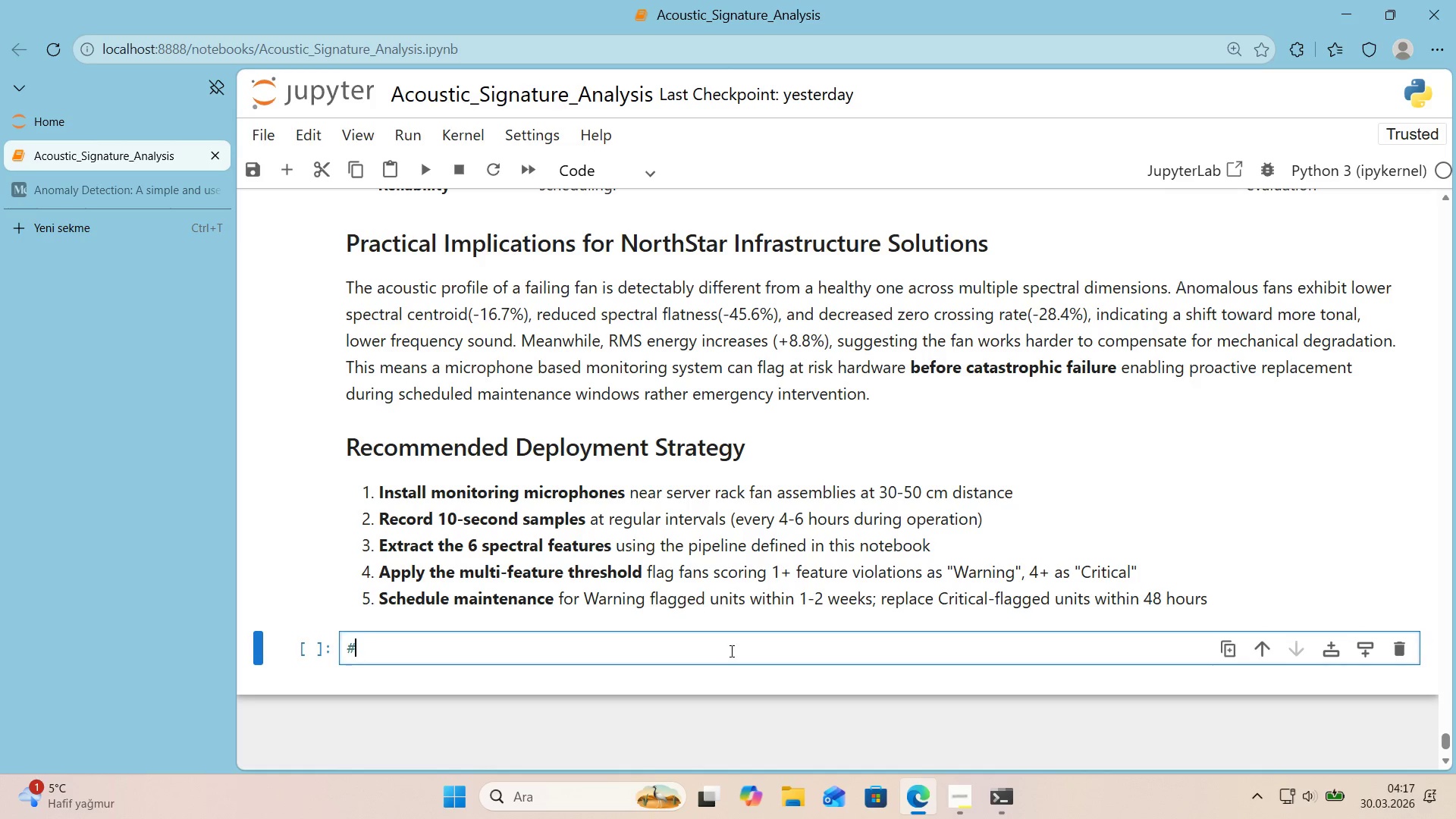 
key(Alt+Control+3)
 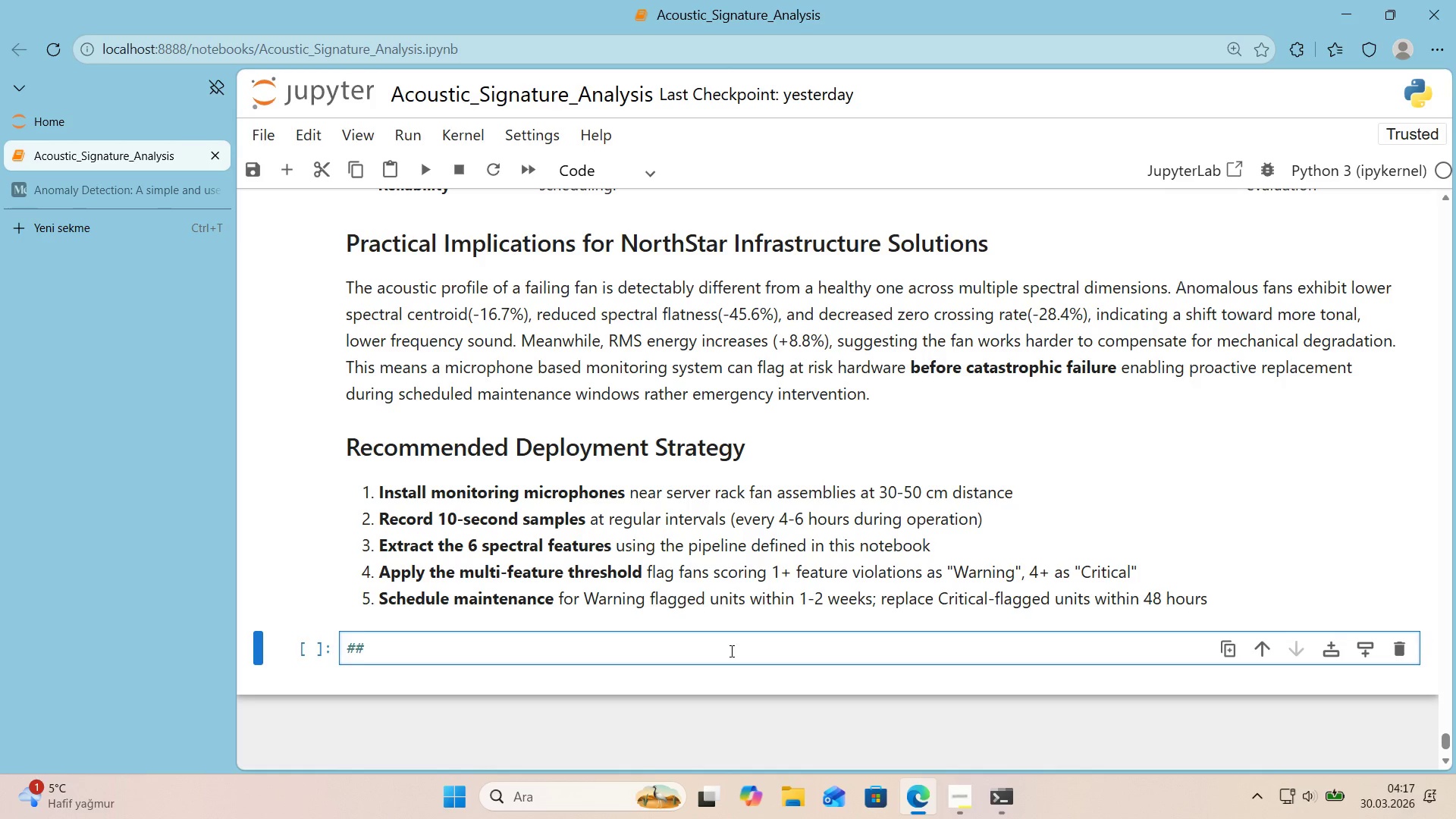 
wait(8.45)
 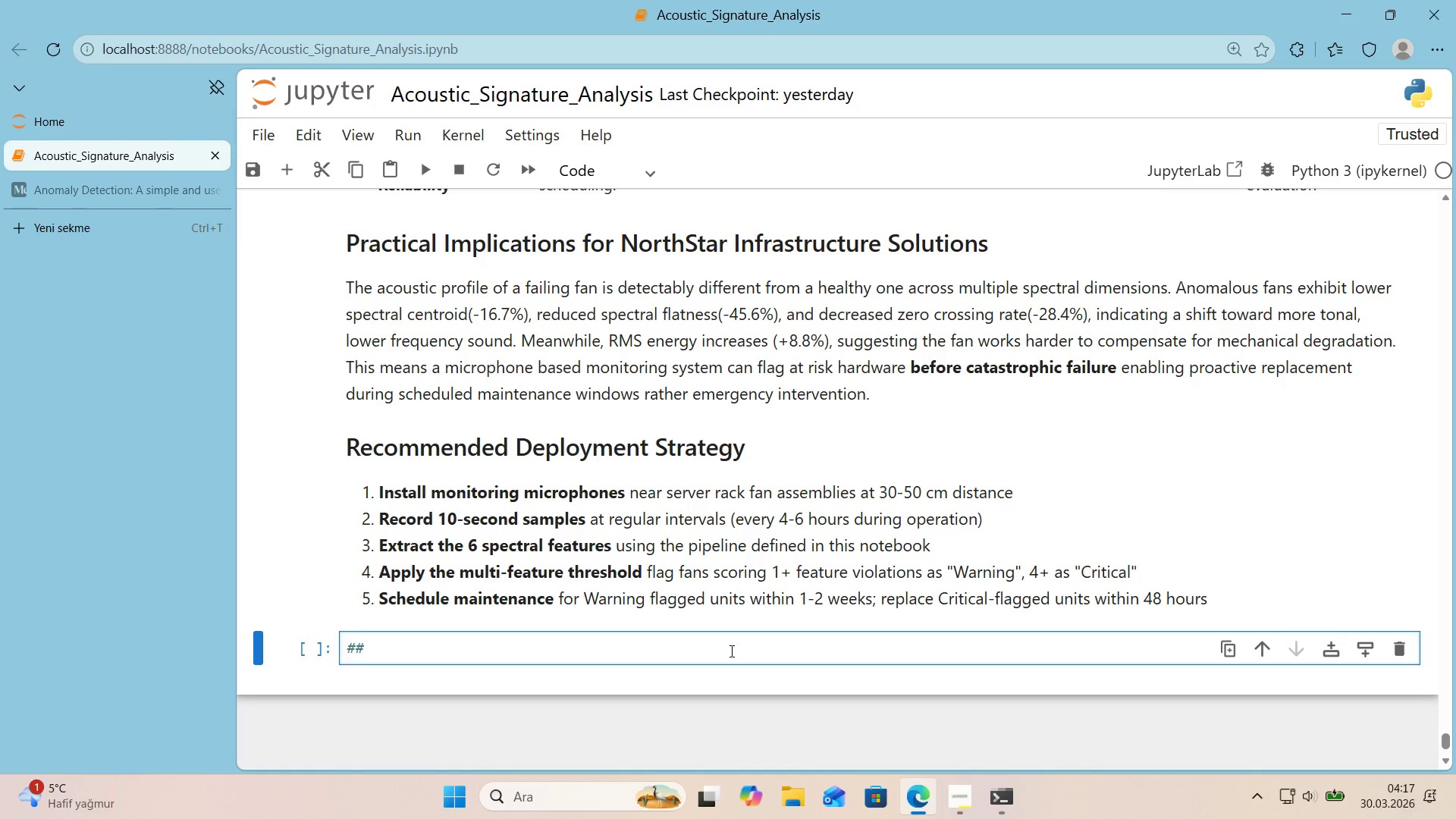 
key(Backspace)
 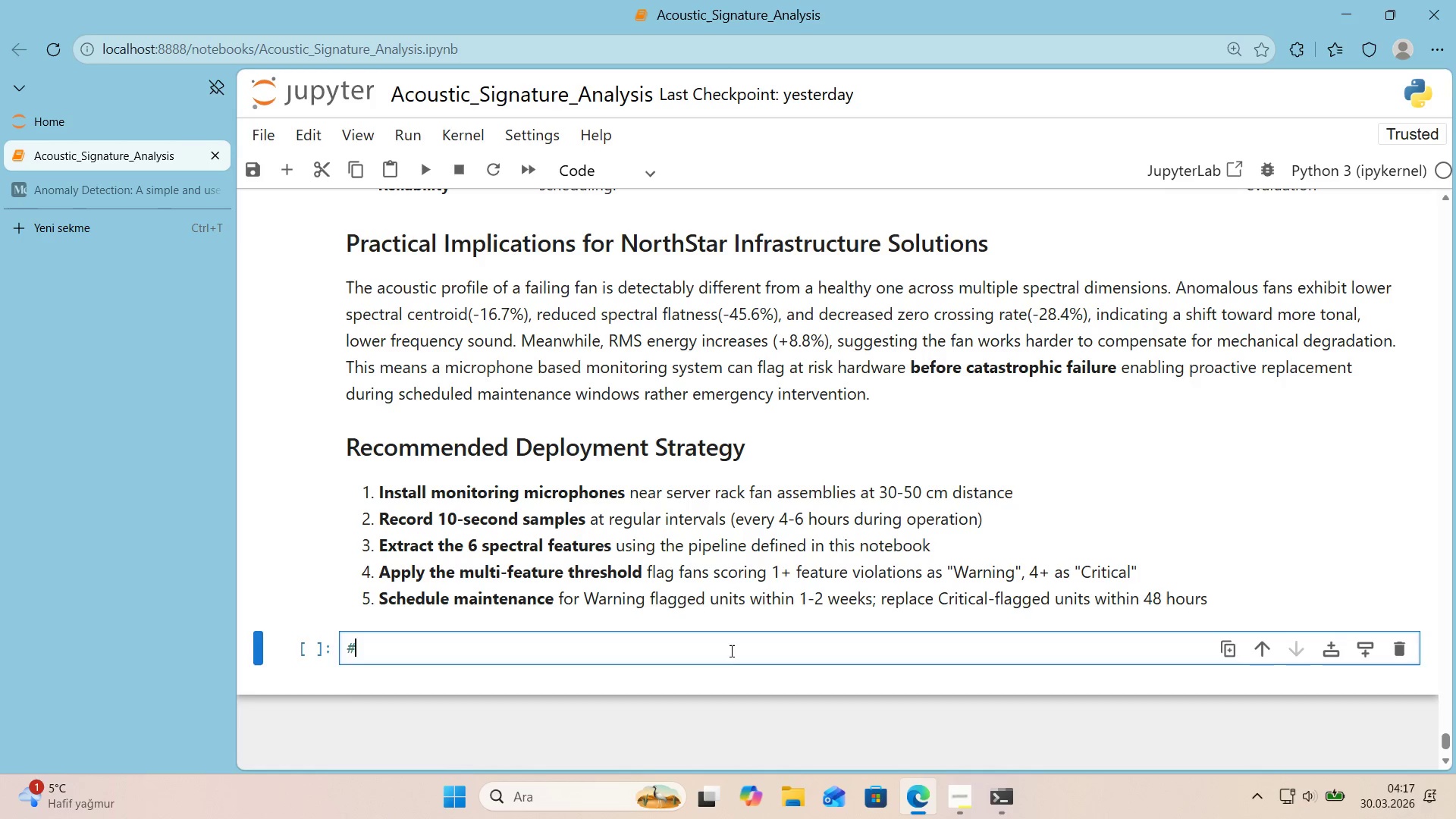 
key(Enter)
 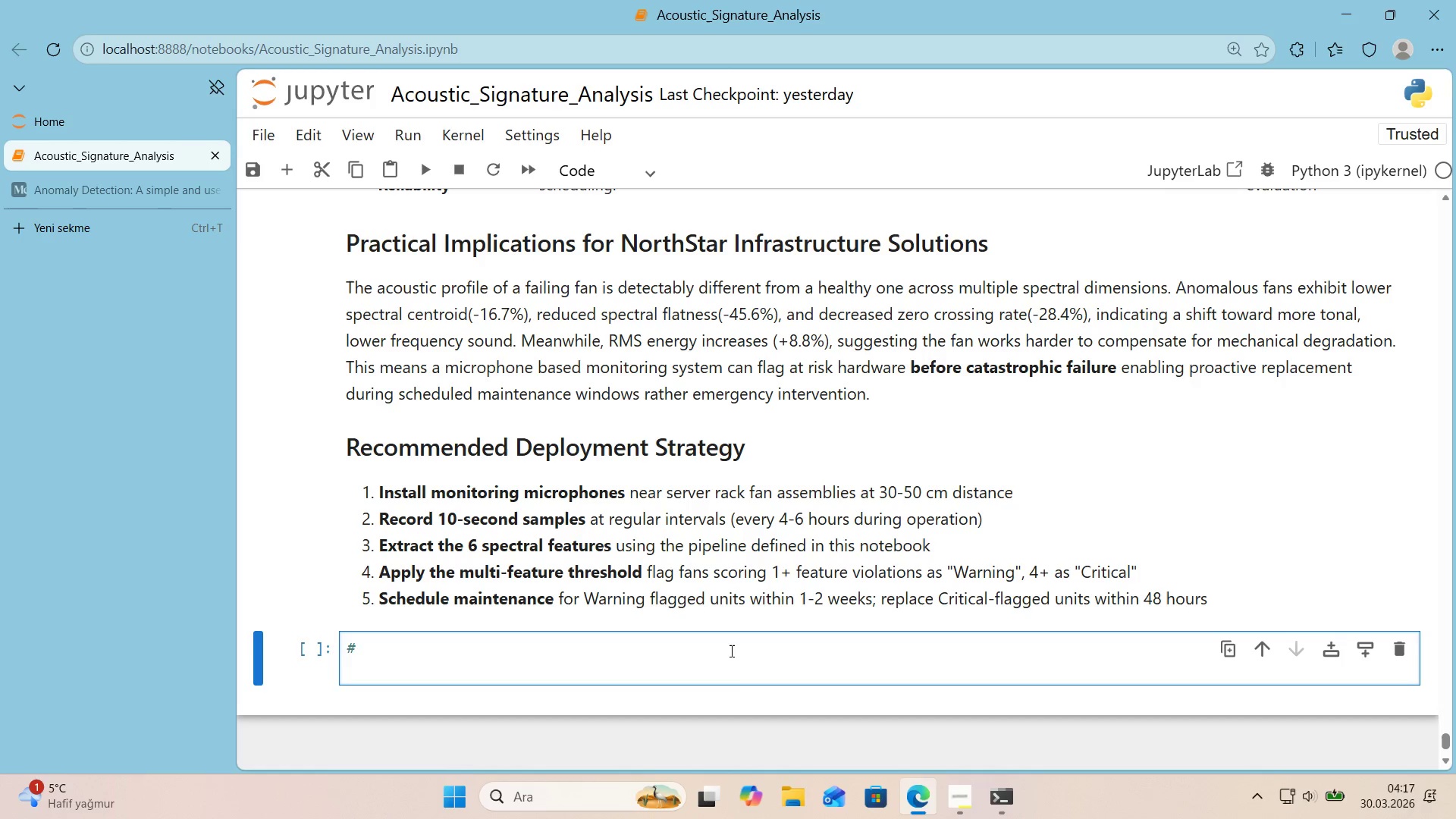 
key(Alt+Control+3)
 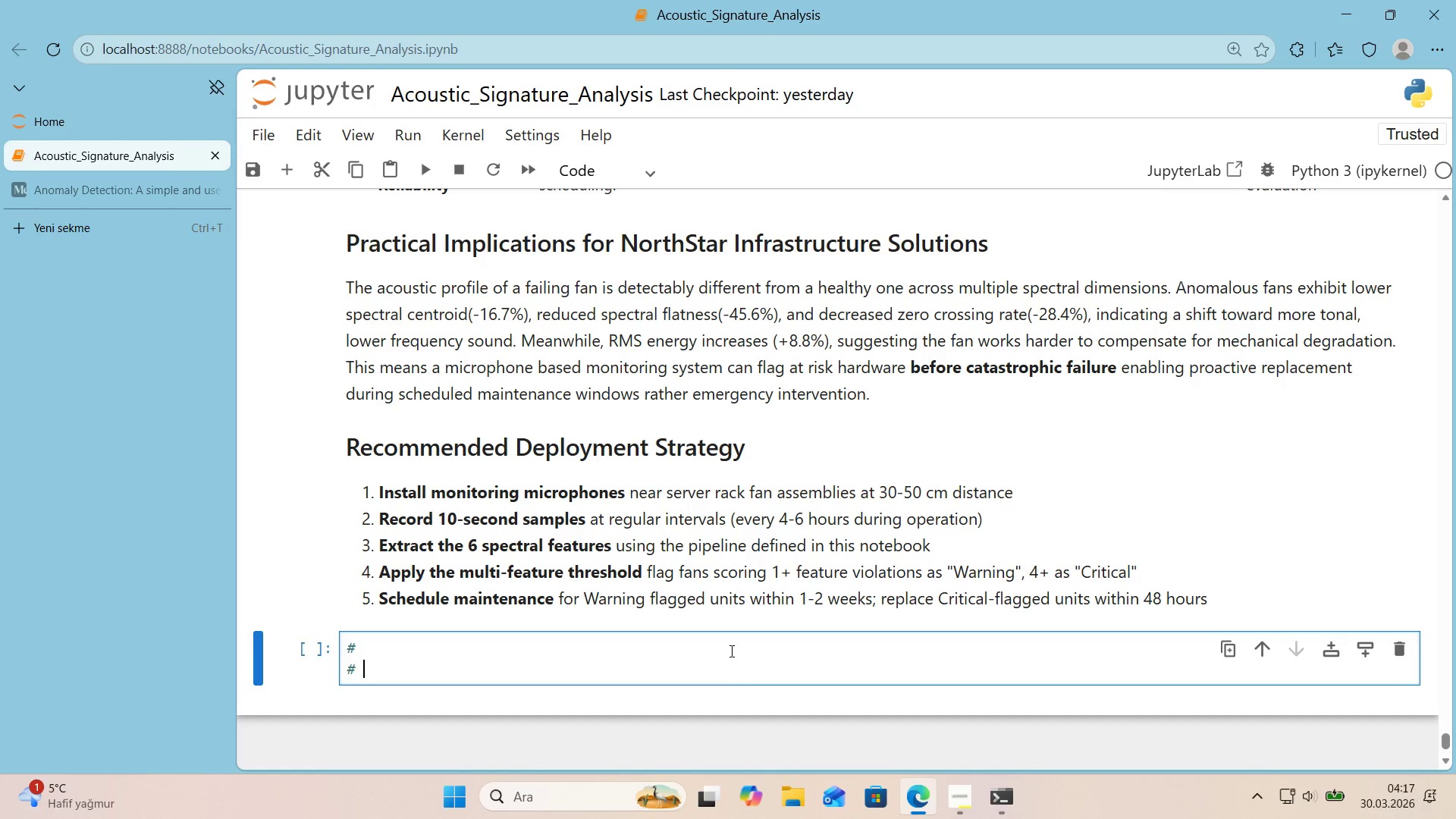 
type( EXPORT> FE)
key(Backspace)
type(eature CS)
key(Backspace)
type(sv W'TH ANOMALY SCORES)
 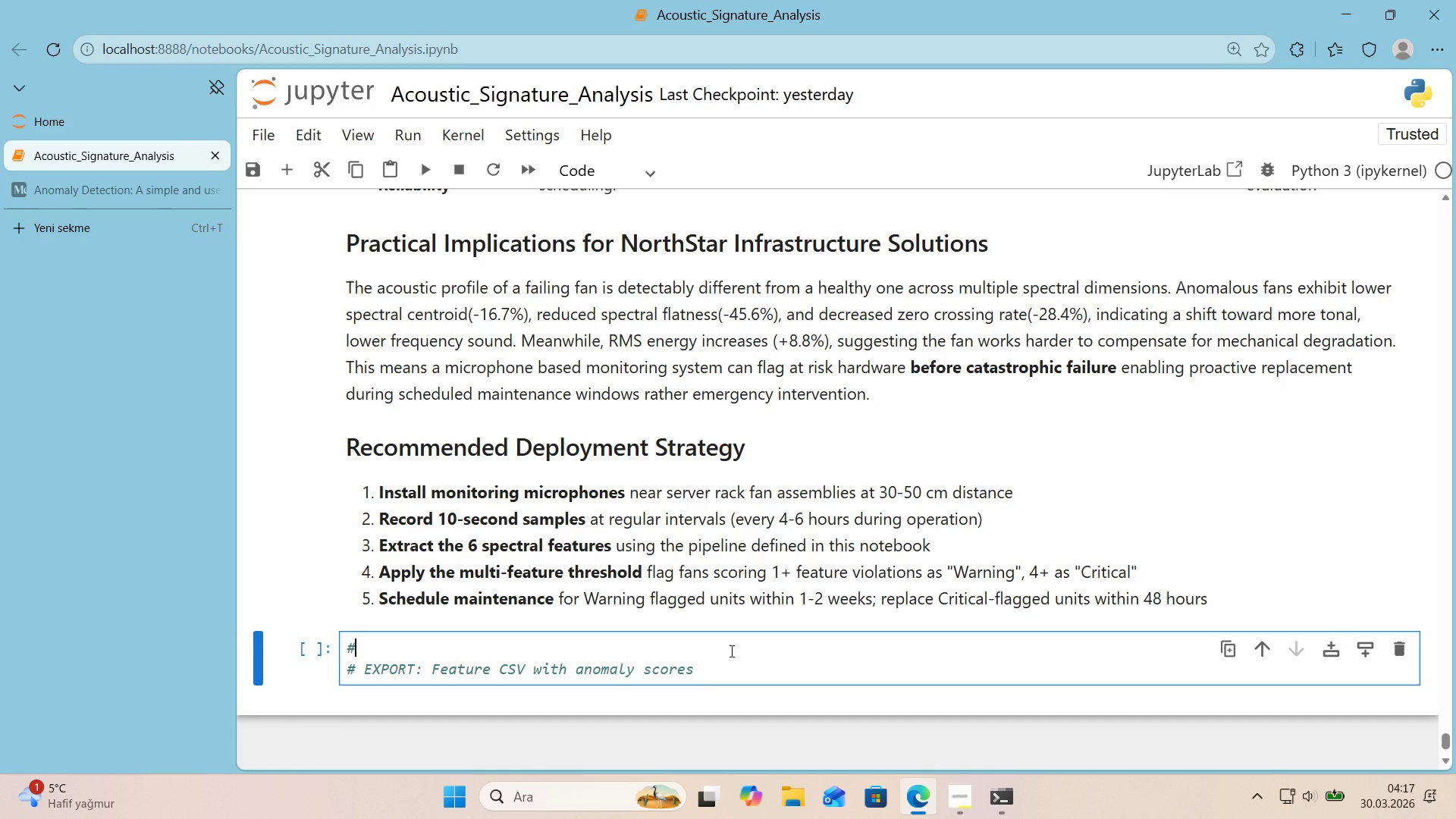 
hold_key(key=CapsLock, duration=0.36)
 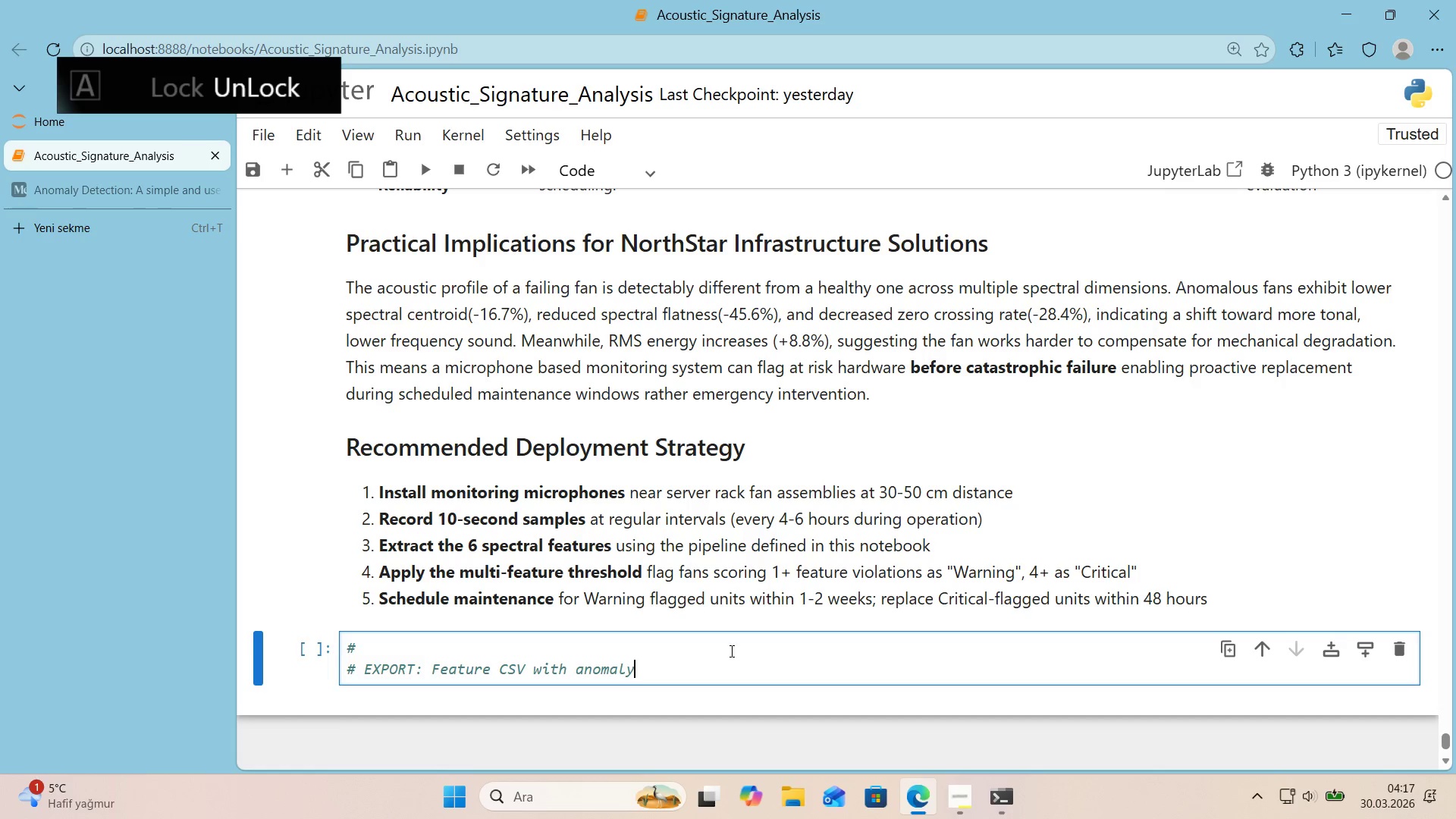 
key(ArrowUp)
 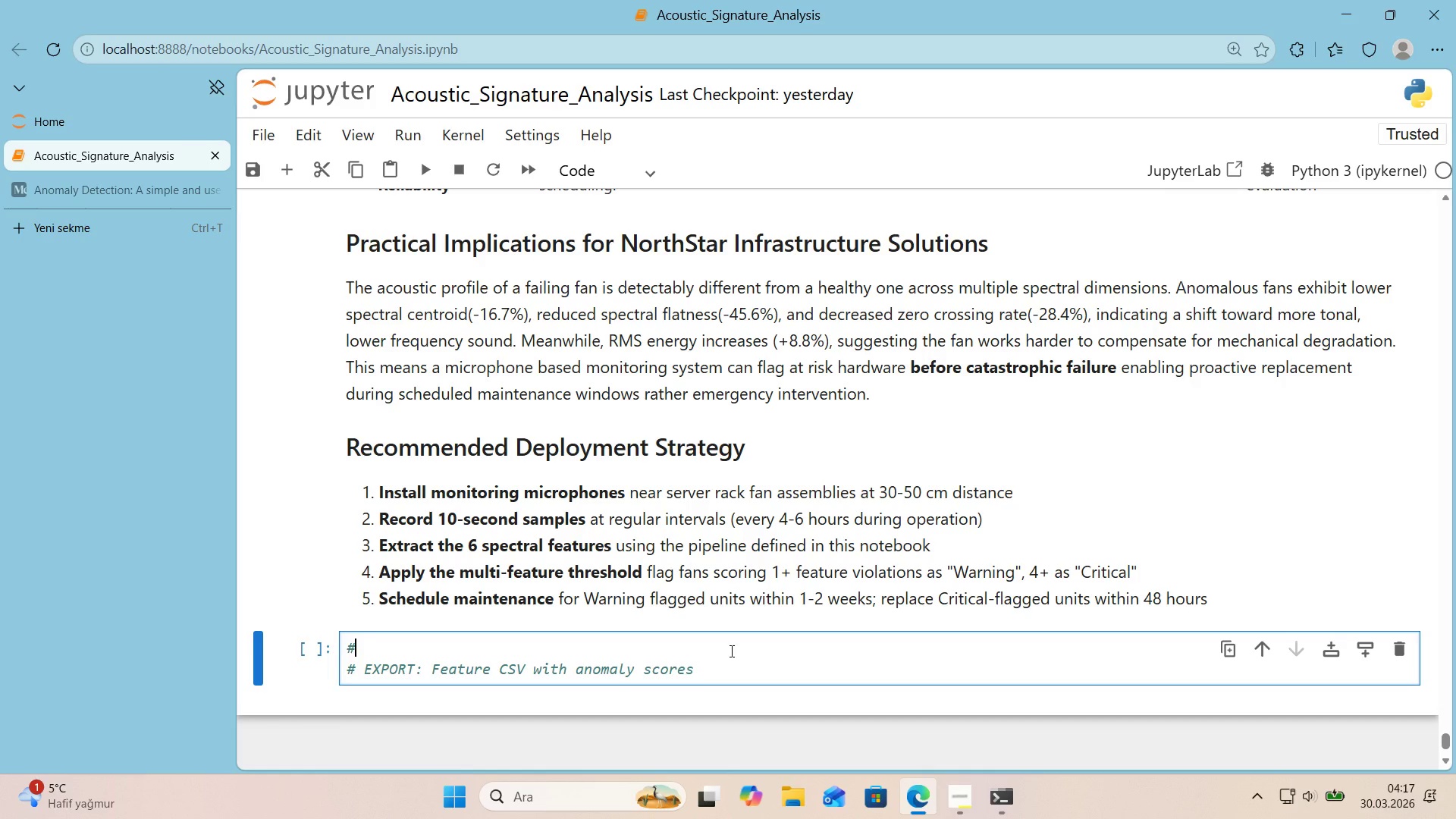 
key(Space)
 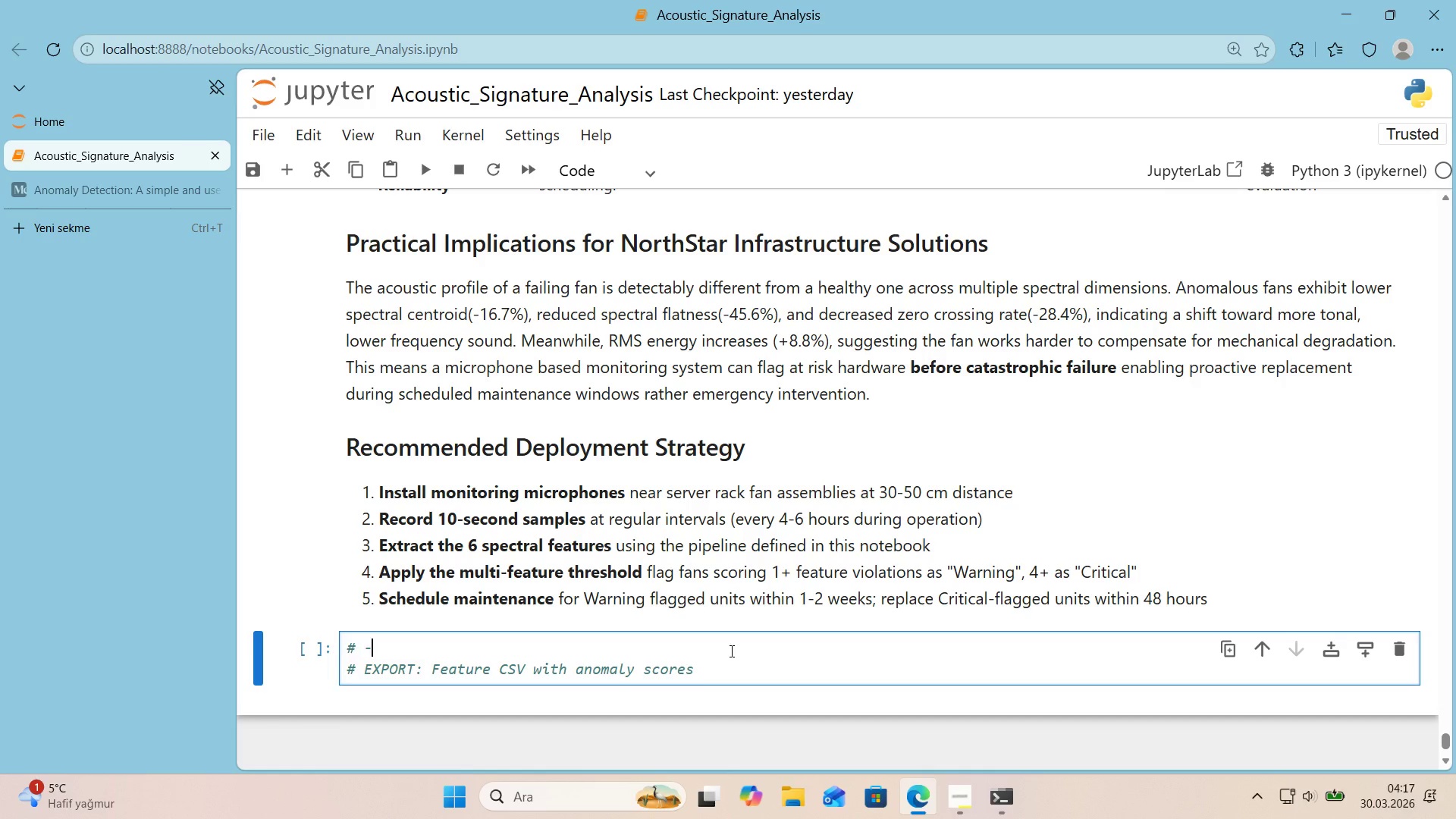 
hold_key(key=NumpadSubtract, duration=1.5)
 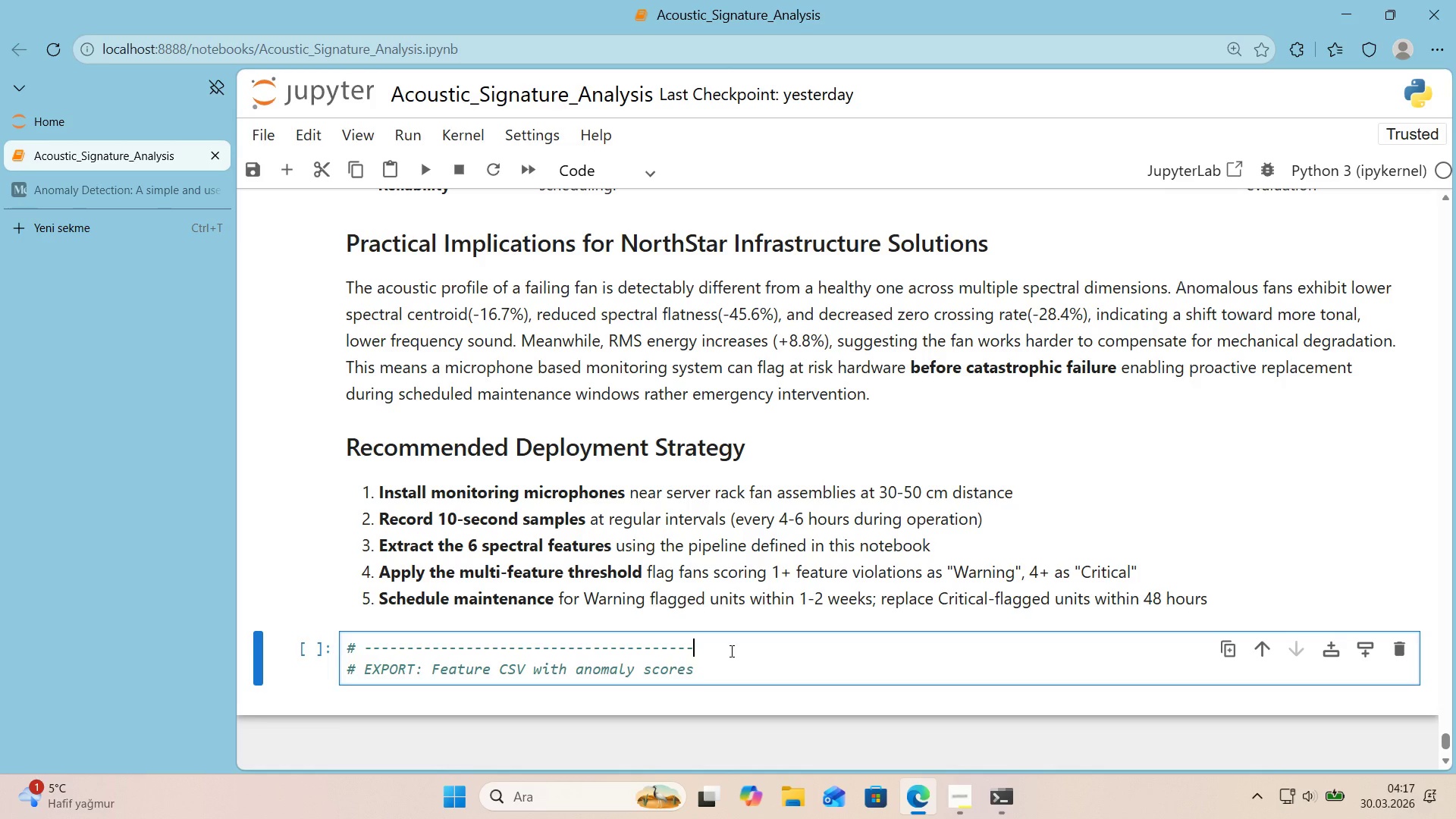 
key(NumpadSubtract)
 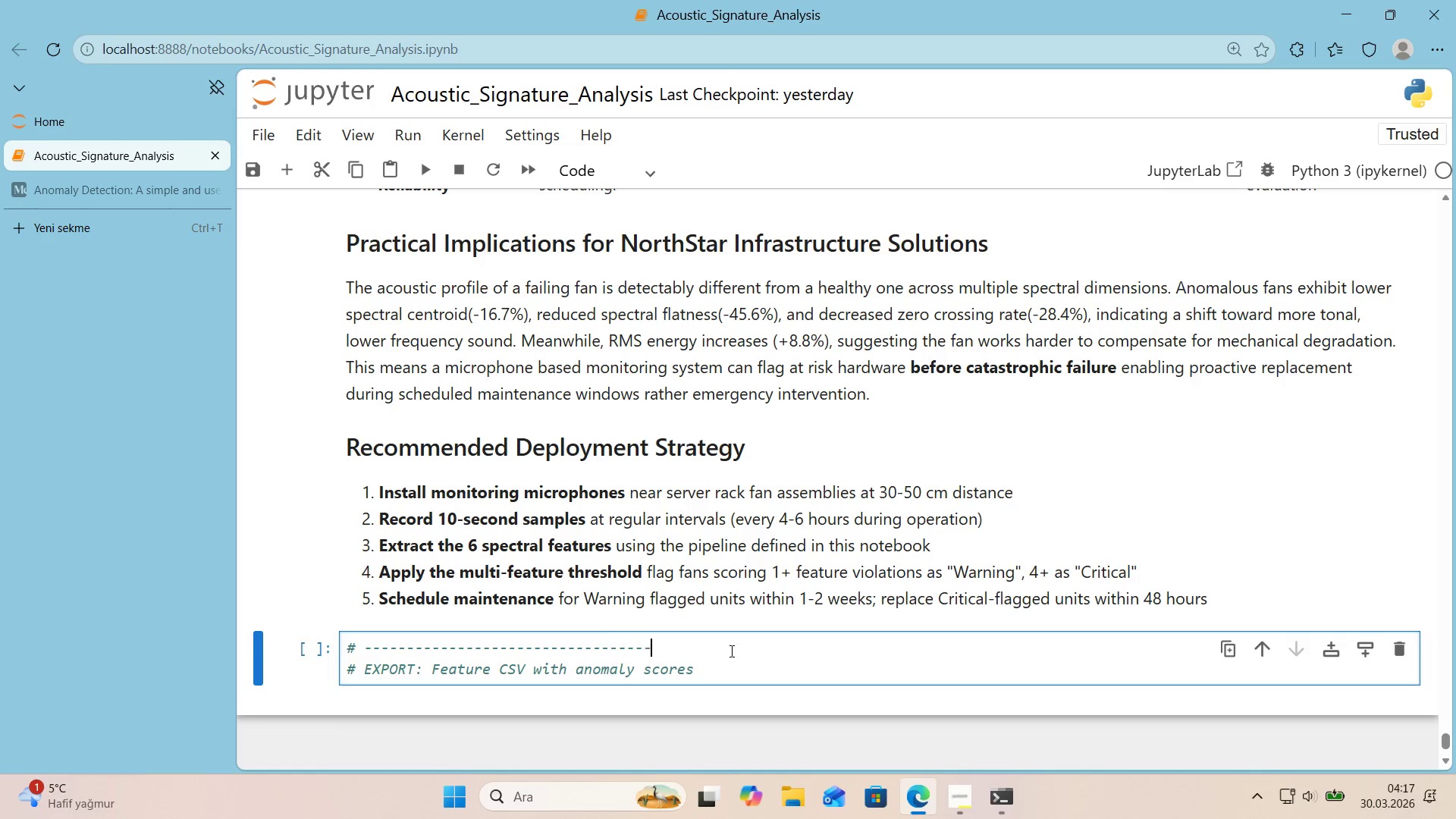 
key(NumpadSubtract)
 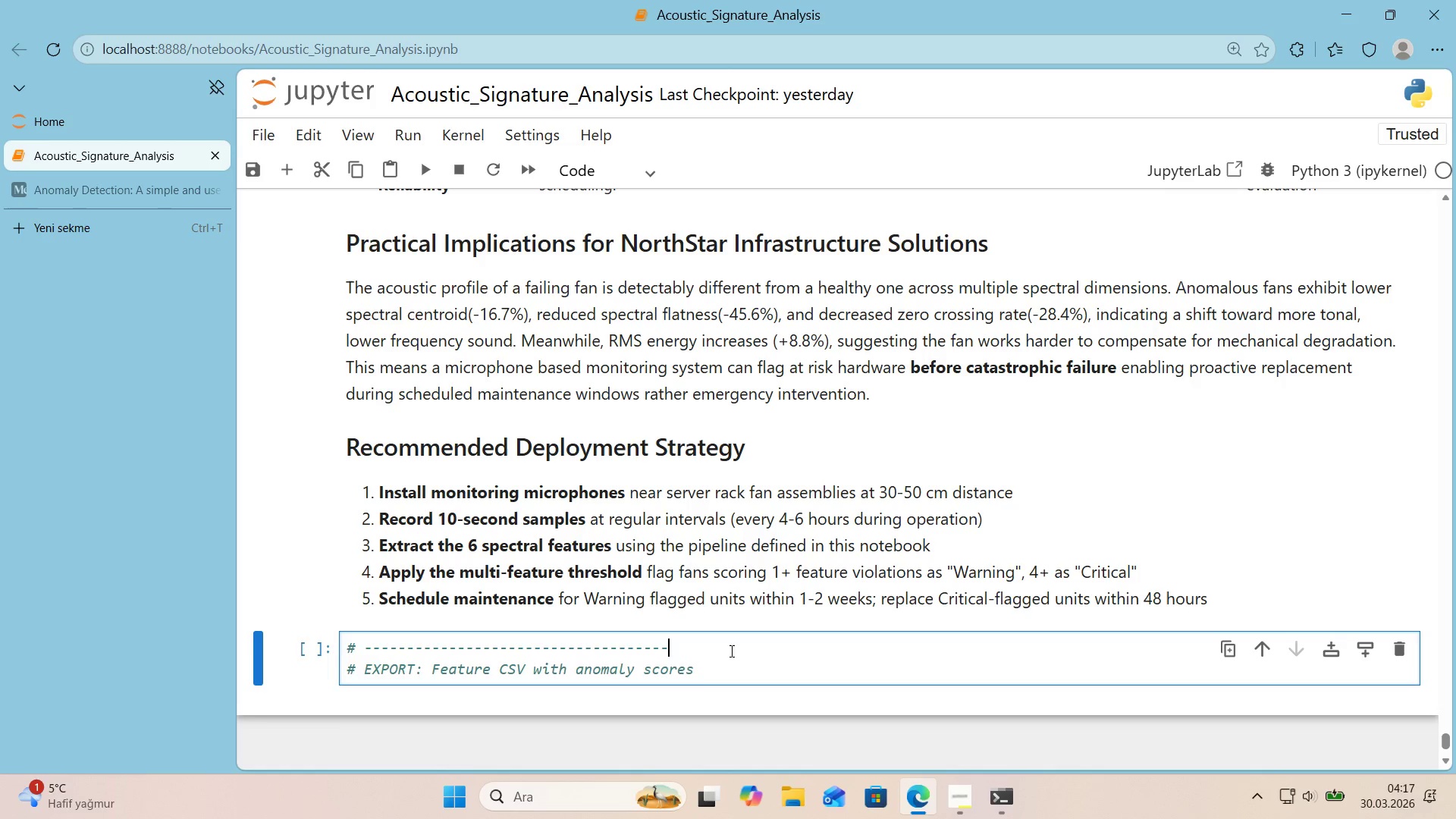 
hold_key(key=NumpadSubtract, duration=0.31)
 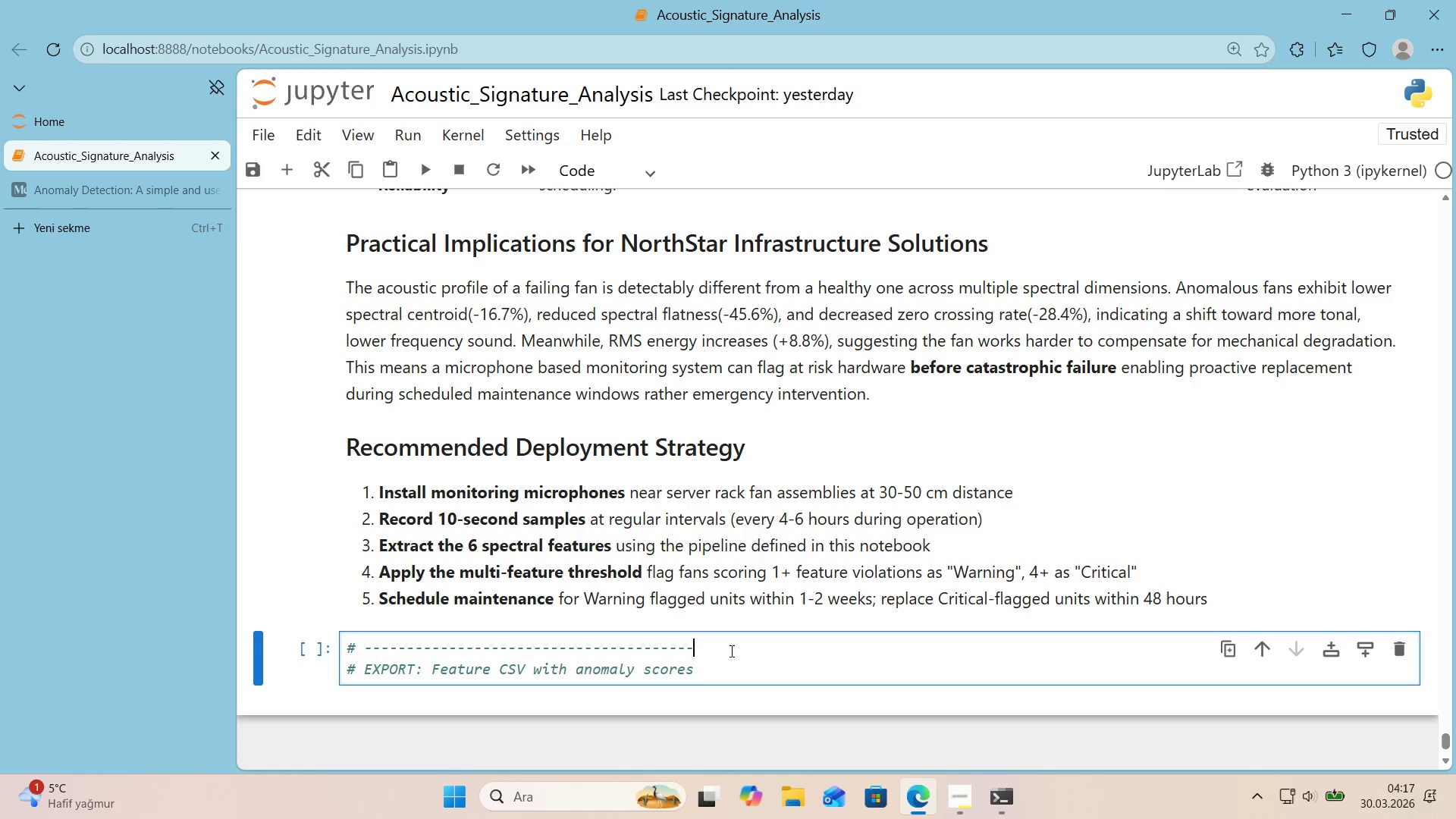 
key(ArrowDown)
 